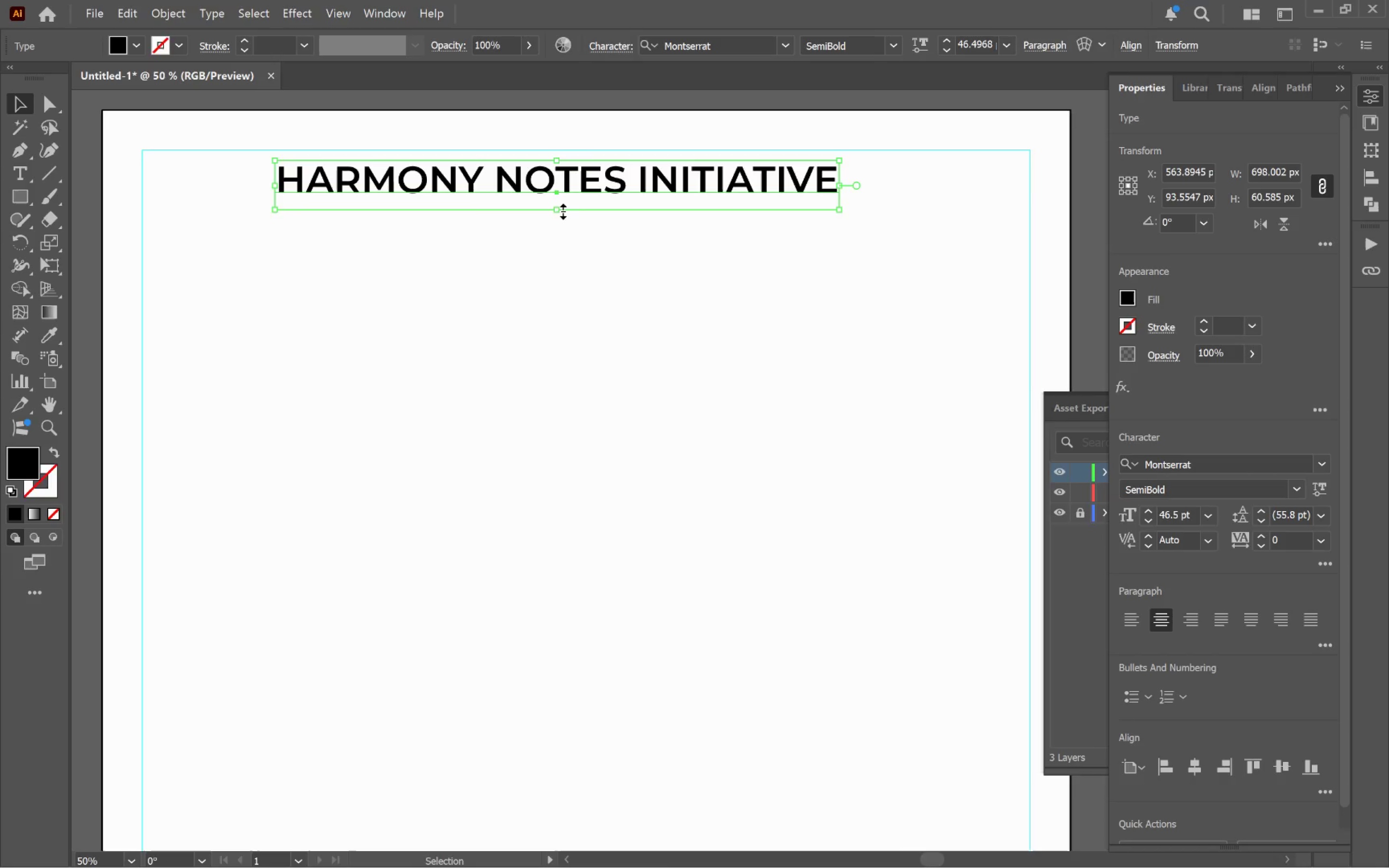 
left_click_drag(start_coordinate=[560, 209], to_coordinate=[562, 197])
 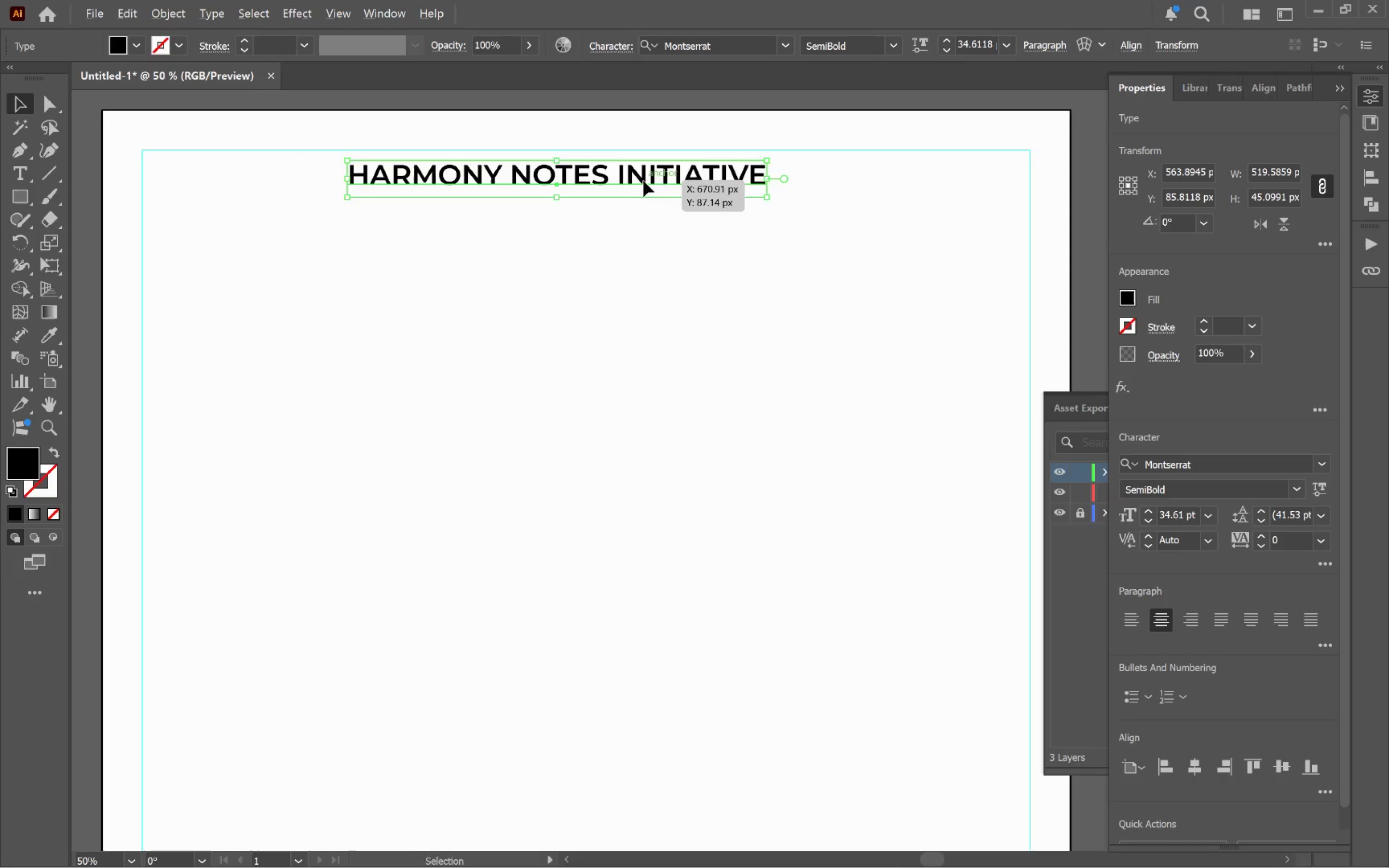 
hold_key(key=ShiftLeft, duration=1.15)
 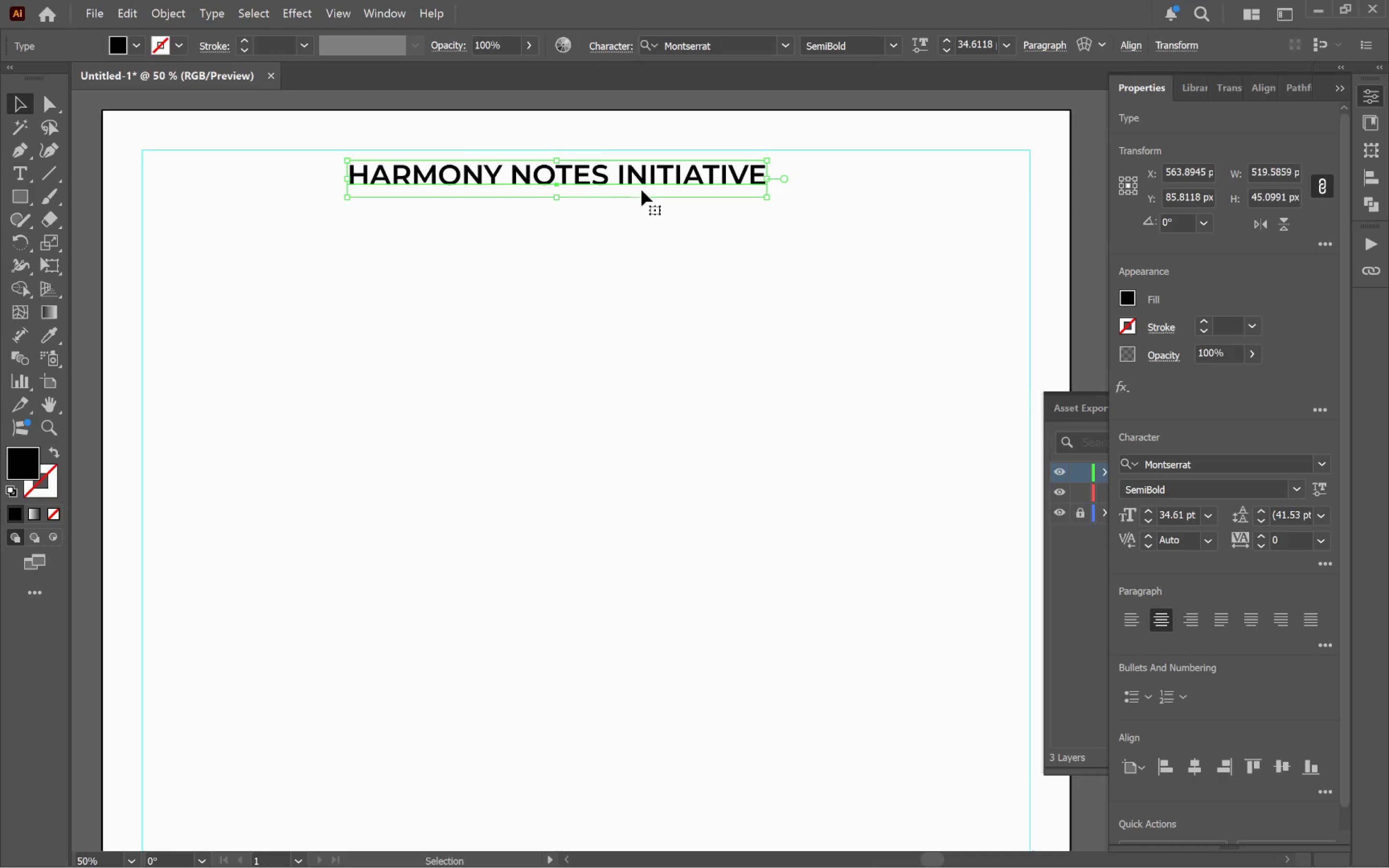 
hold_key(key=AltLeft, duration=1.13)
left_click_drag(start_coordinate=[643, 181], to_coordinate=[644, 252])
 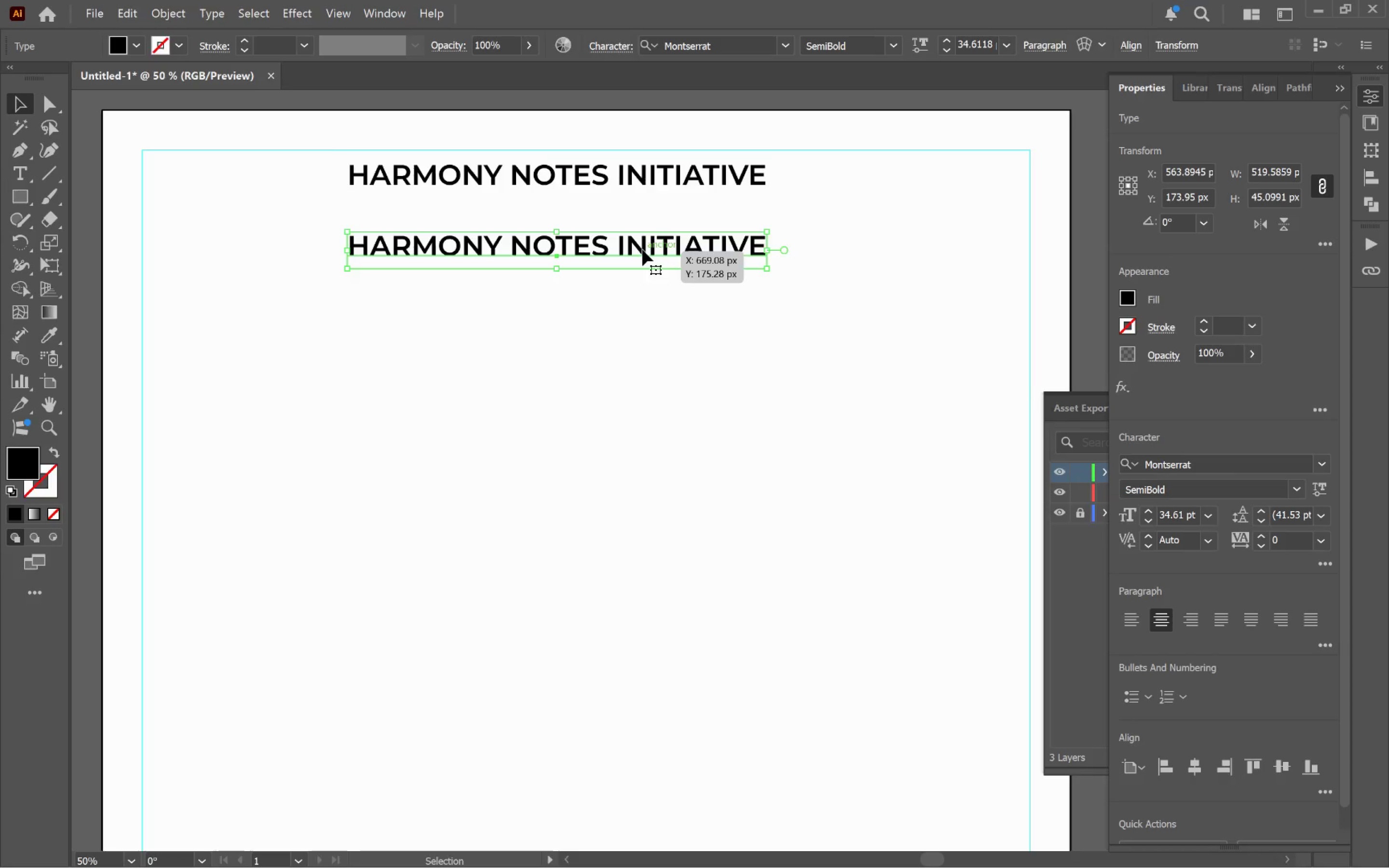 
hold_key(key=ShiftLeft, duration=0.81)
 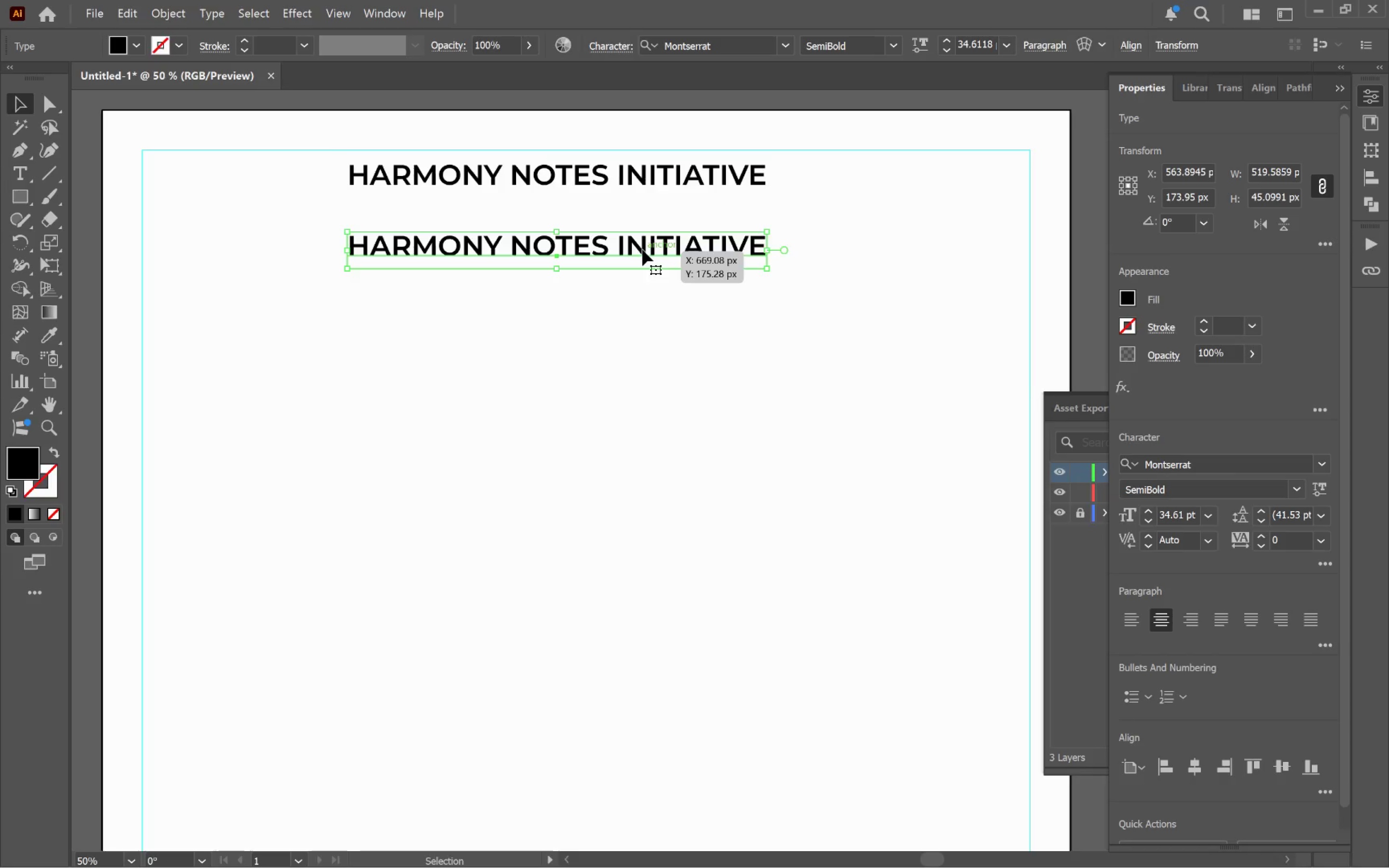 
double_click([642, 250])
 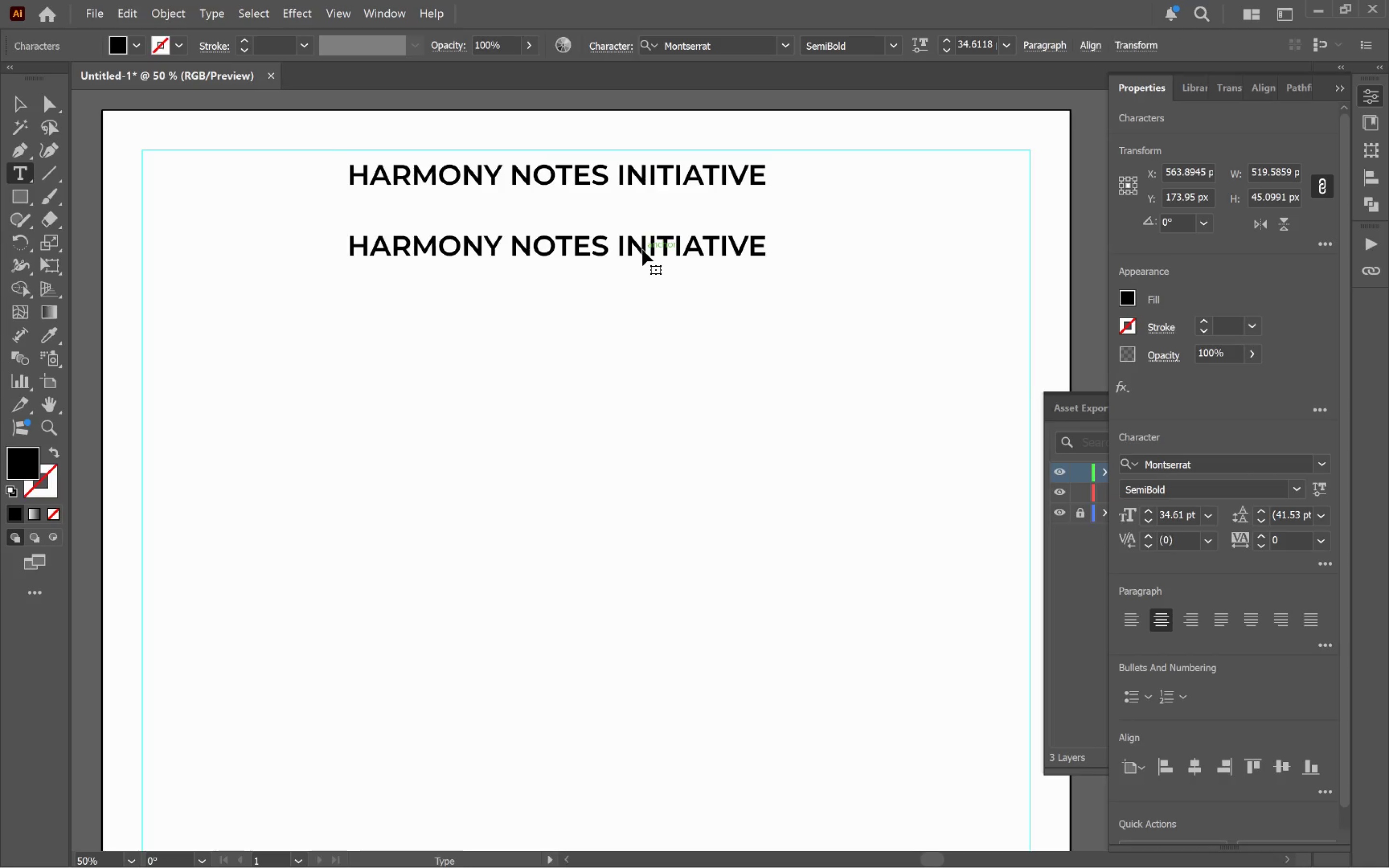 
key(Control+A)
 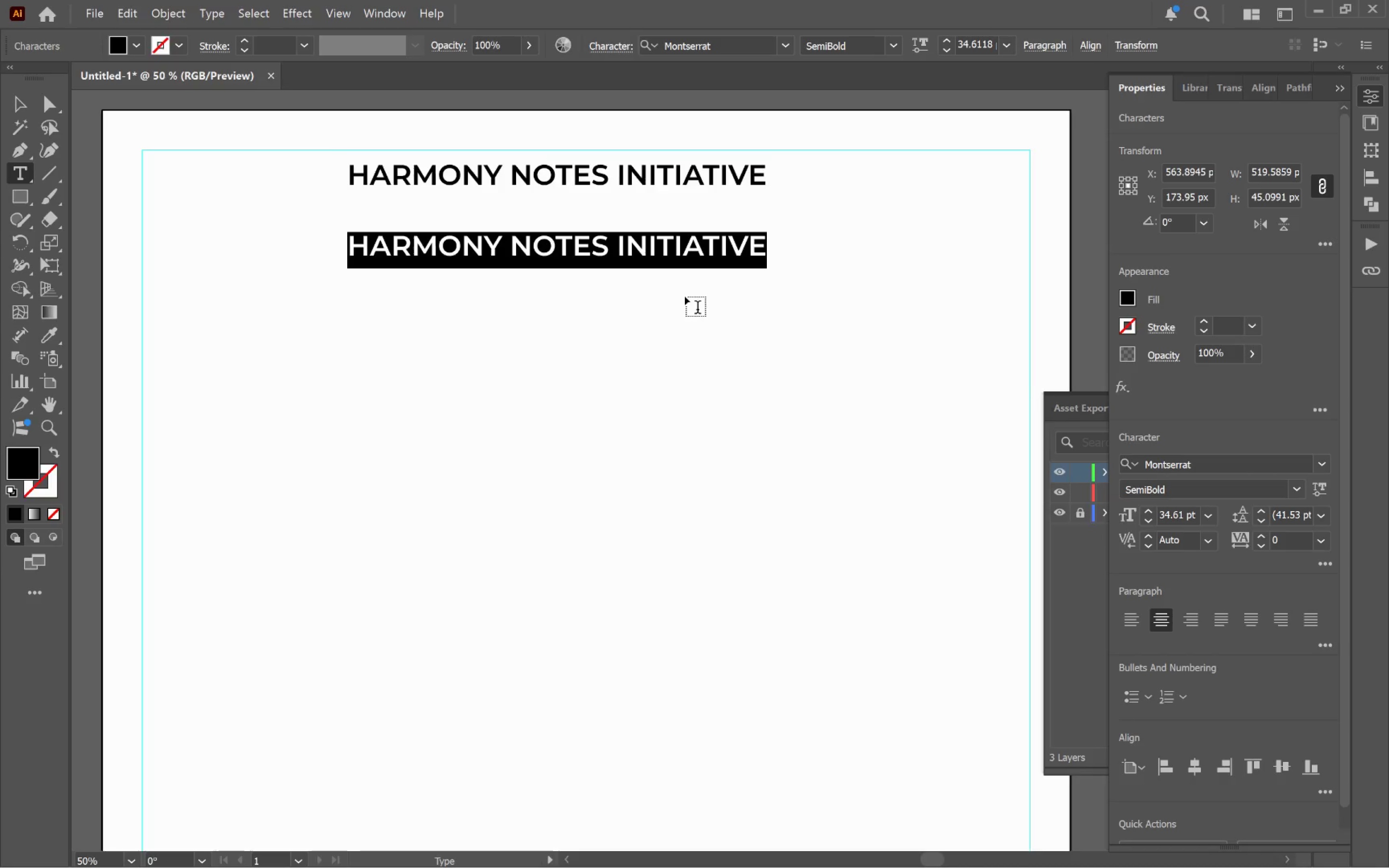 
type(quarterly impact snapshot)
 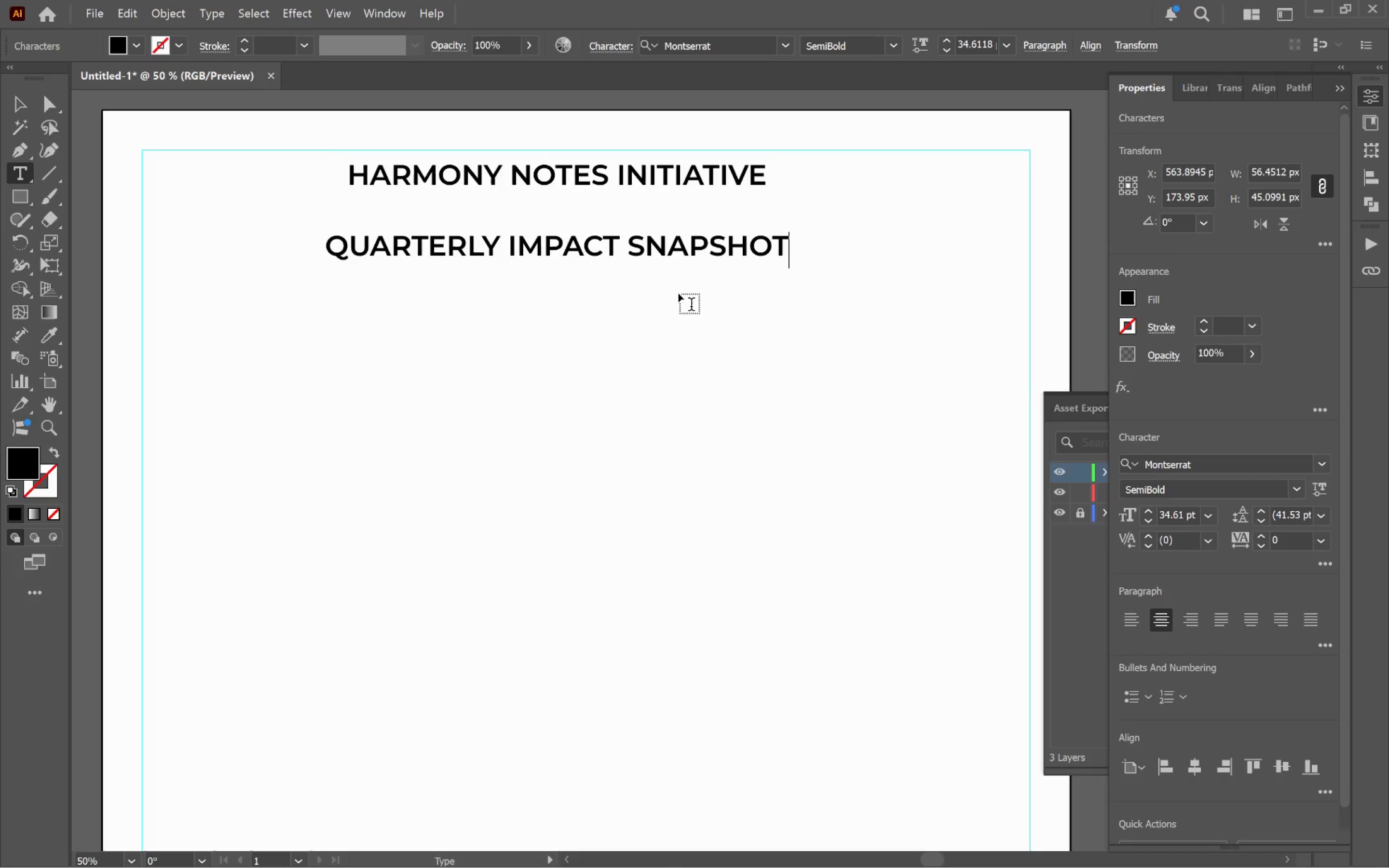 
hold_key(key=ControlLeft, duration=0.44)
left_click([685, 318])
 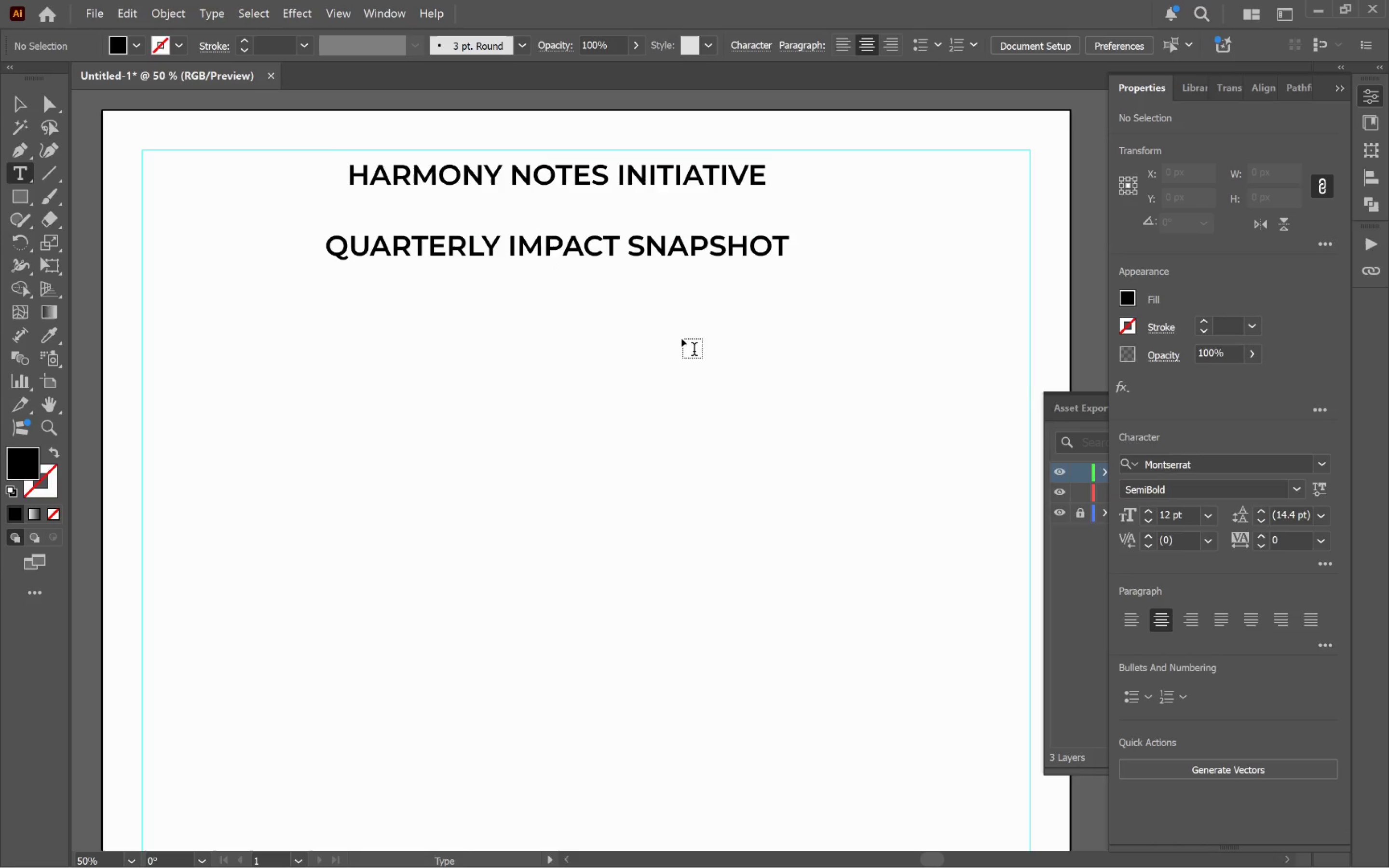 
key(V)
 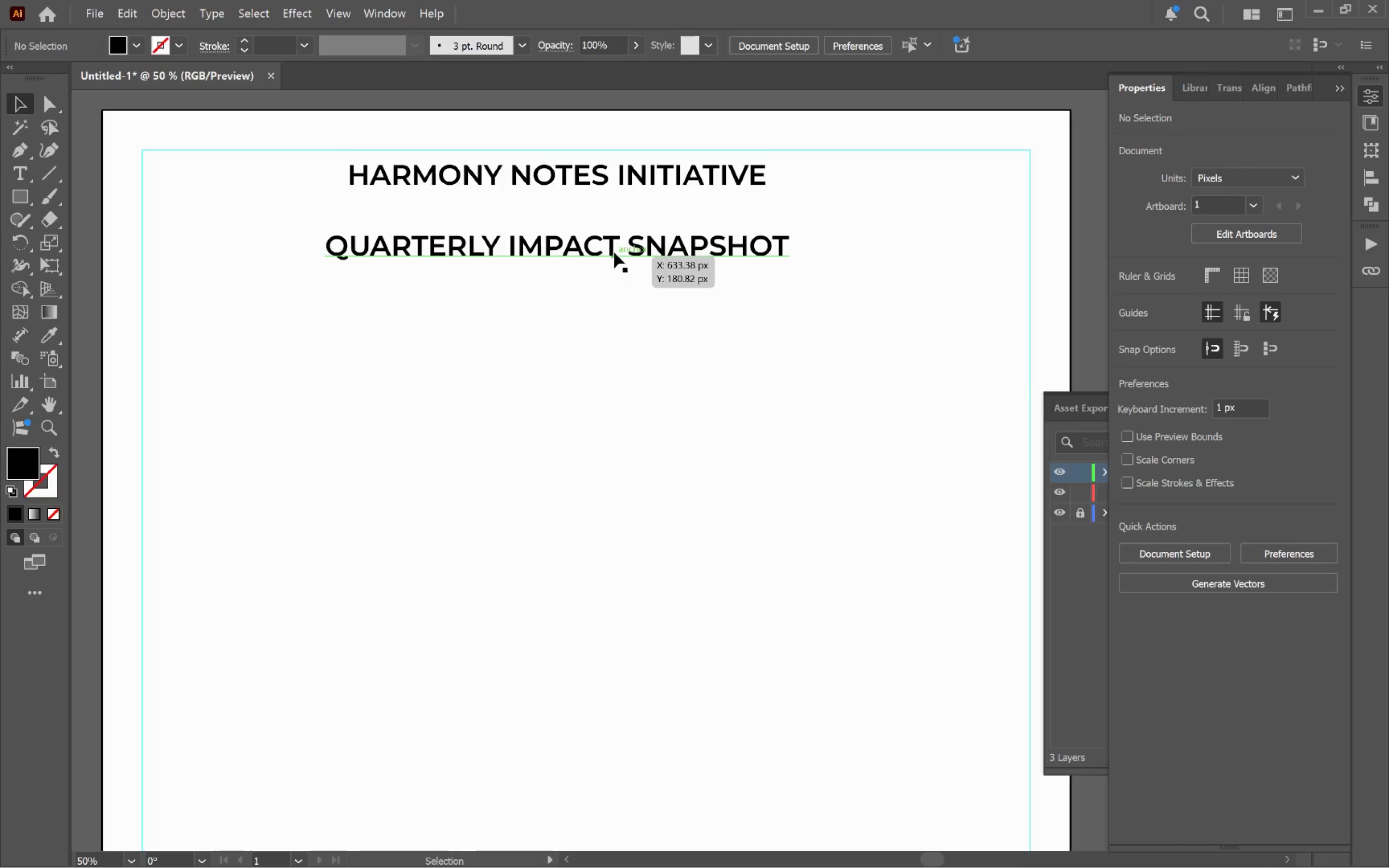 
left_click([614, 252])
 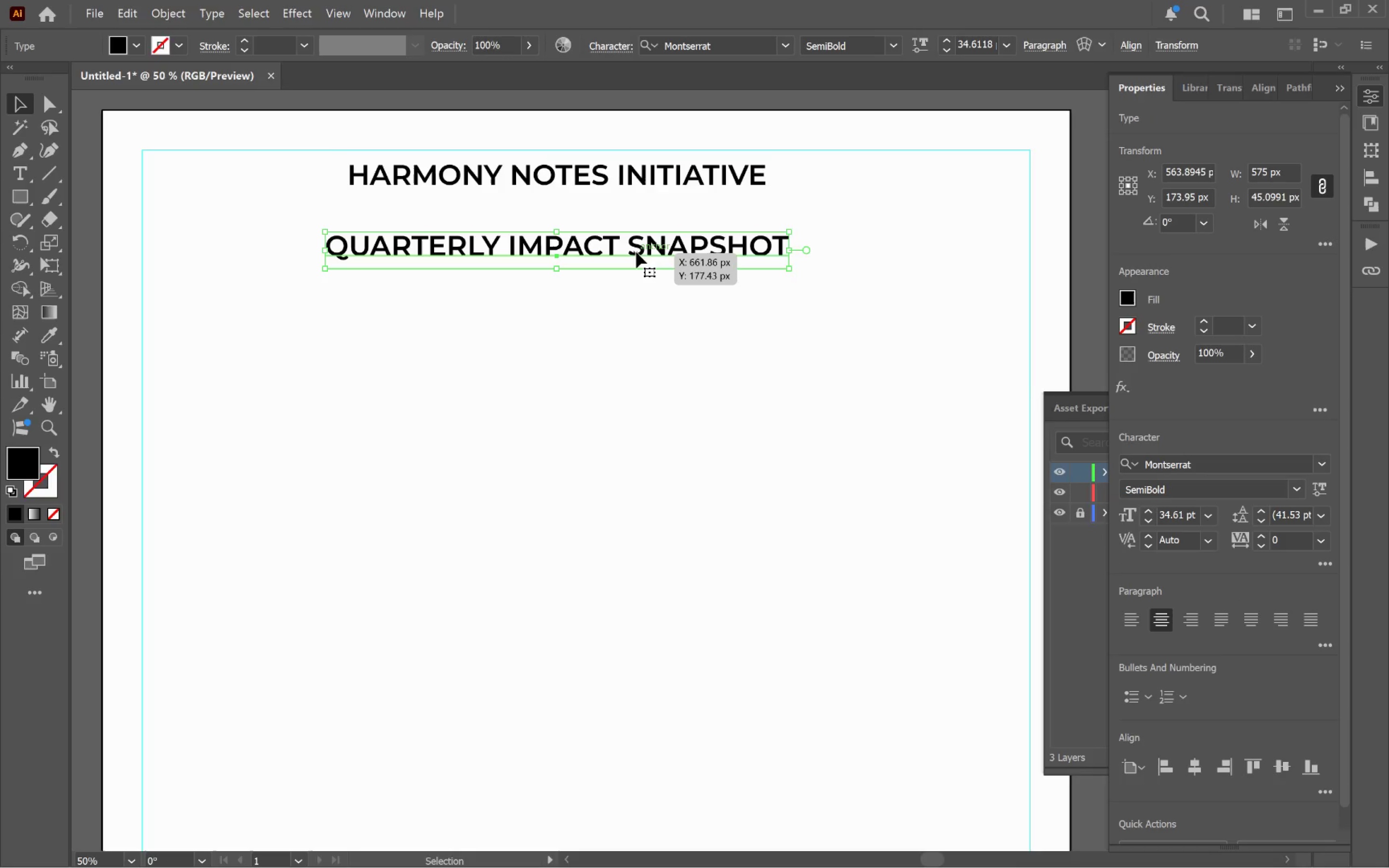 
left_click_drag(start_coordinate=[636, 252], to_coordinate=[637, 233])
 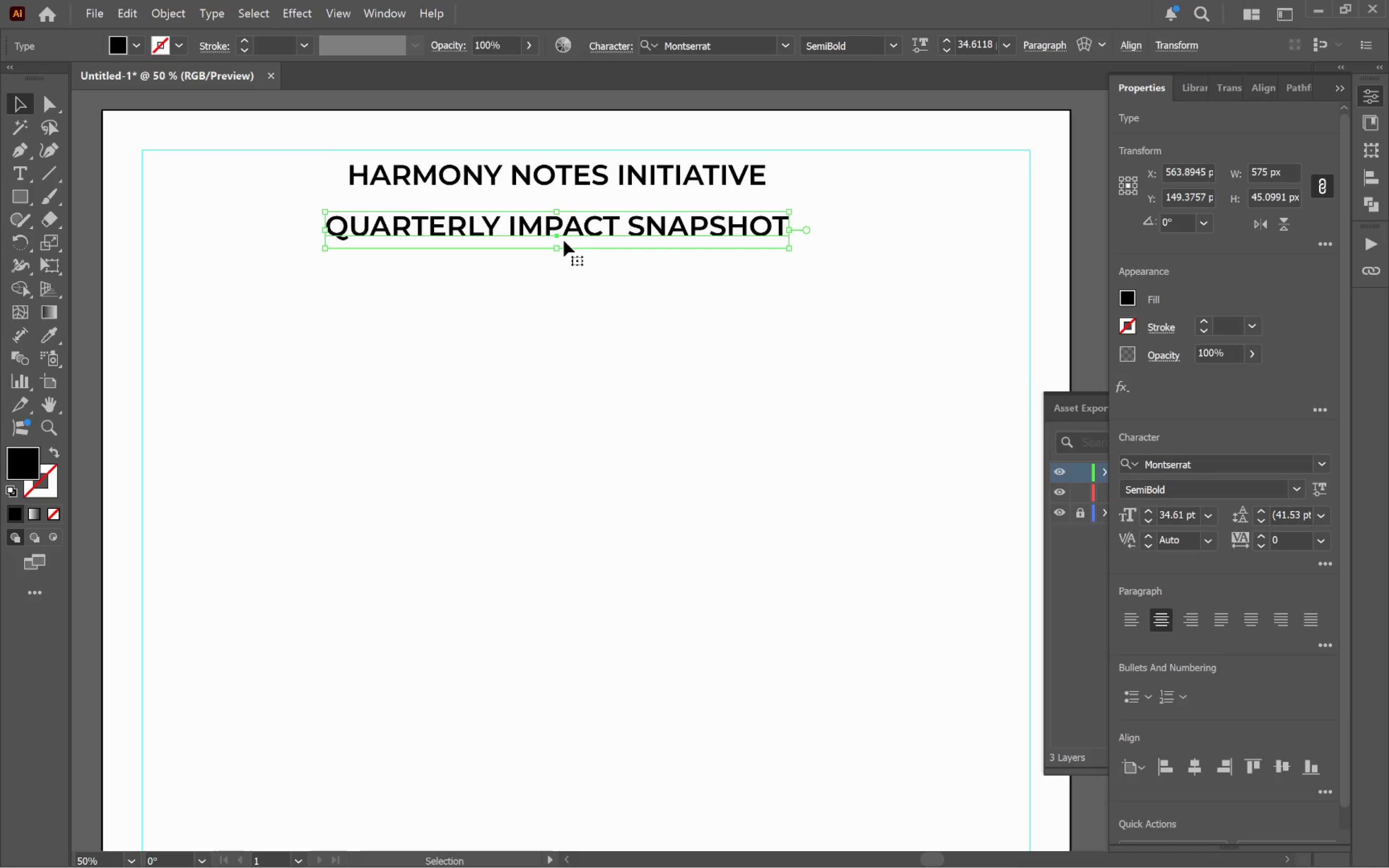 
hold_key(key=ShiftLeft, duration=0.93)
 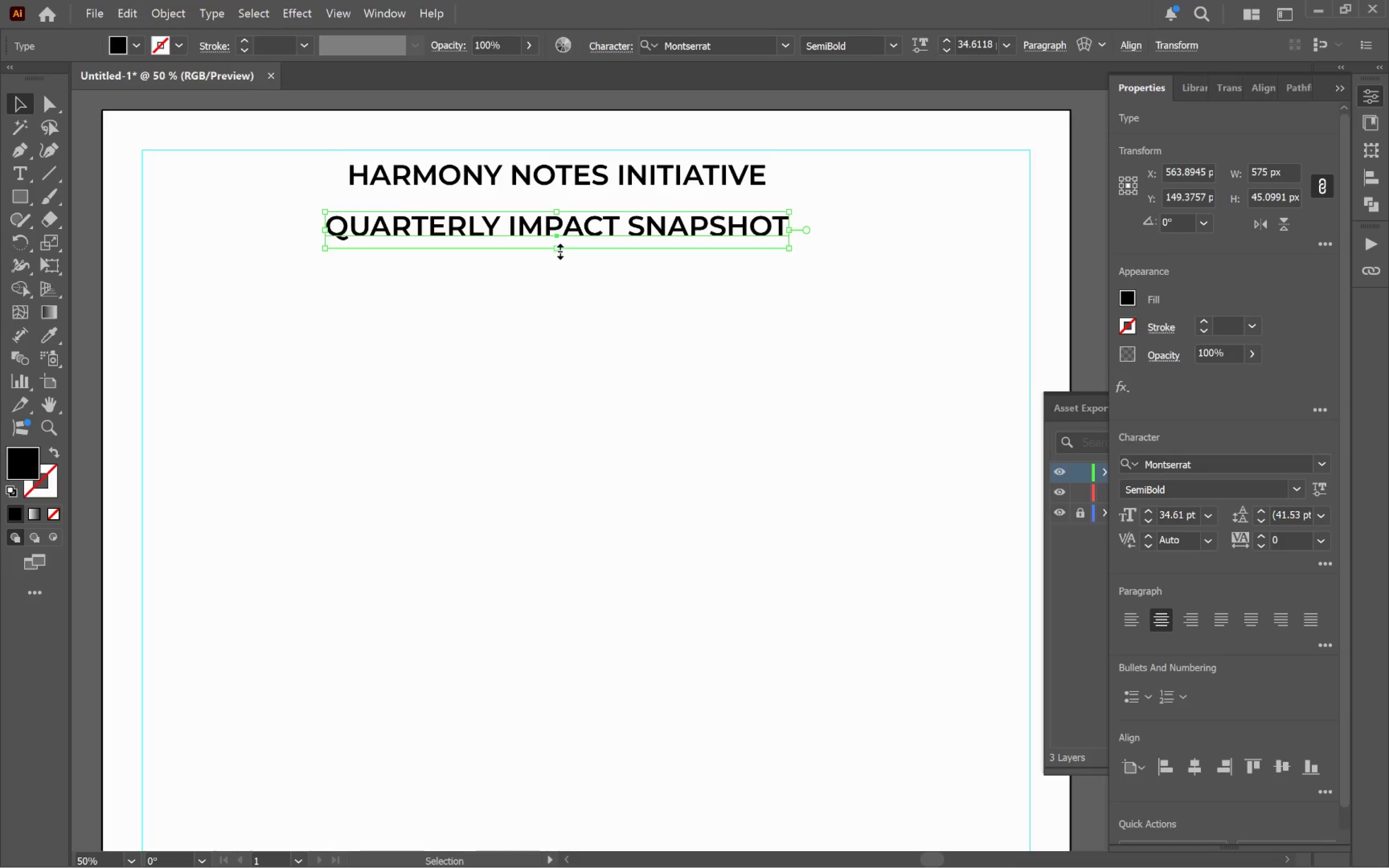 
left_click_drag(start_coordinate=[558, 249], to_coordinate=[564, 269])
 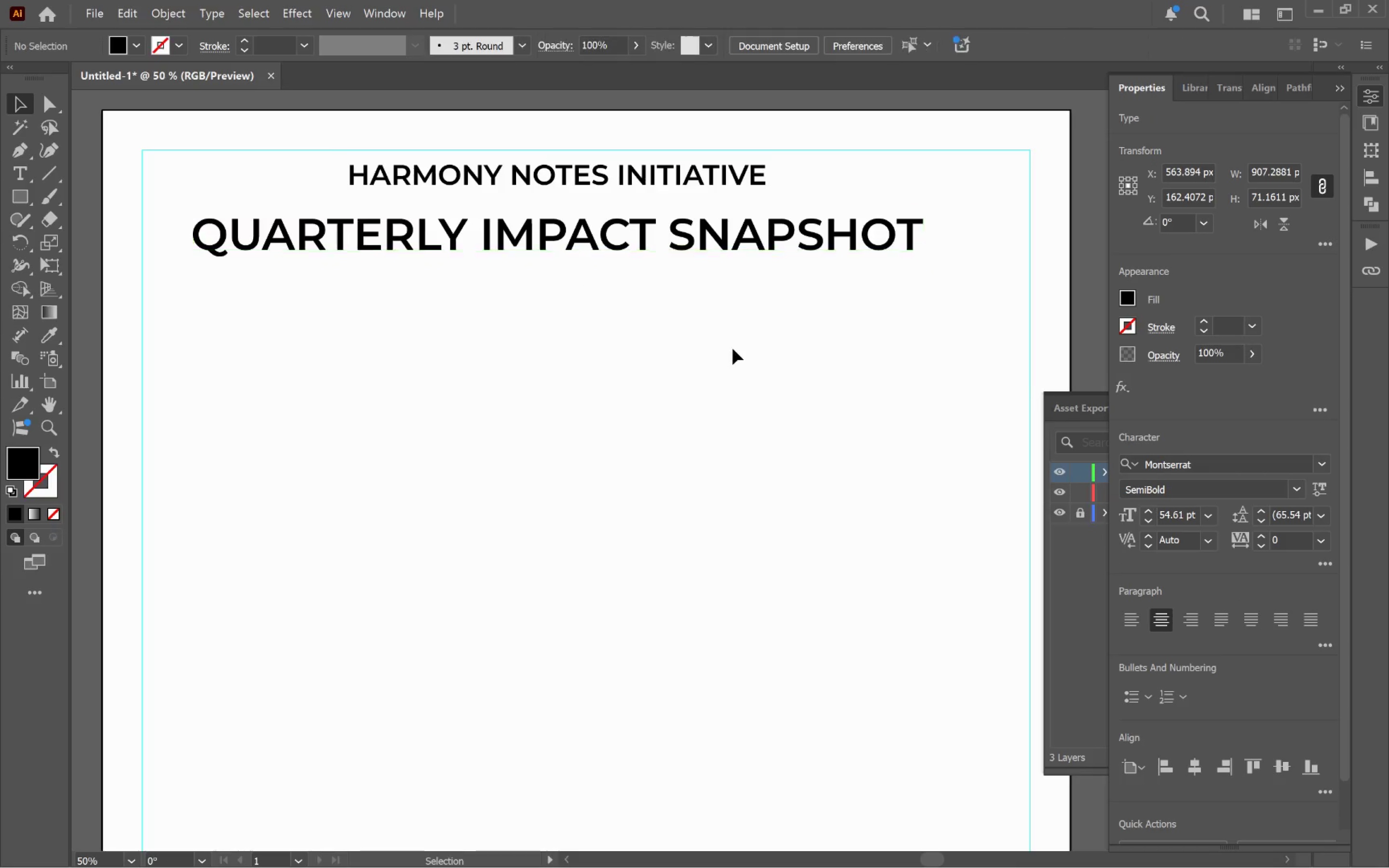 
hold_key(key=ShiftLeft, duration=2.2)
 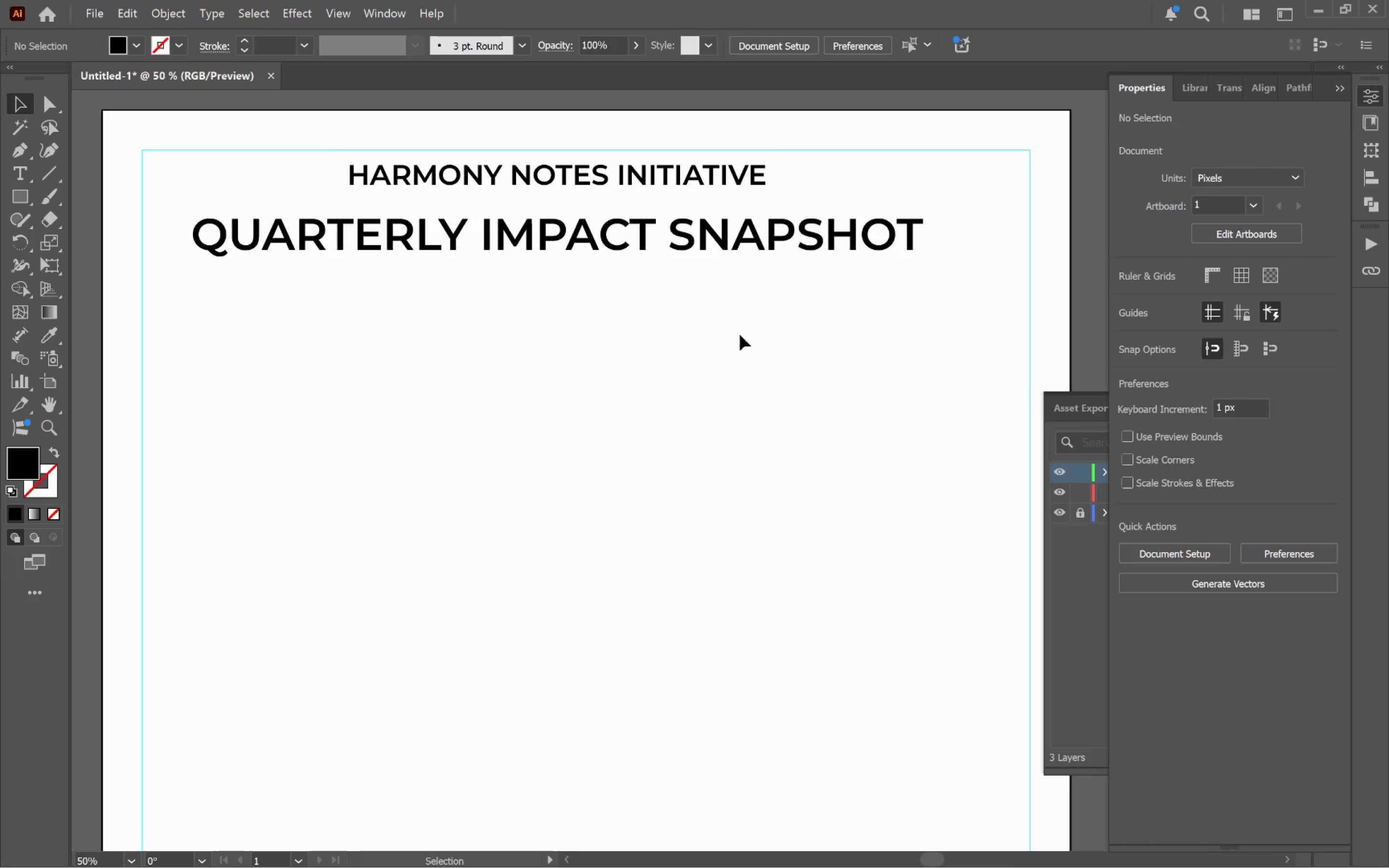 
hold_key(key=AltLeft, duration=1.12)
left_click_drag(start_coordinate=[638, 184], to_coordinate=[660, 310])
 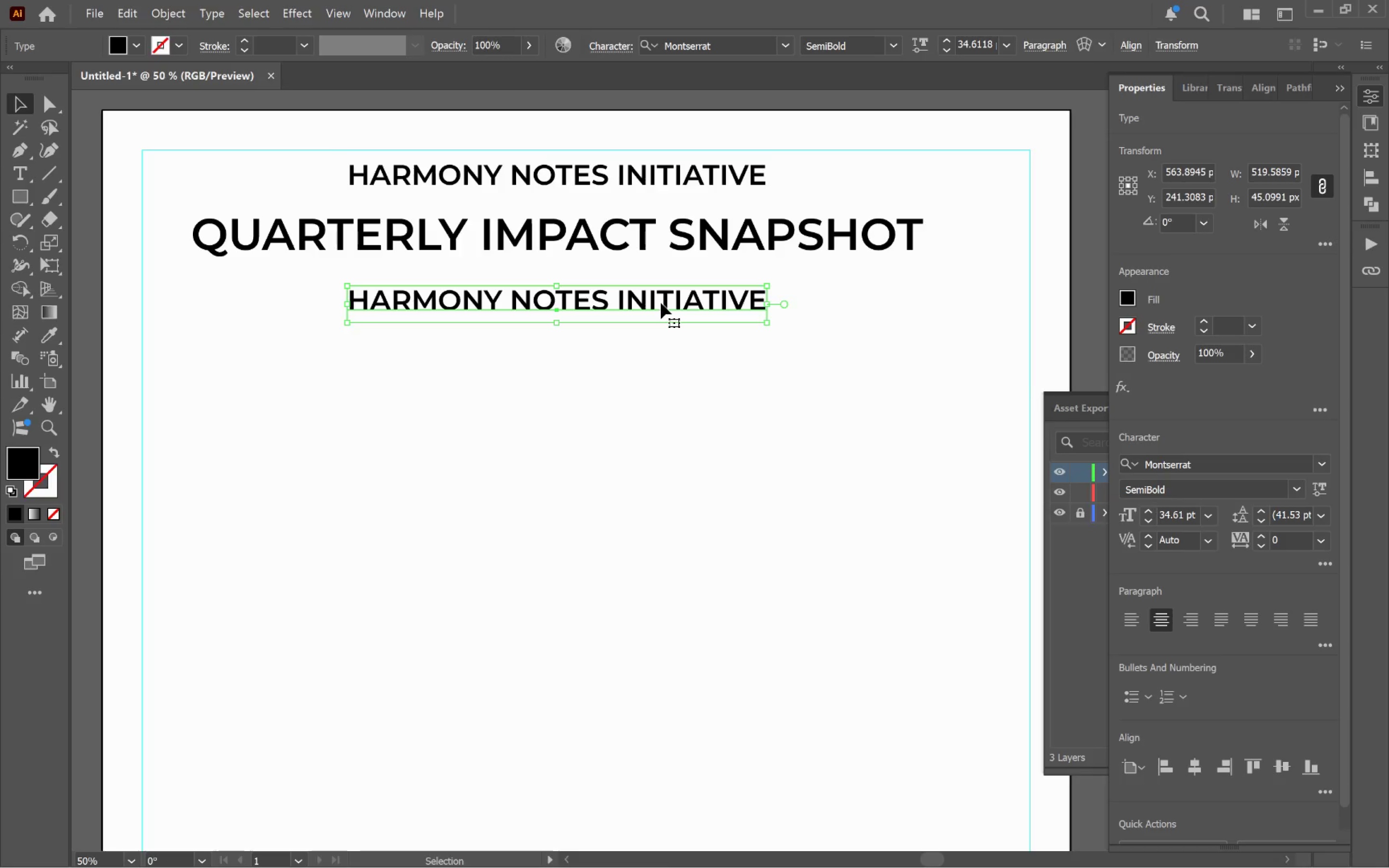 
hold_key(key=ShiftLeft, duration=1.04)
 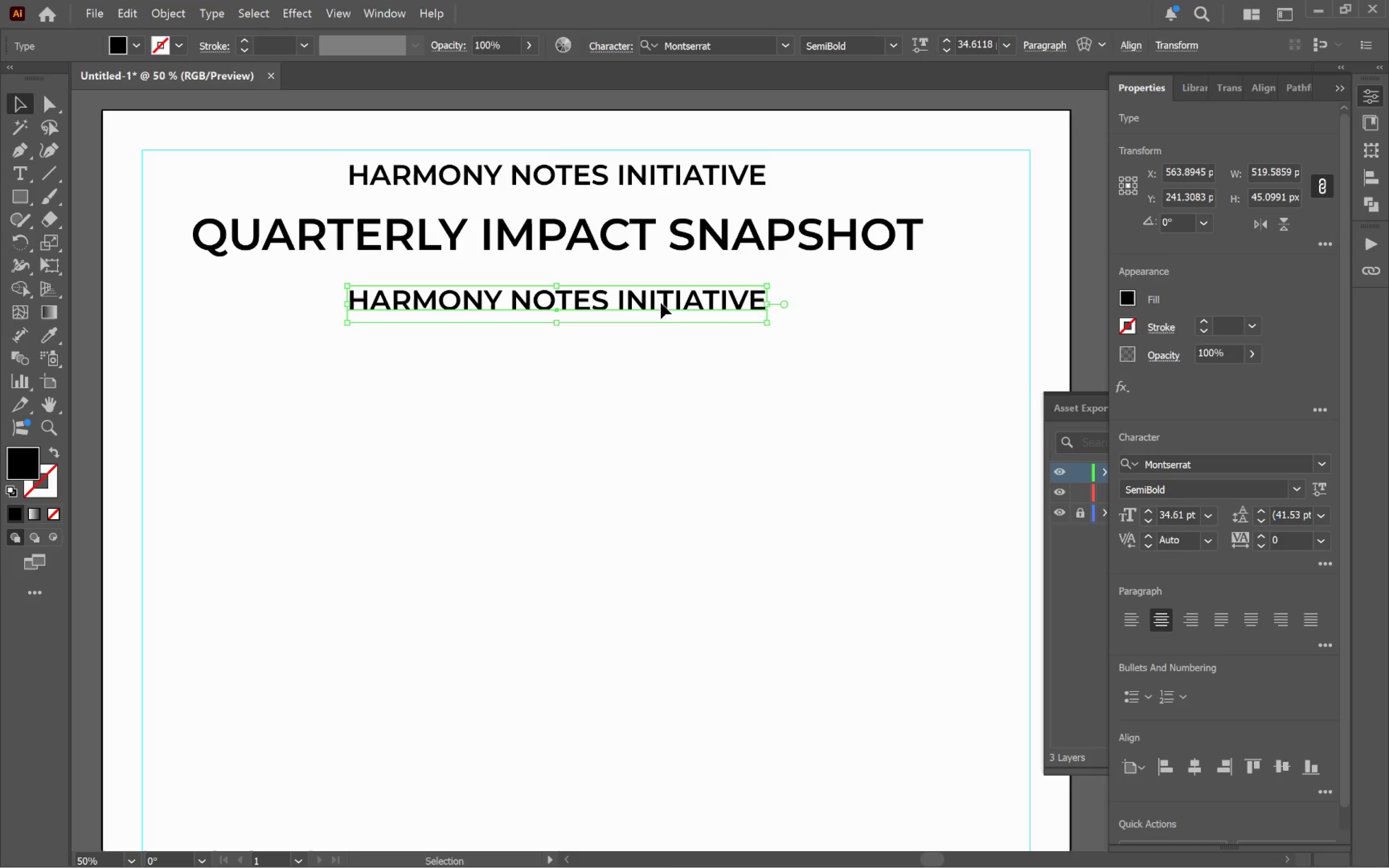 
double_click([661, 303])
 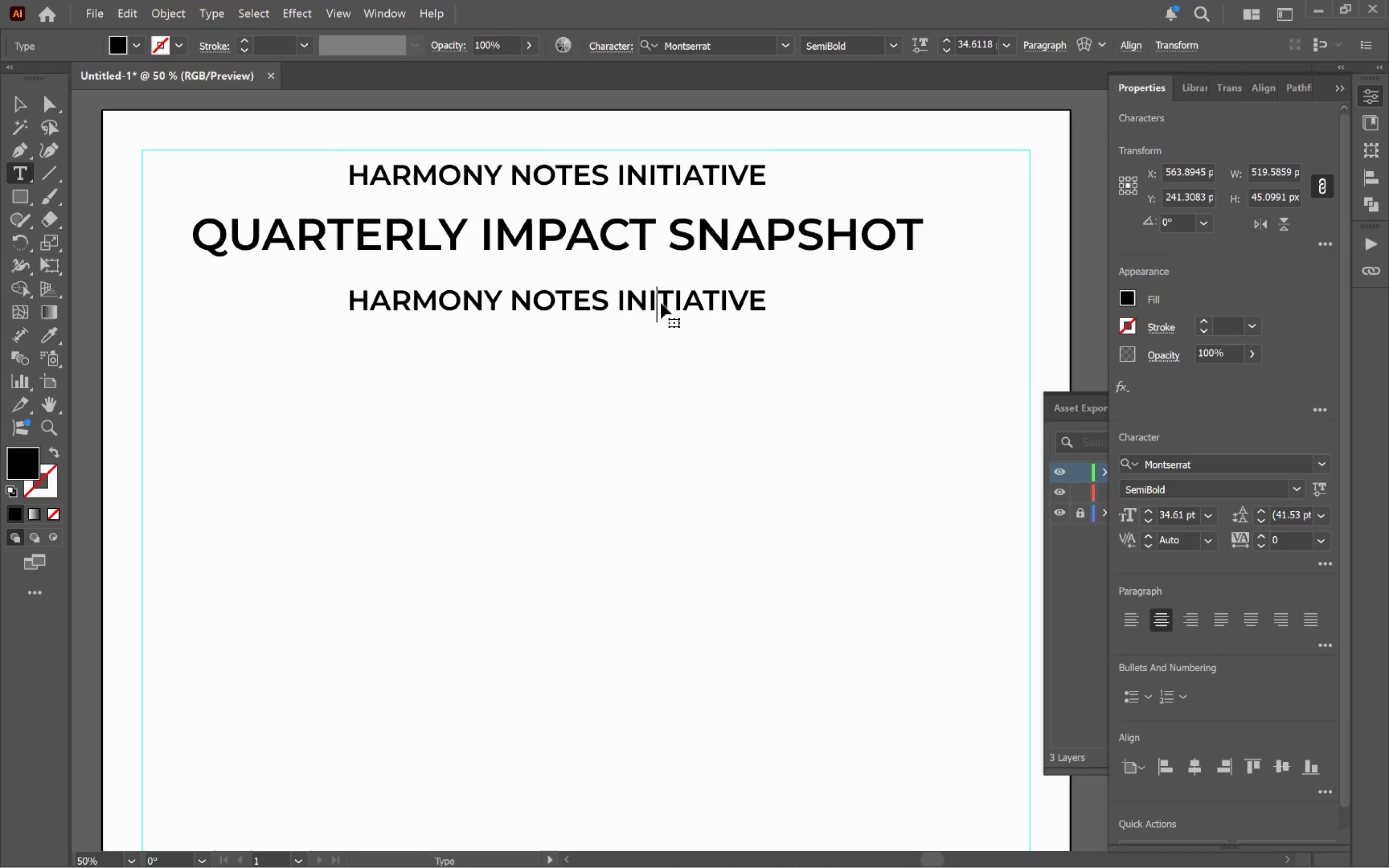 
key(Control+A)
 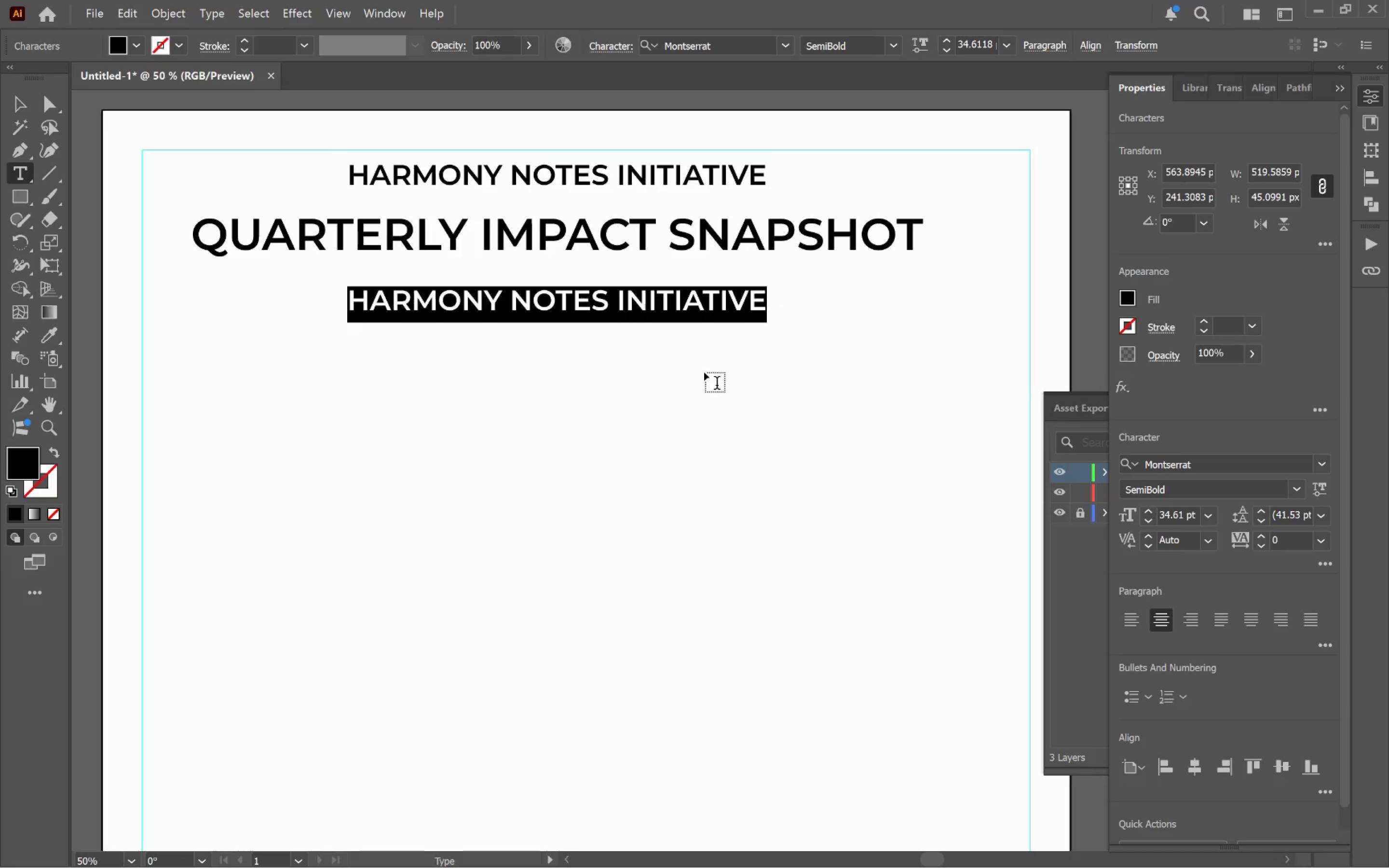 
type(empowering underserved youth through music)
 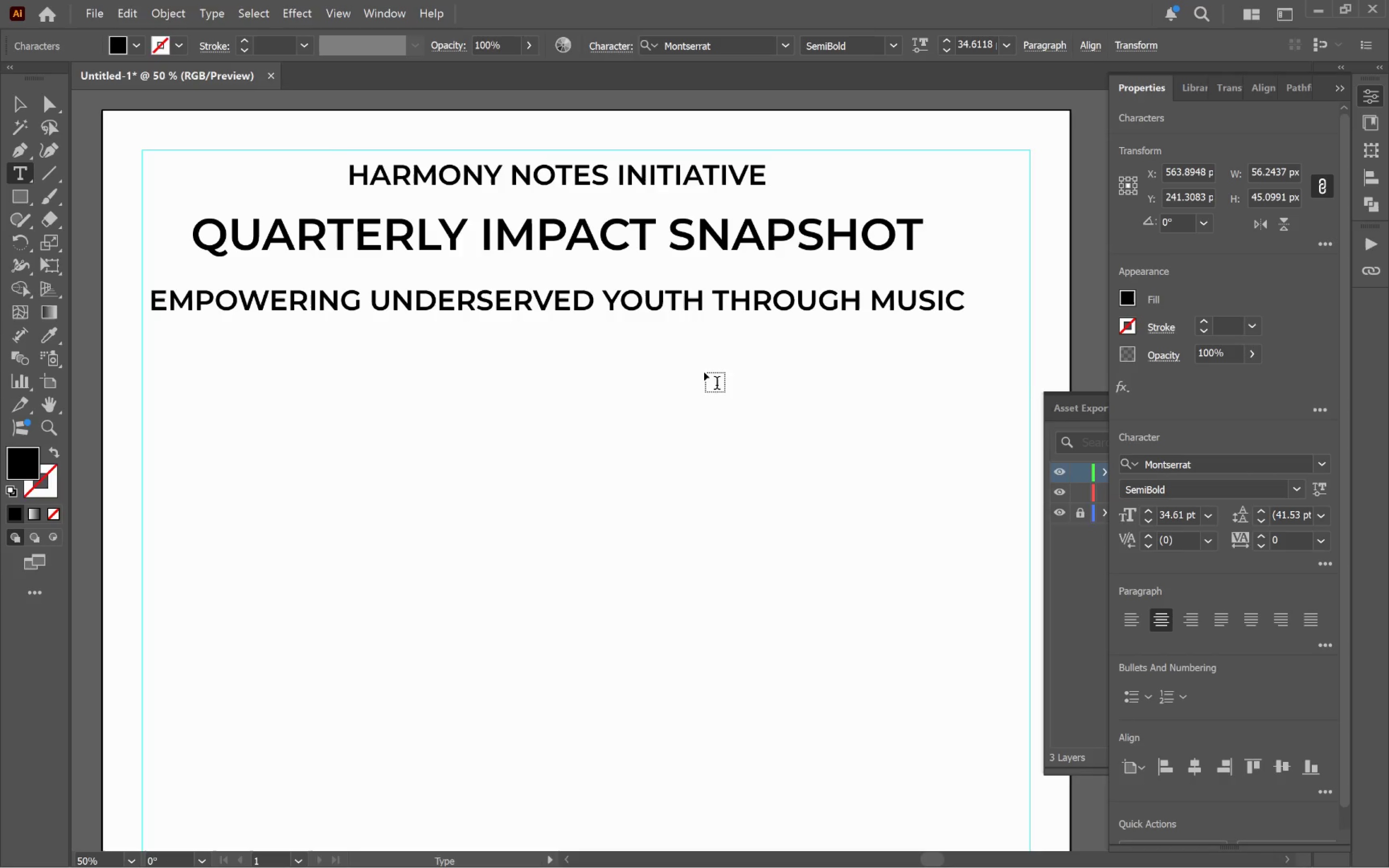 
hold_key(key=ControlLeft, duration=0.5)
left_click([688, 391])
 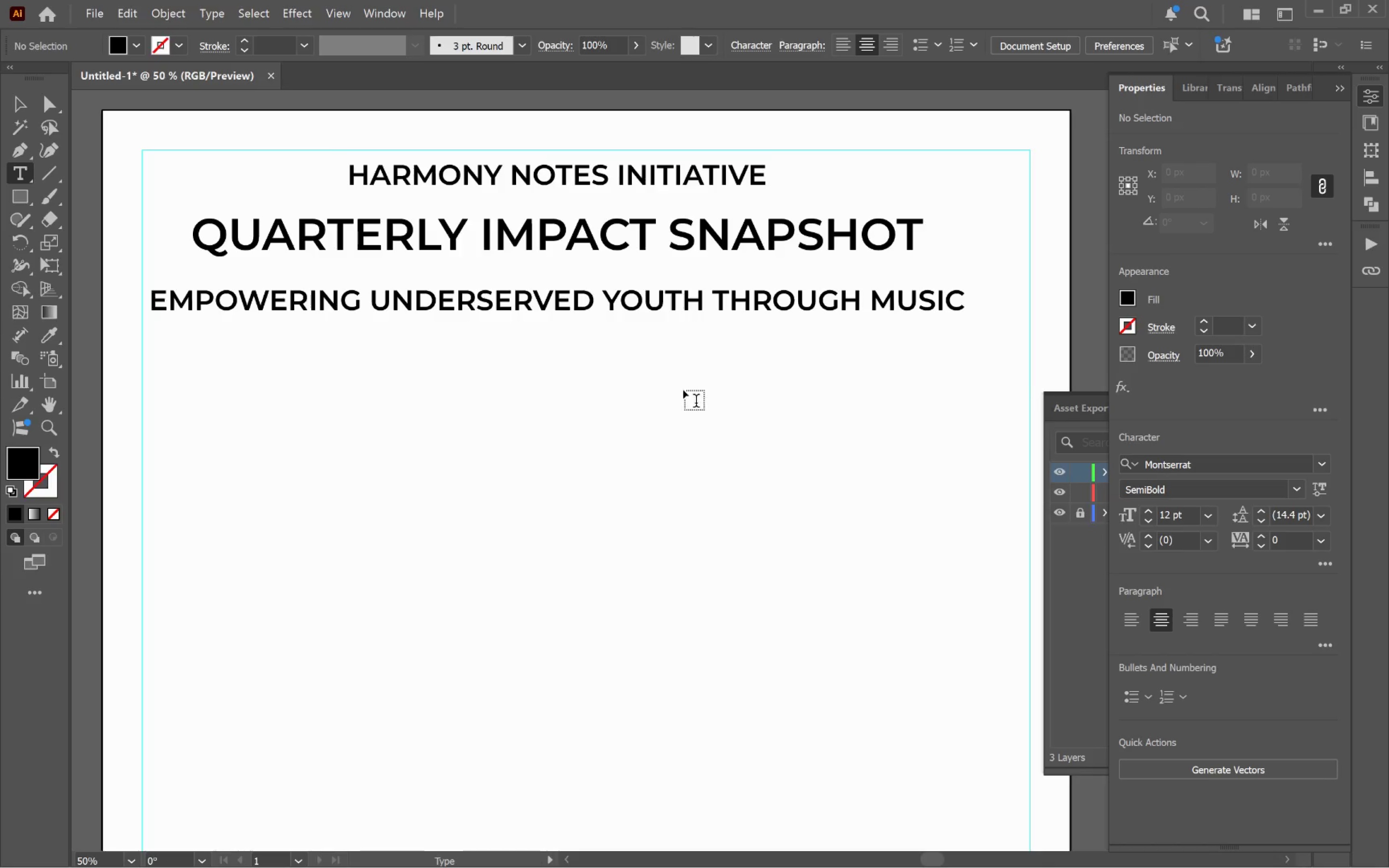 
key(V)
 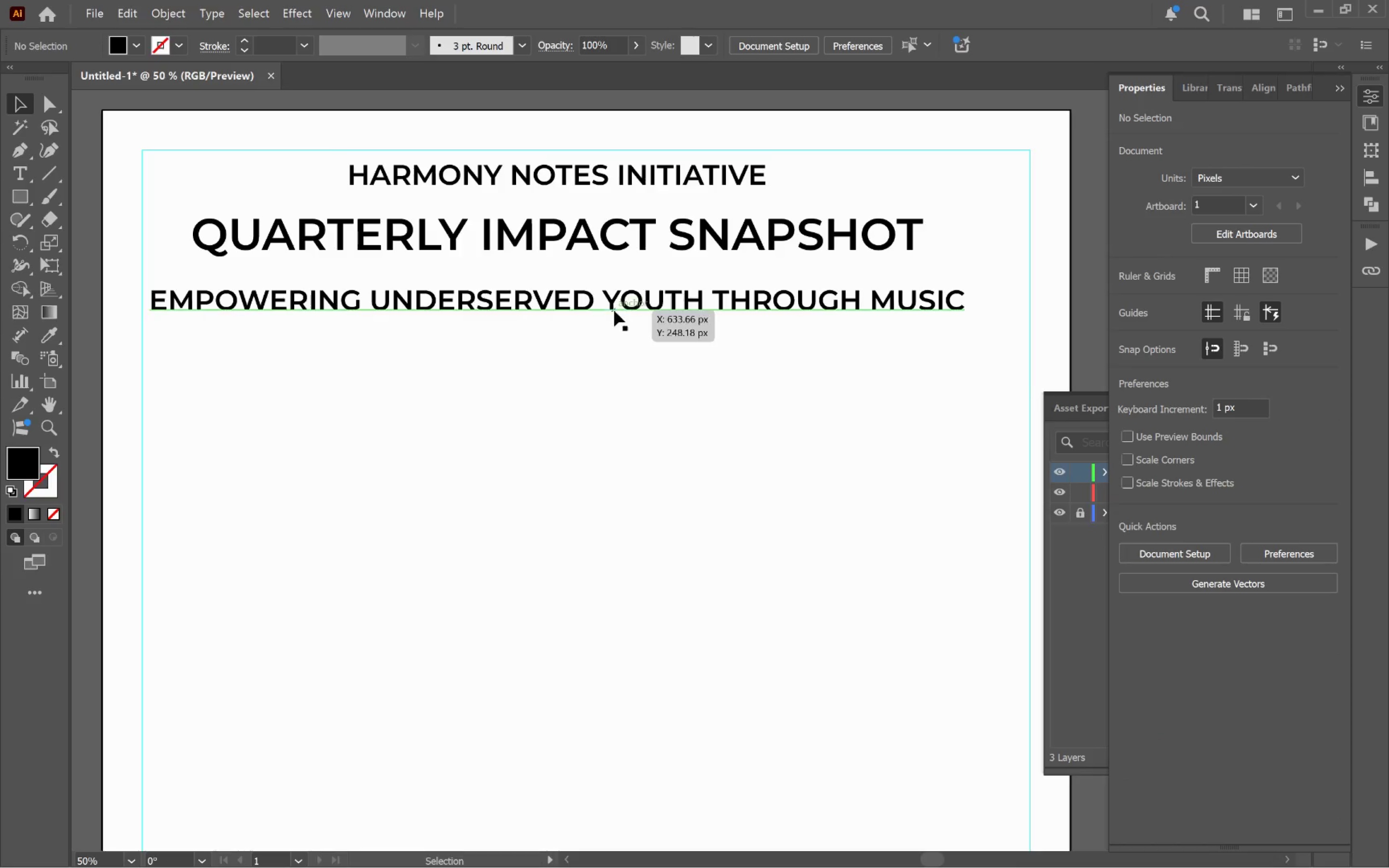 
left_click([613, 310])
 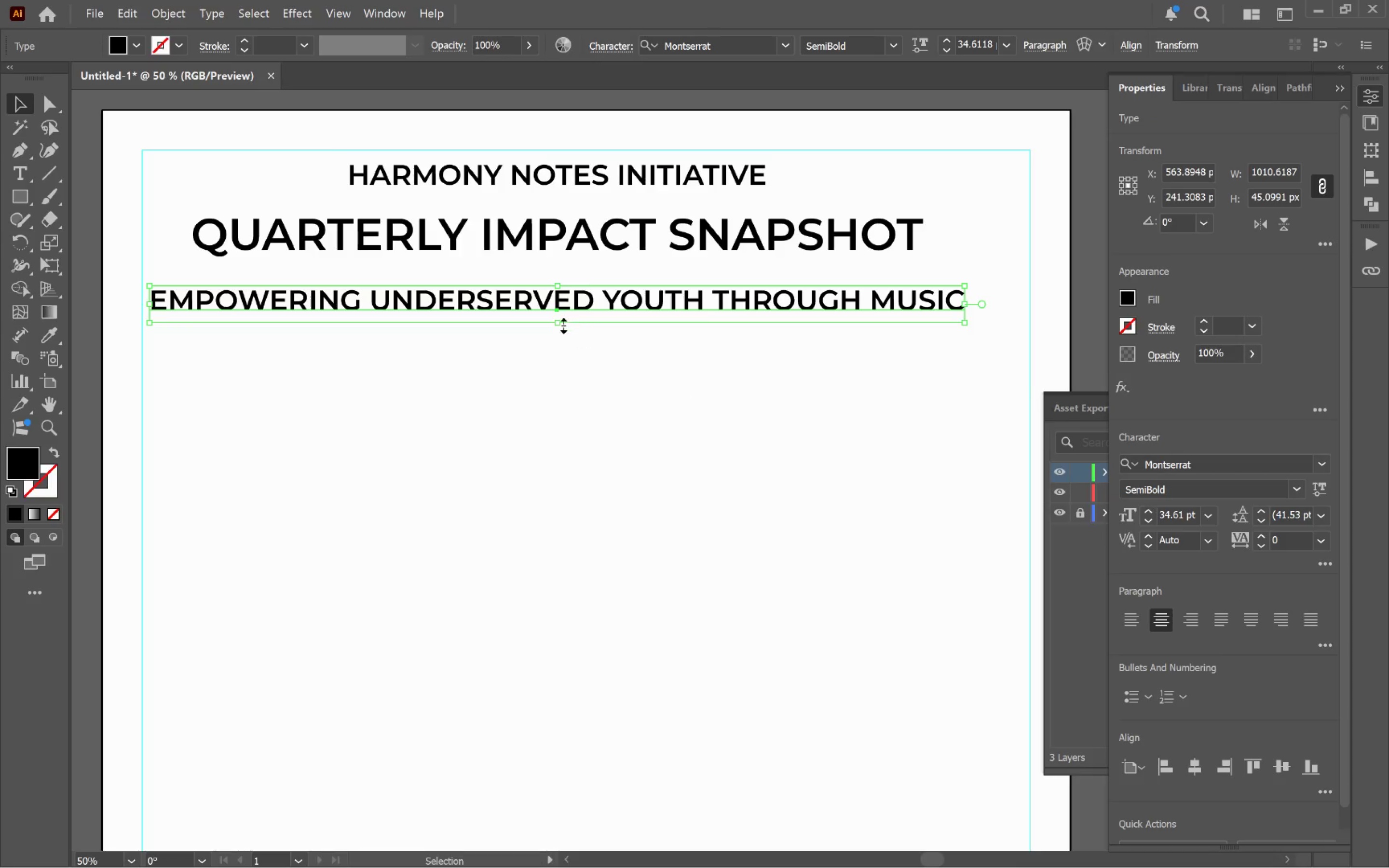 
left_click_drag(start_coordinate=[561, 324], to_coordinate=[566, 315])
 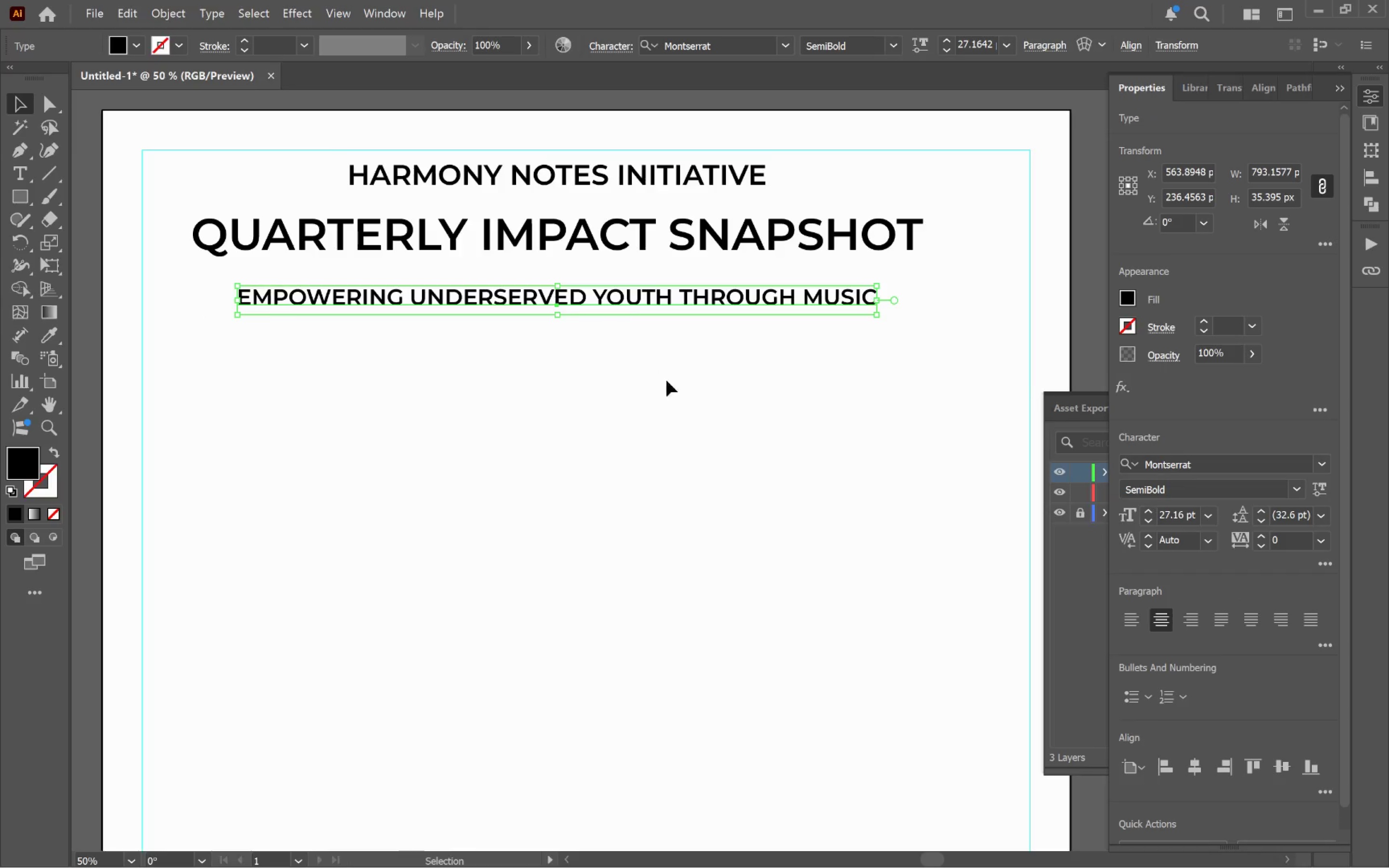 
hold_key(key=ShiftLeft, duration=2.77)
 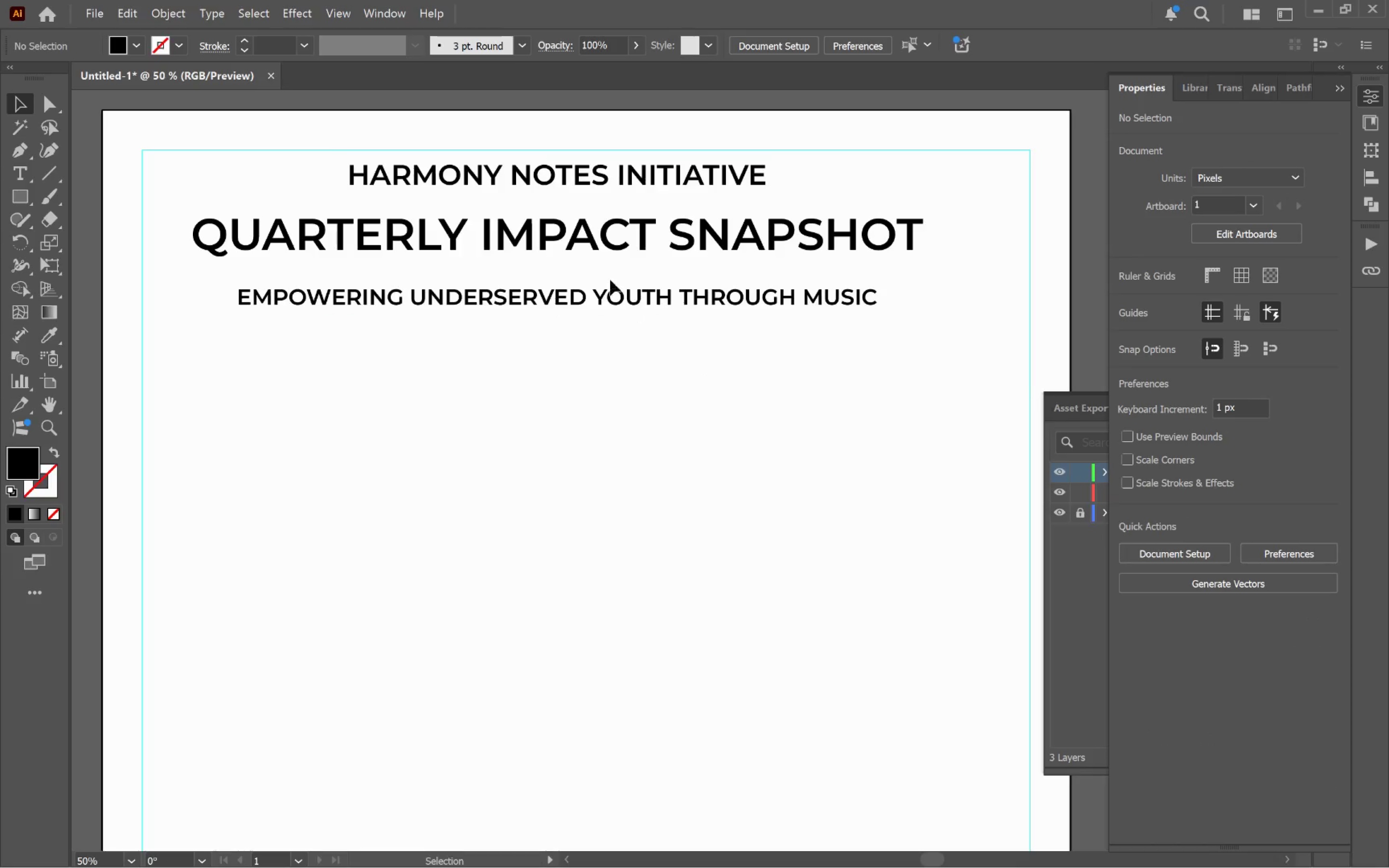 
hold_key(key=AltLeft, duration=0.62)
scroll: coordinate [604, 260], scroll_direction: up, amount: 2.0
 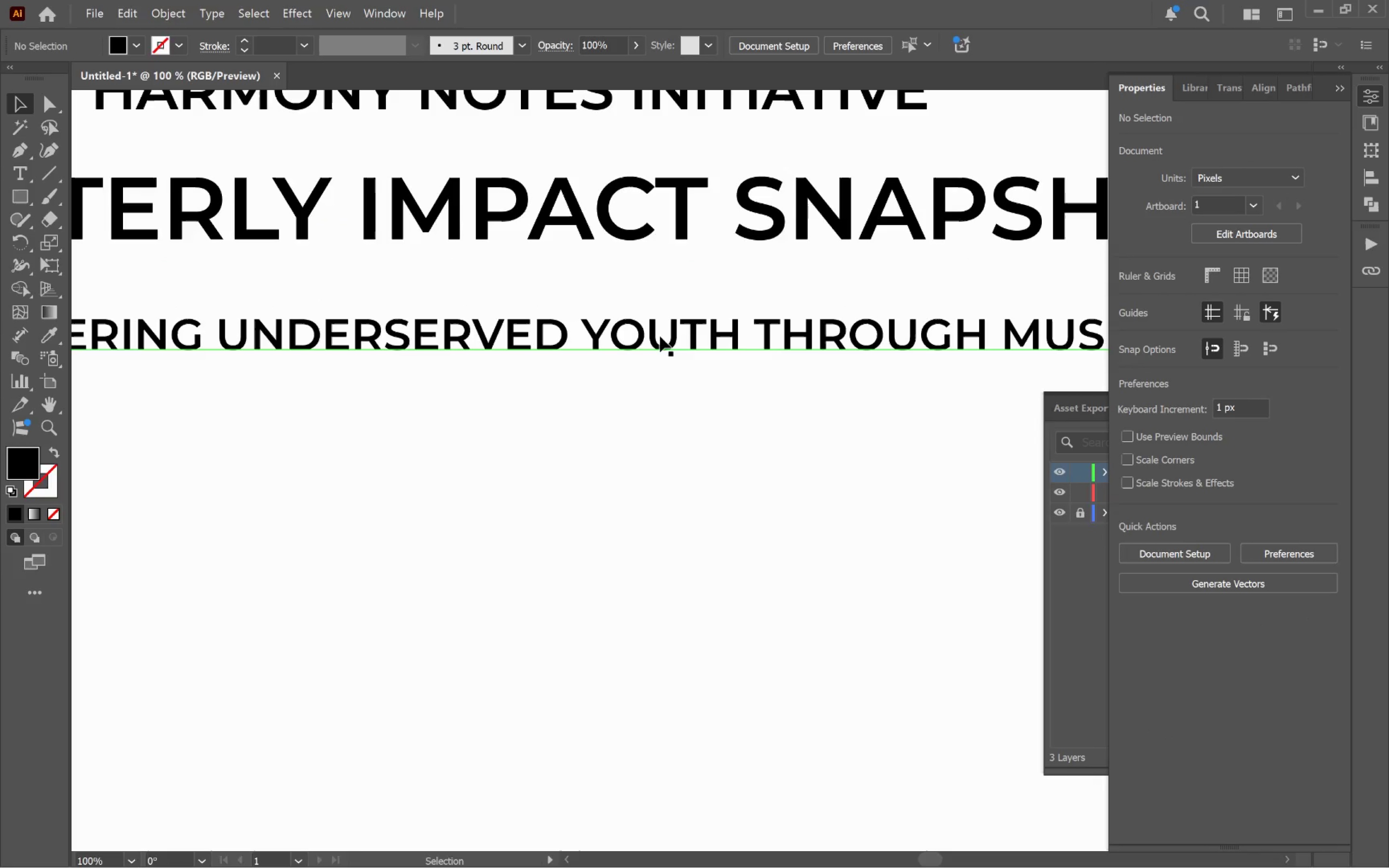 
left_click_drag(start_coordinate=[660, 338], to_coordinate=[658, 323])
 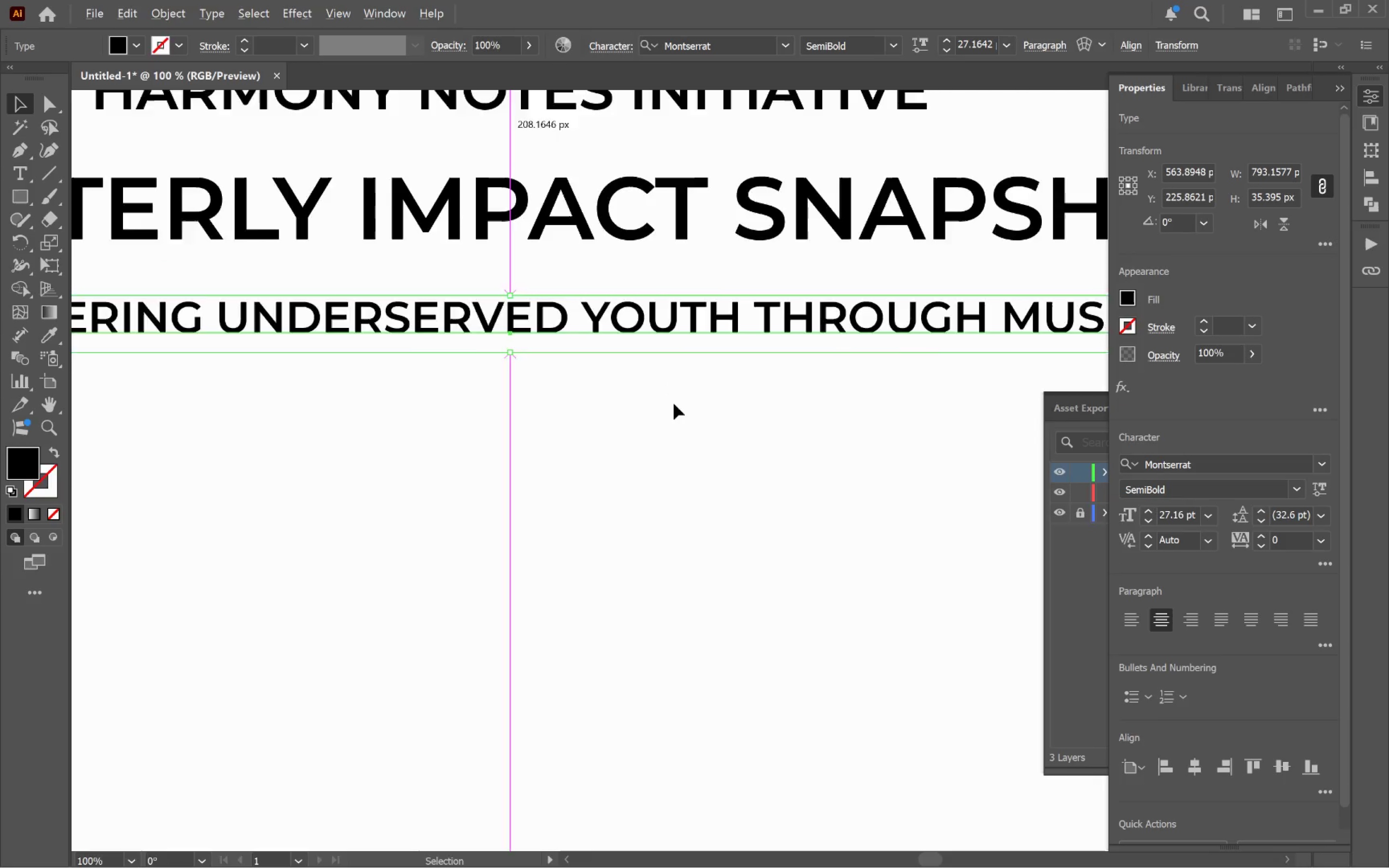 
hold_key(key=ShiftLeft, duration=1.03)
 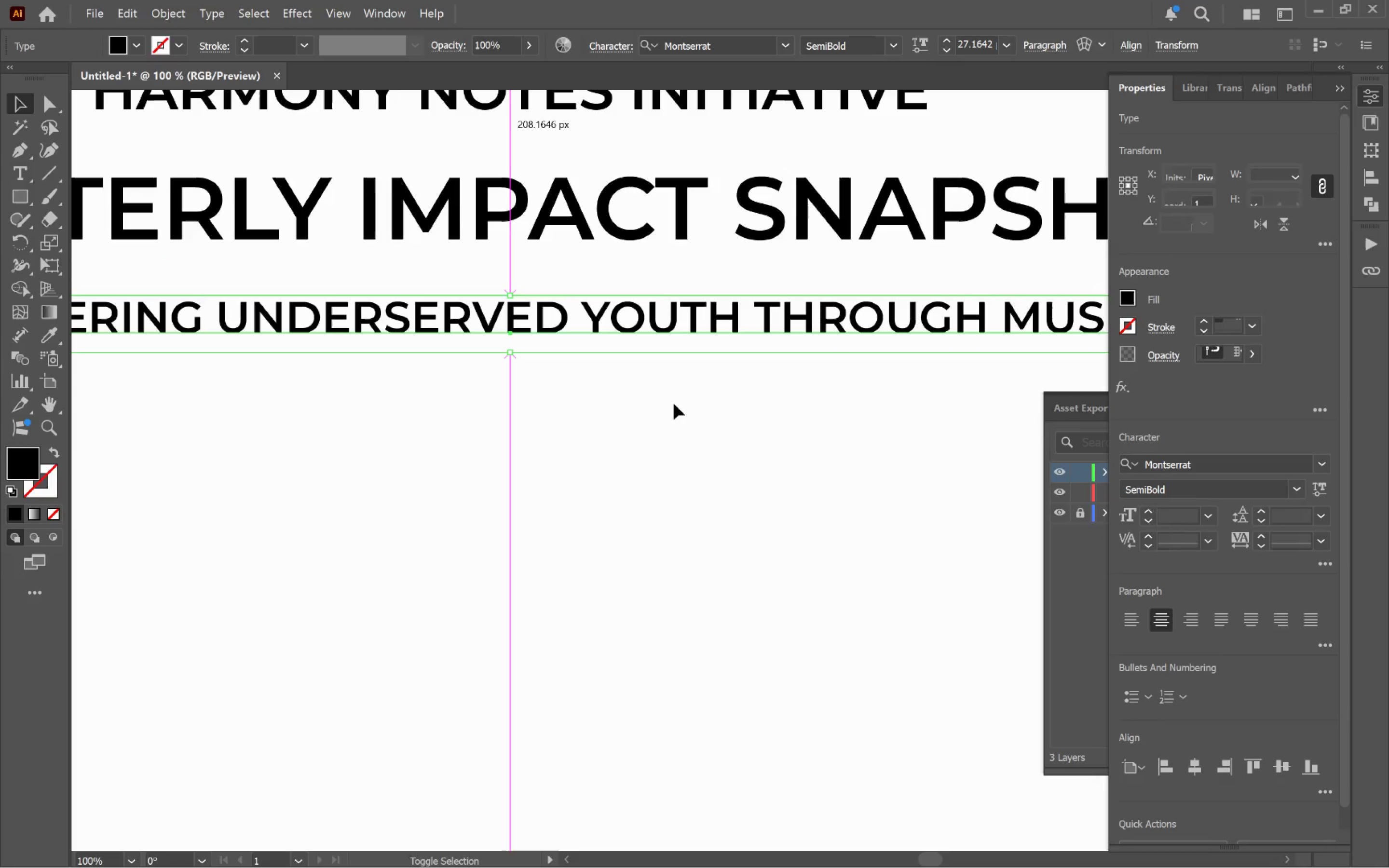 
hold_key(key=AltLeft, duration=0.65)
scroll: coordinate [674, 402], scroll_direction: down, amount: 2.0
 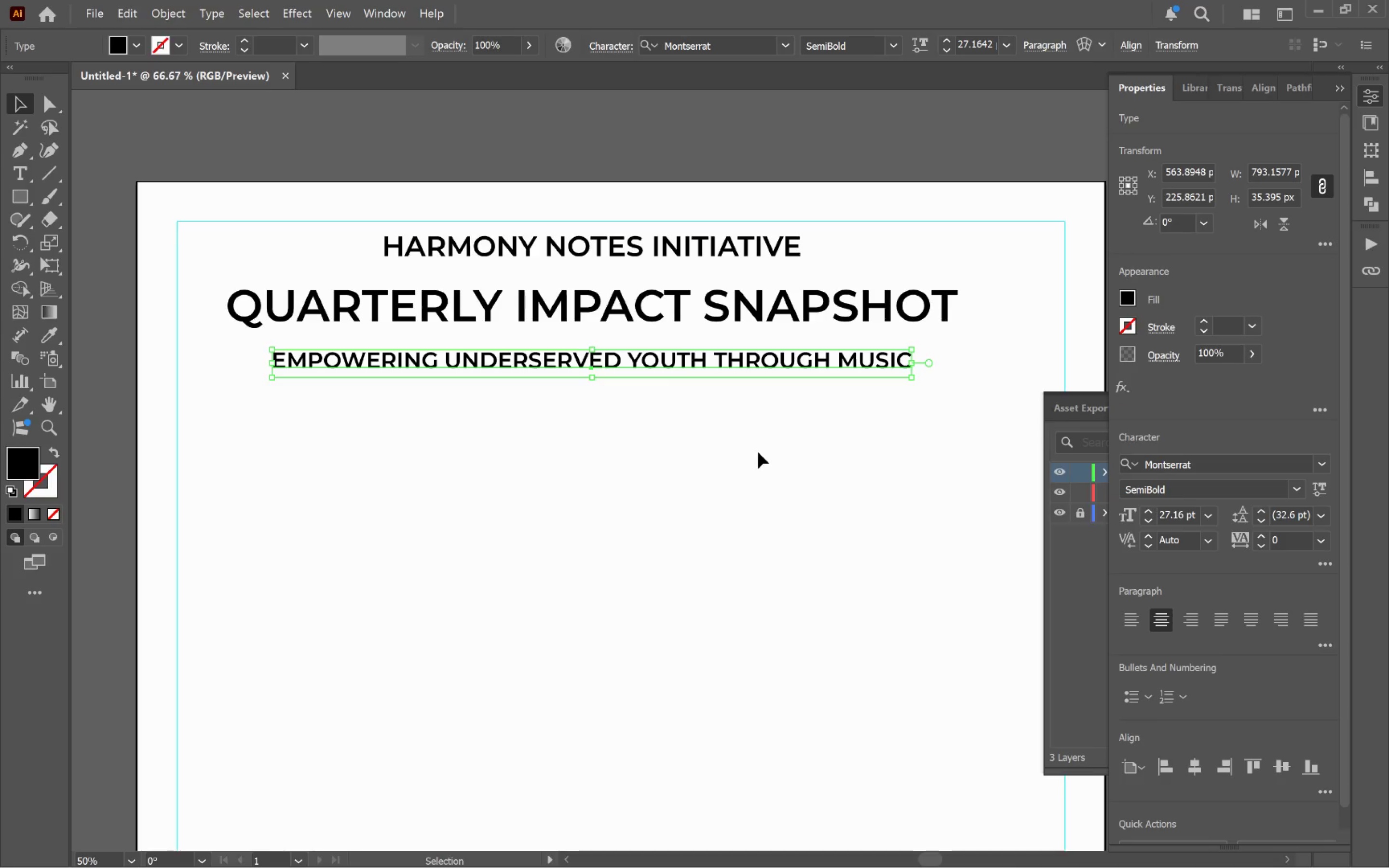 
hold_key(key=Space, duration=1.09)
 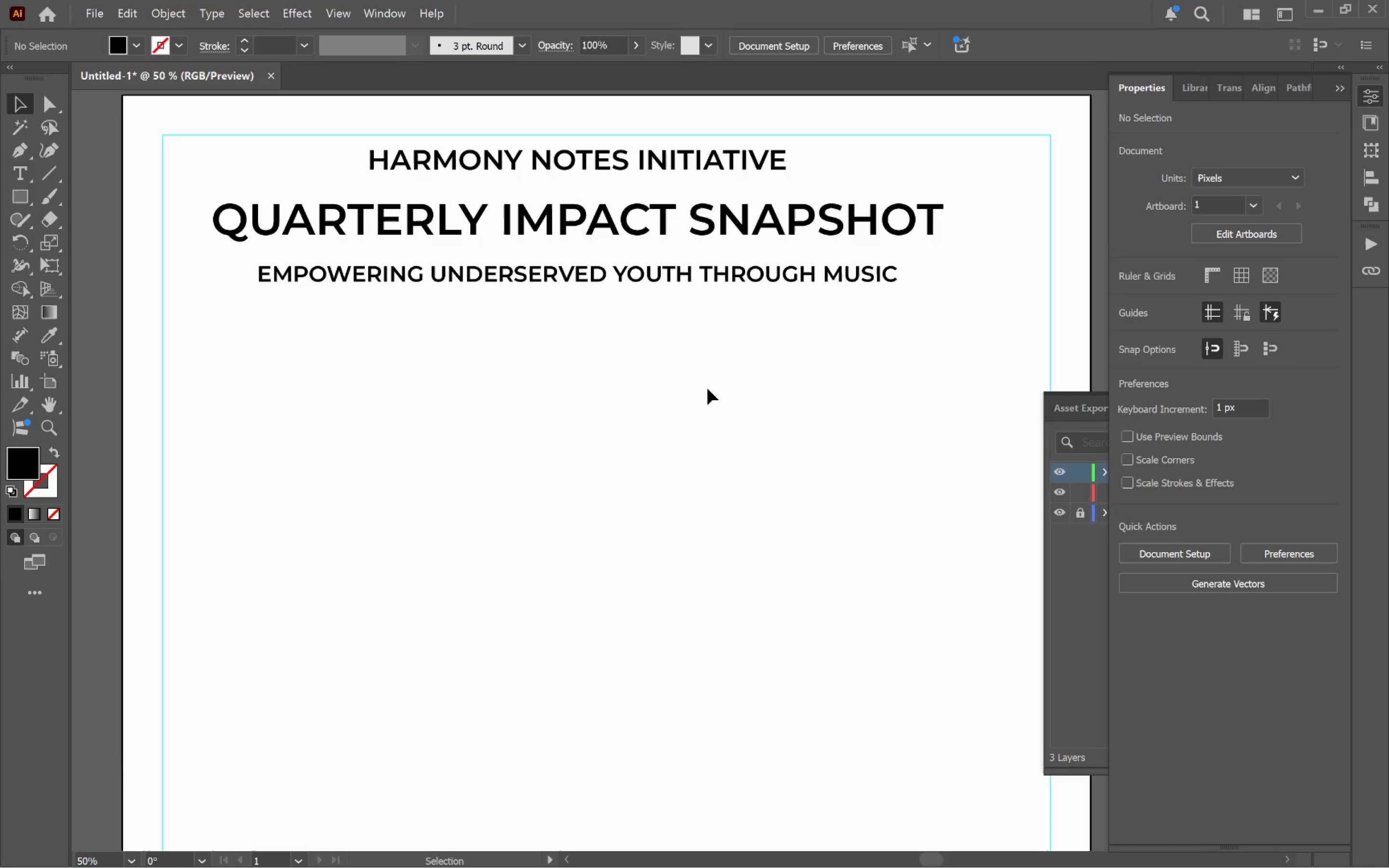 
left_click_drag(start_coordinate=[749, 465], to_coordinate=[735, 379])
 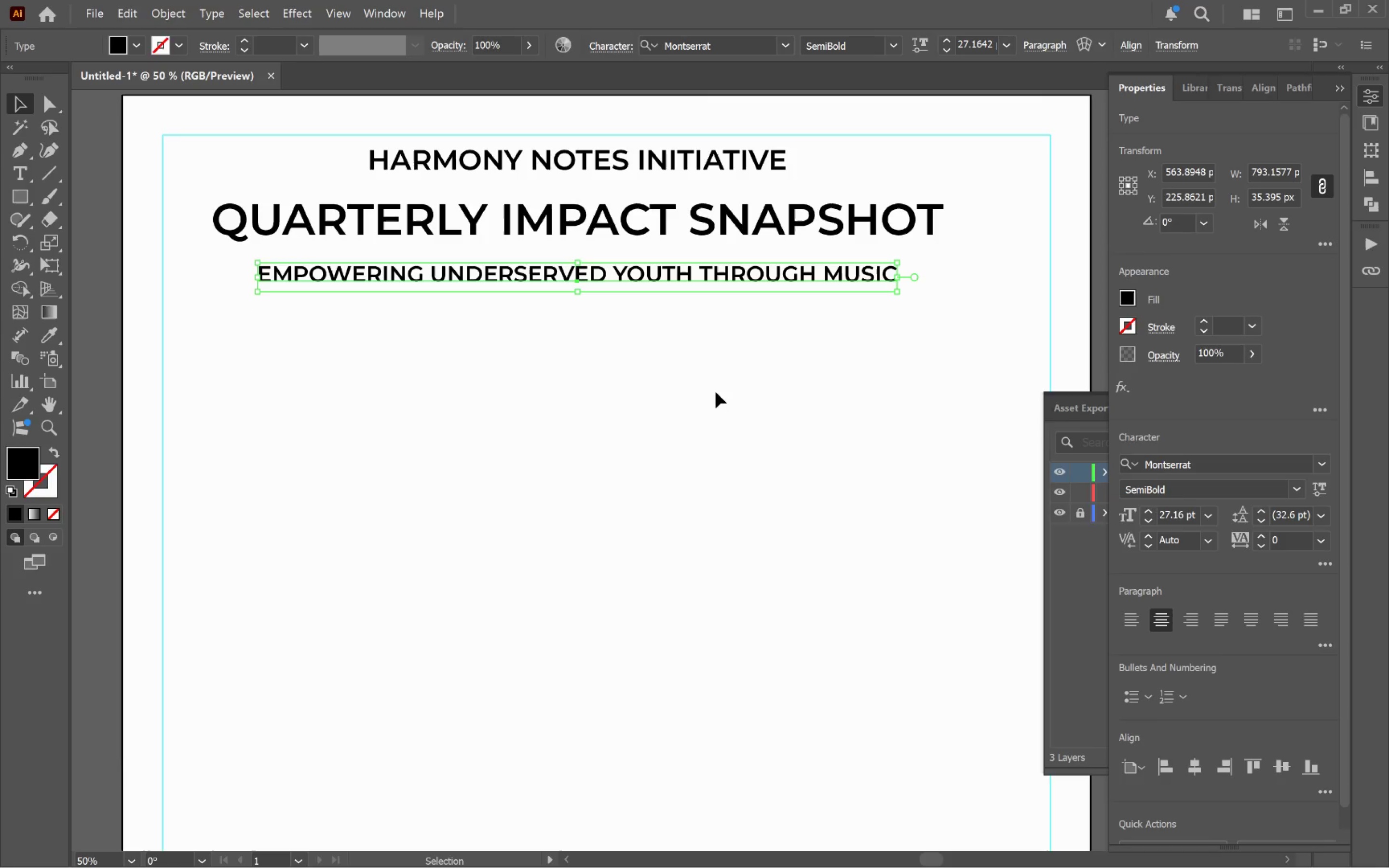 
left_click([715, 393])
 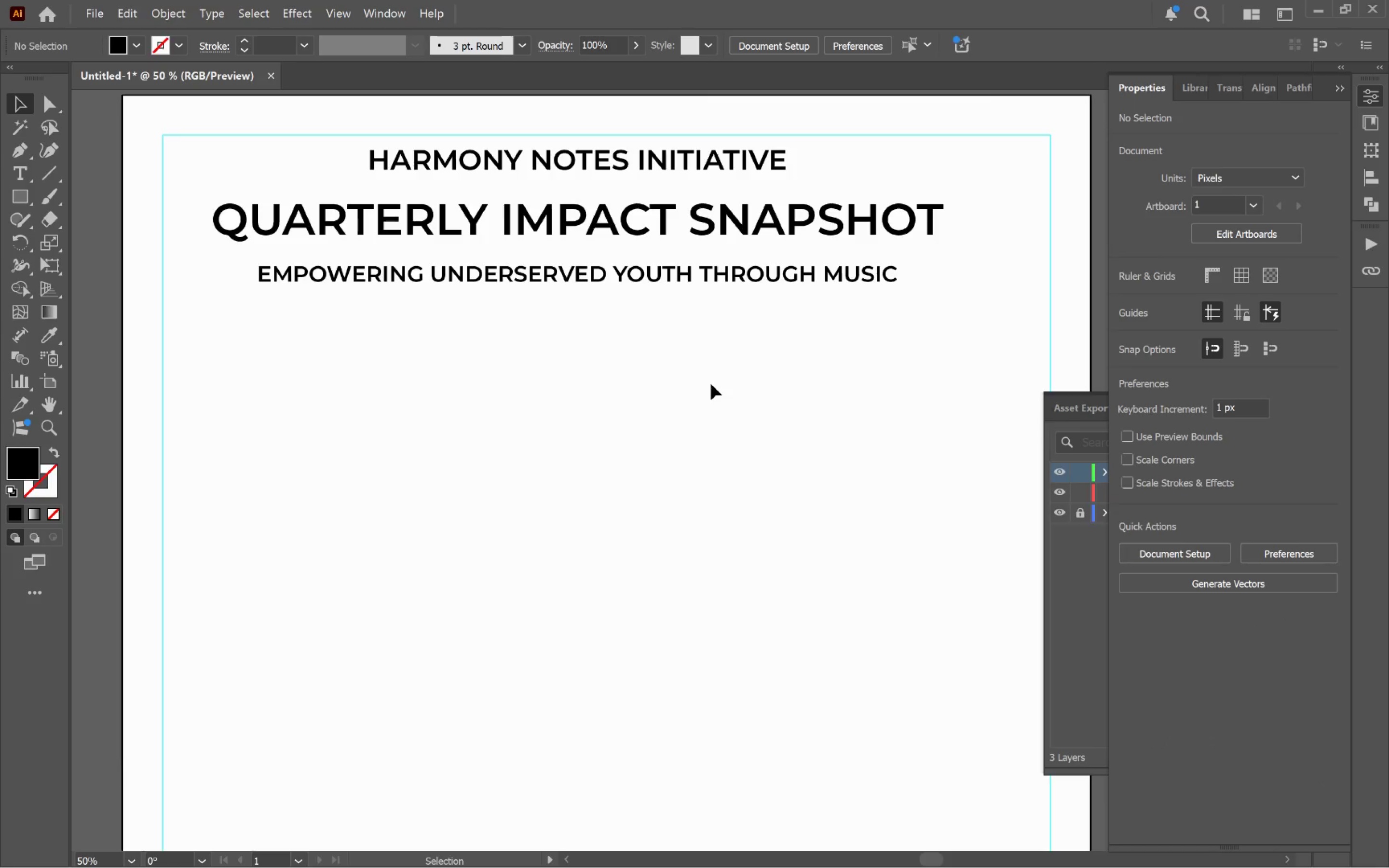 
left_click([676, 220])
 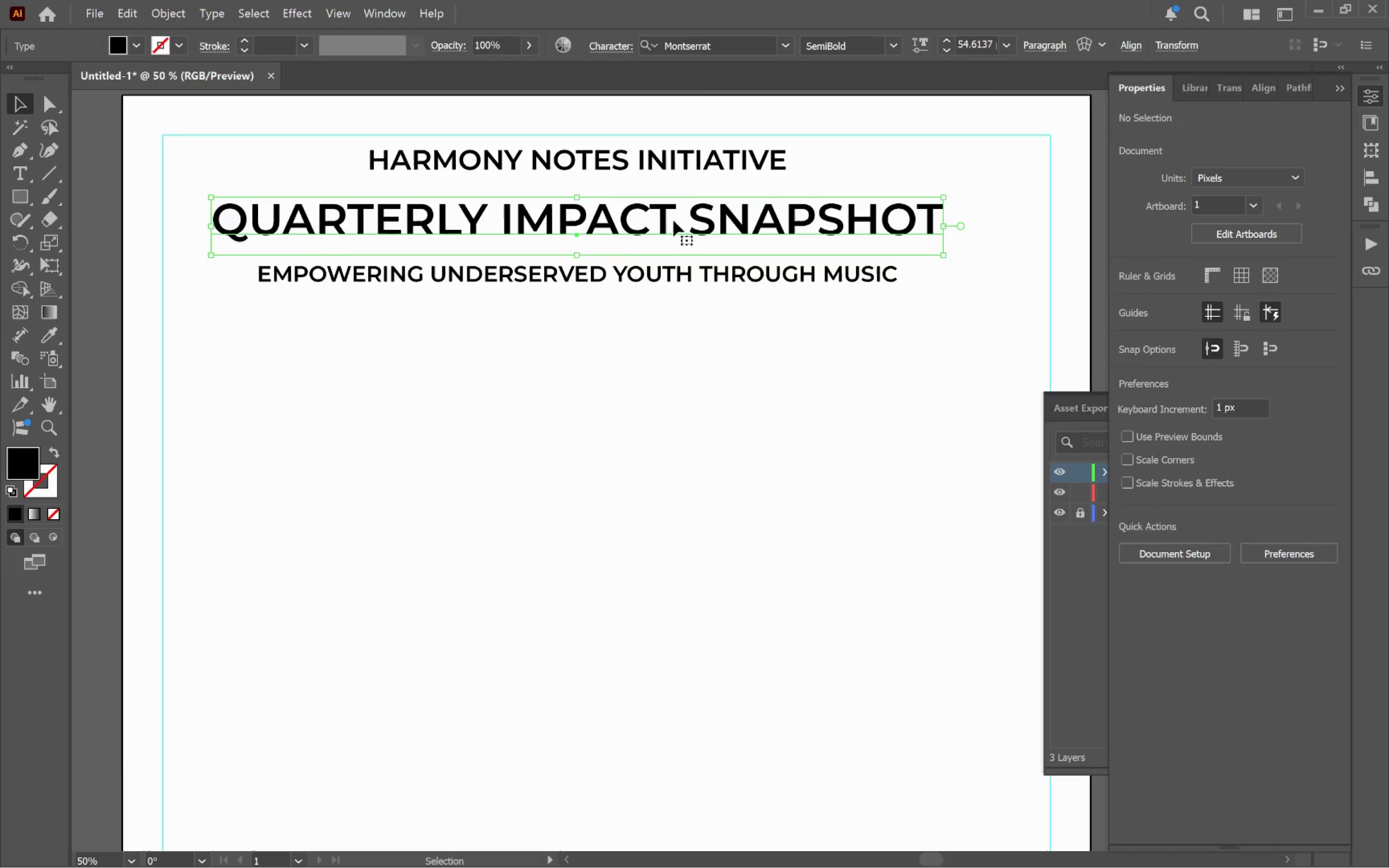 
hold_key(key=AltLeft, duration=0.71)
scroll: coordinate [598, 264], scroll_direction: up, amount: 3.0
 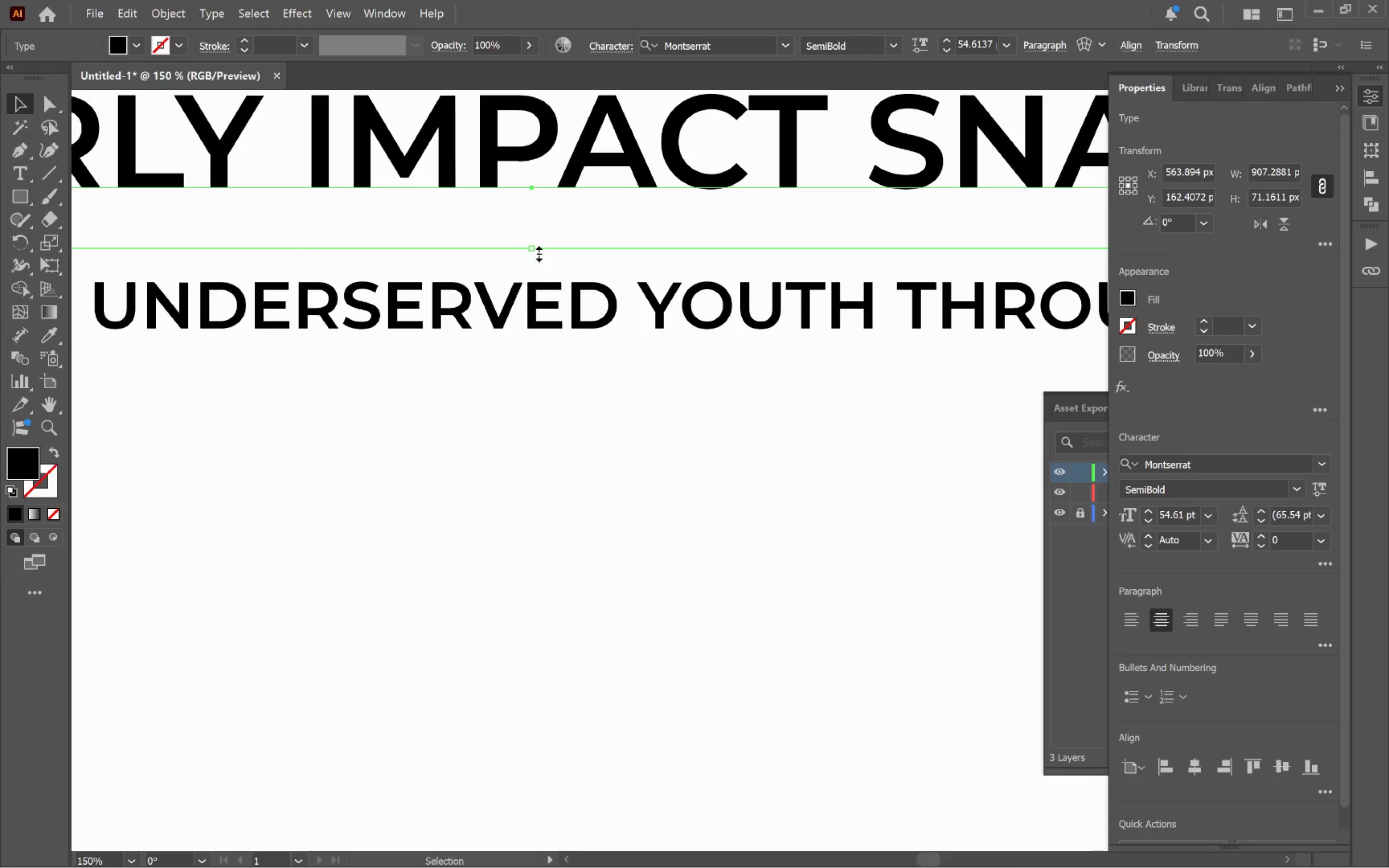 
left_click_drag(start_coordinate=[531, 248], to_coordinate=[537, 269])
 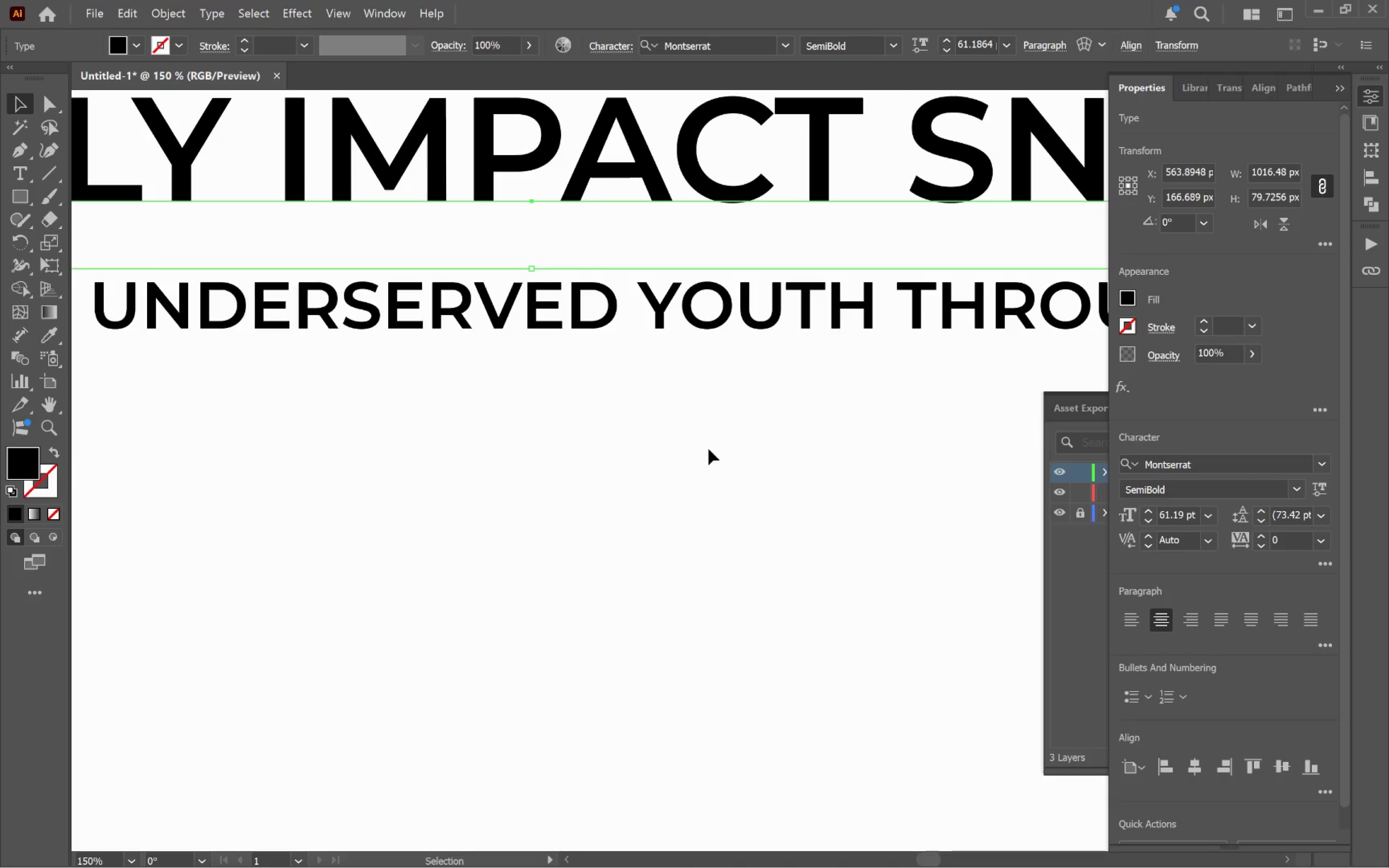 
hold_key(key=ShiftLeft, duration=1.4)
 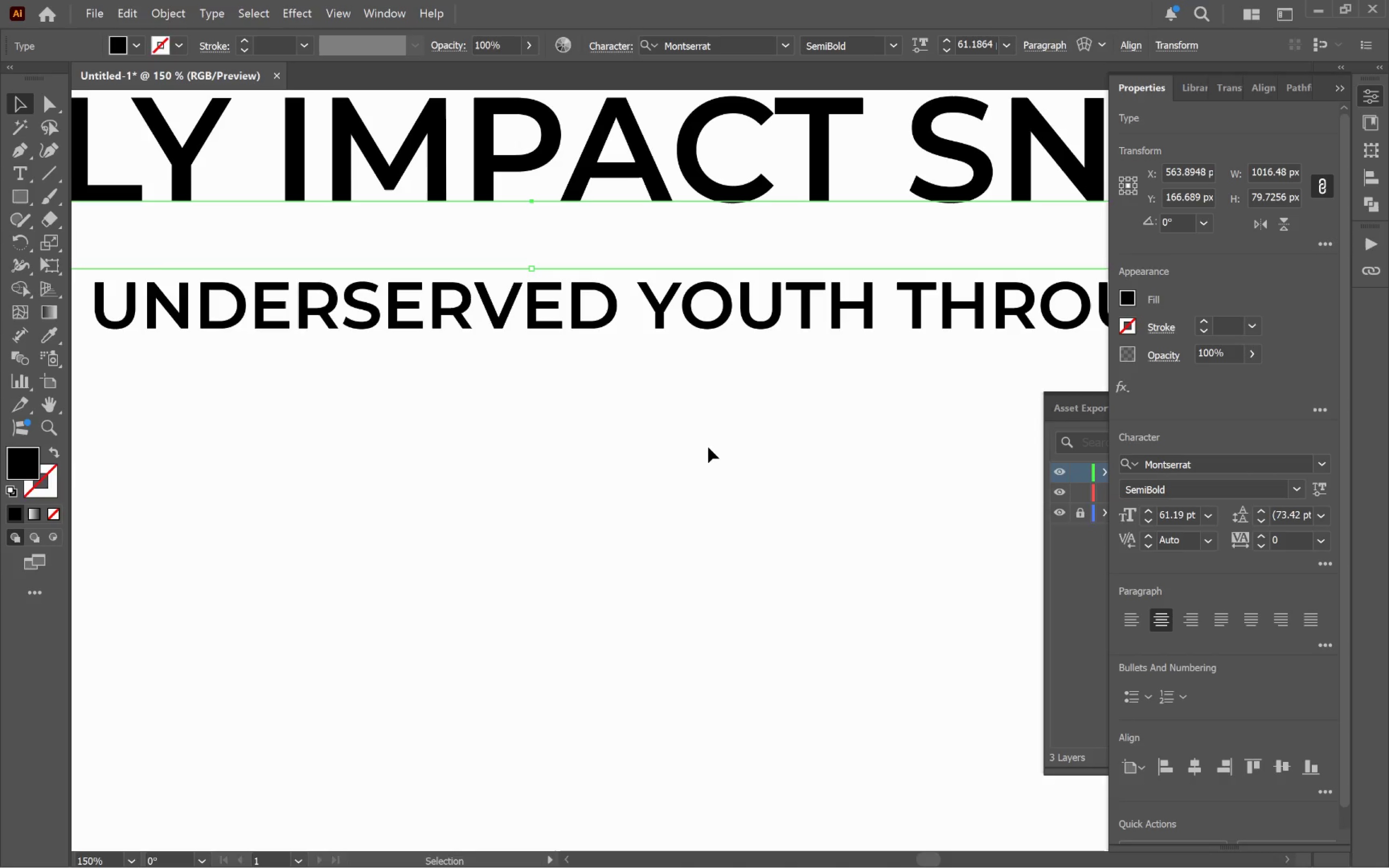 
left_click([708, 449])
 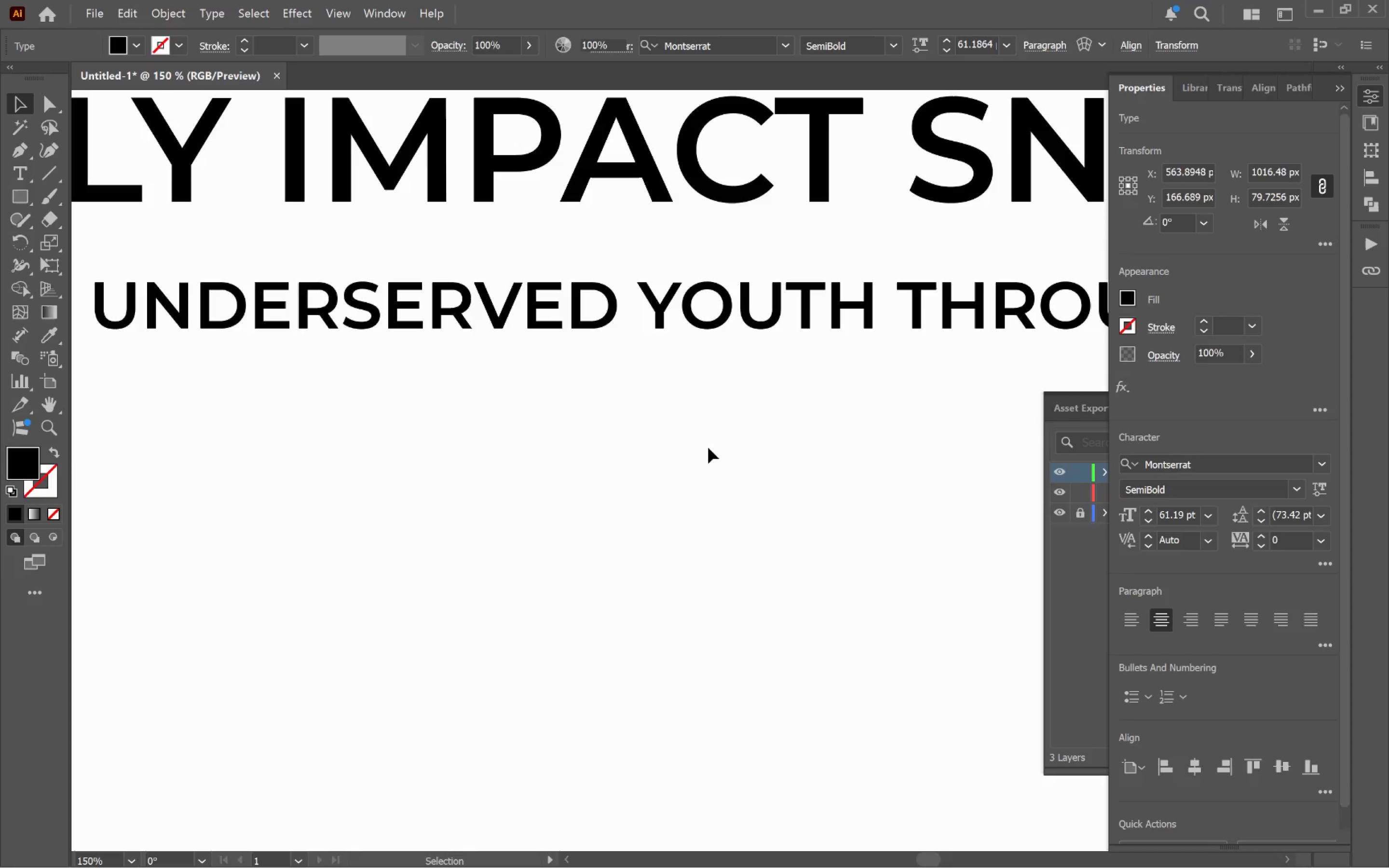 
hold_key(key=AltLeft, duration=0.91)
 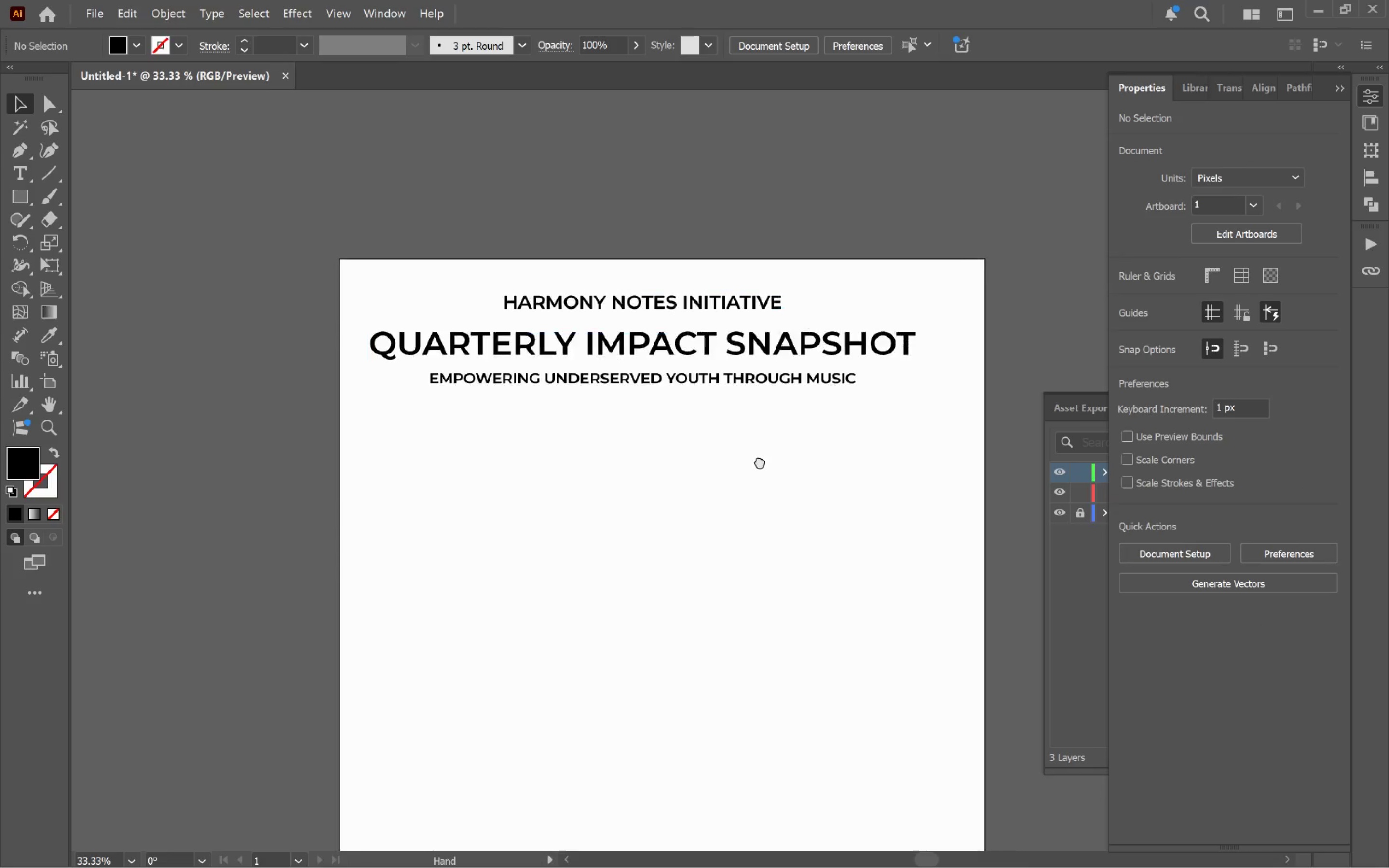 
hold_key(key=Space, duration=1.2)
 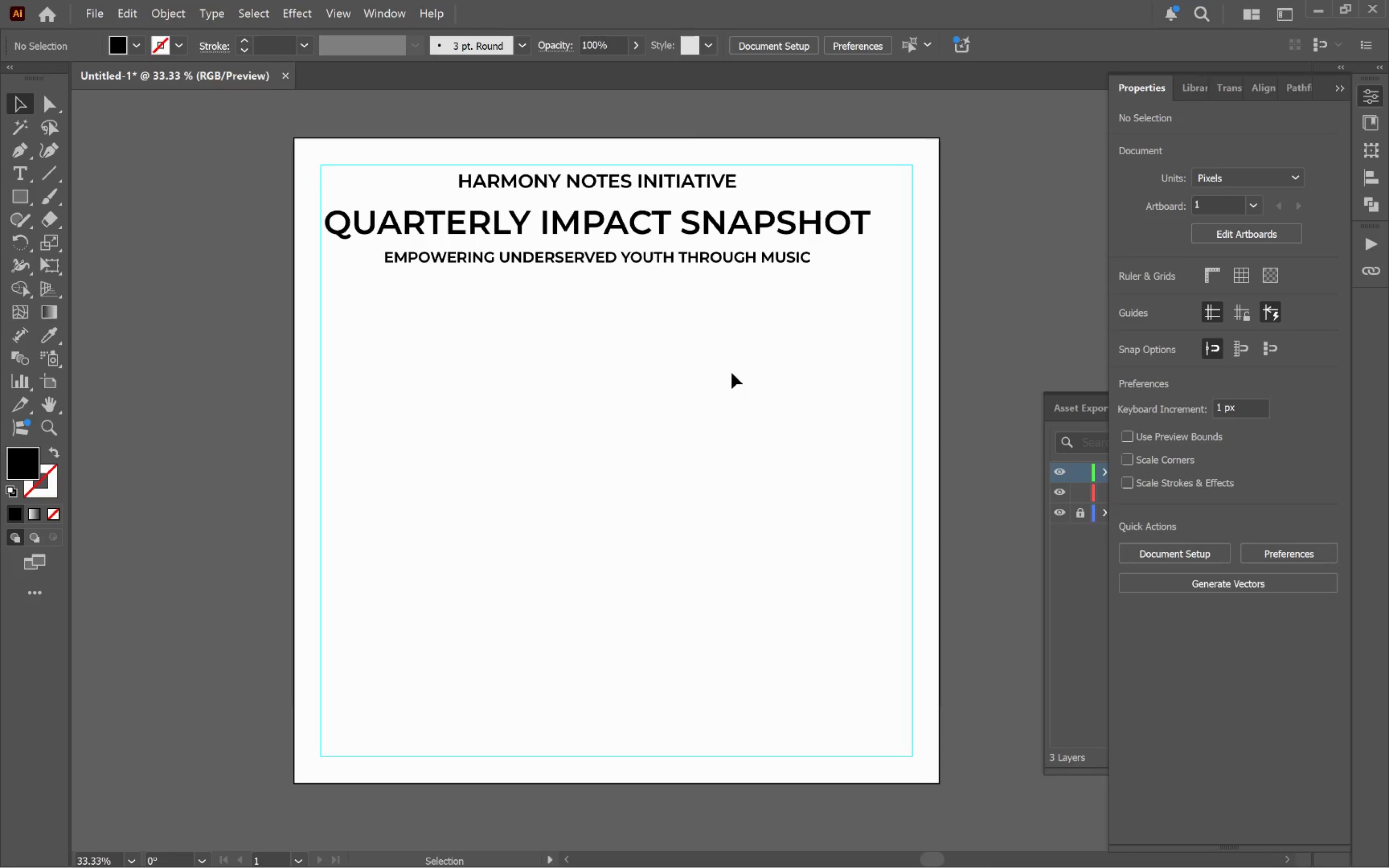 
scroll: coordinate [713, 430], scroll_direction: down, amount: 4.0
 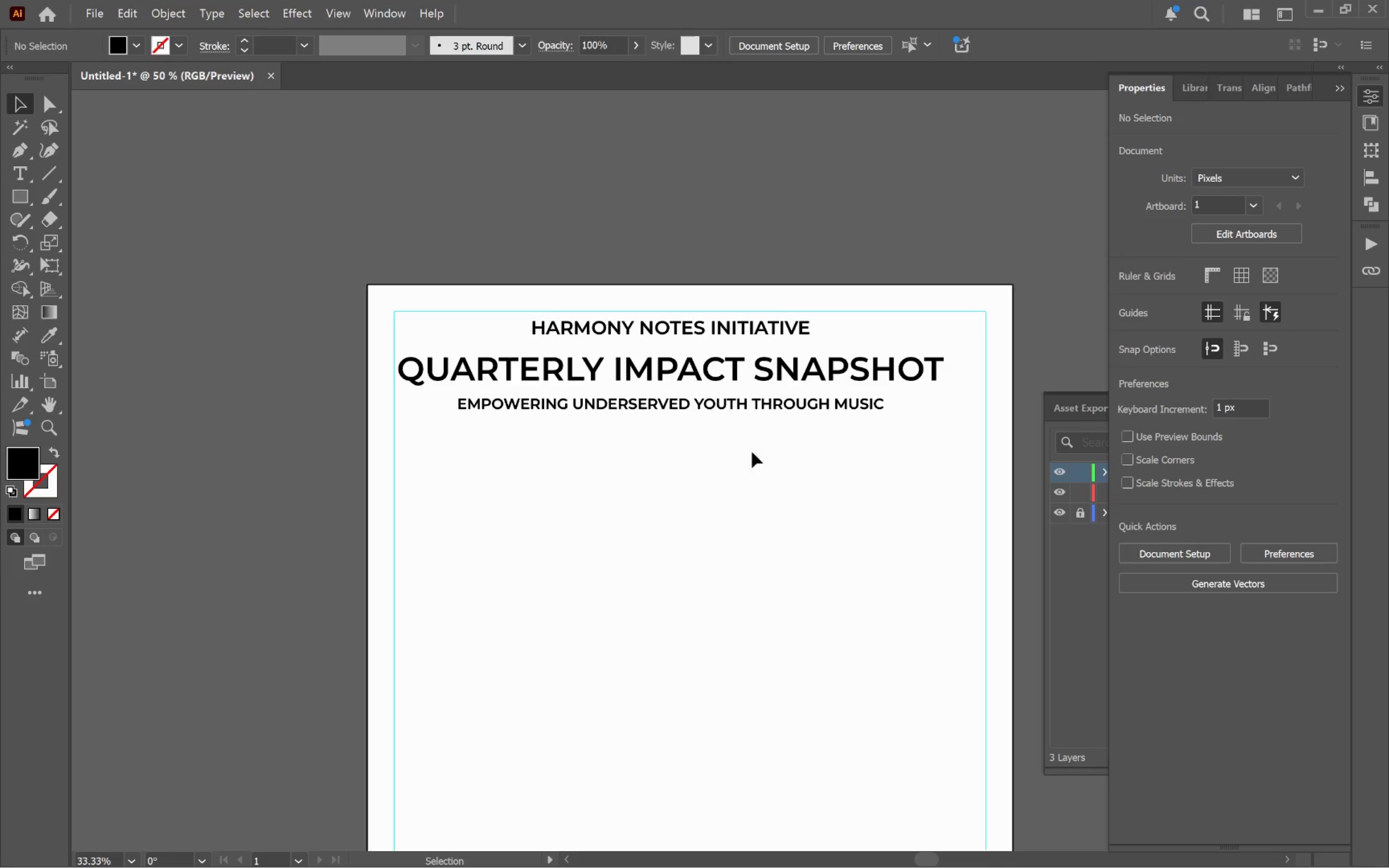 
left_click_drag(start_coordinate=[790, 489], to_coordinate=[717, 341])
 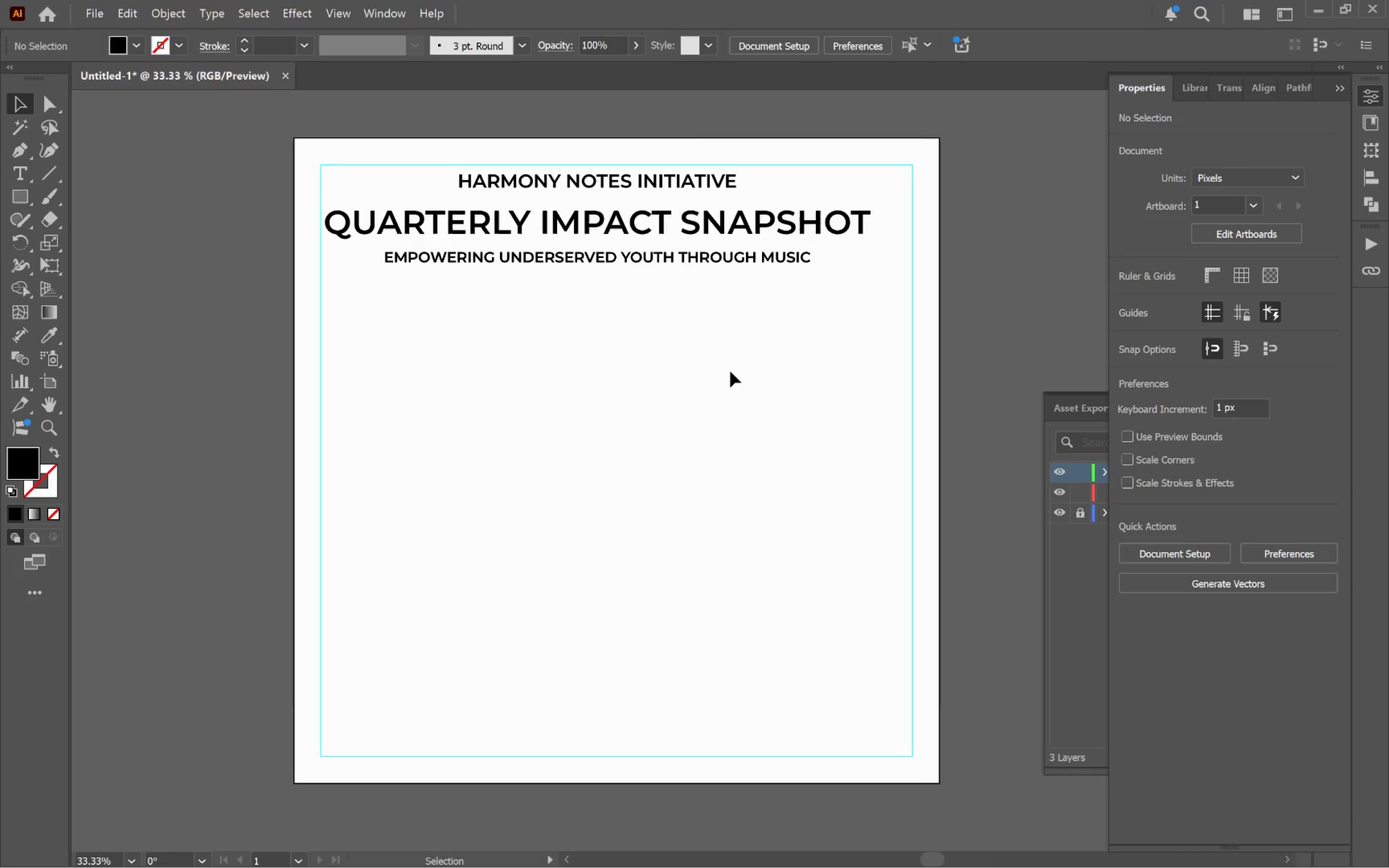 
left_click([732, 373])
 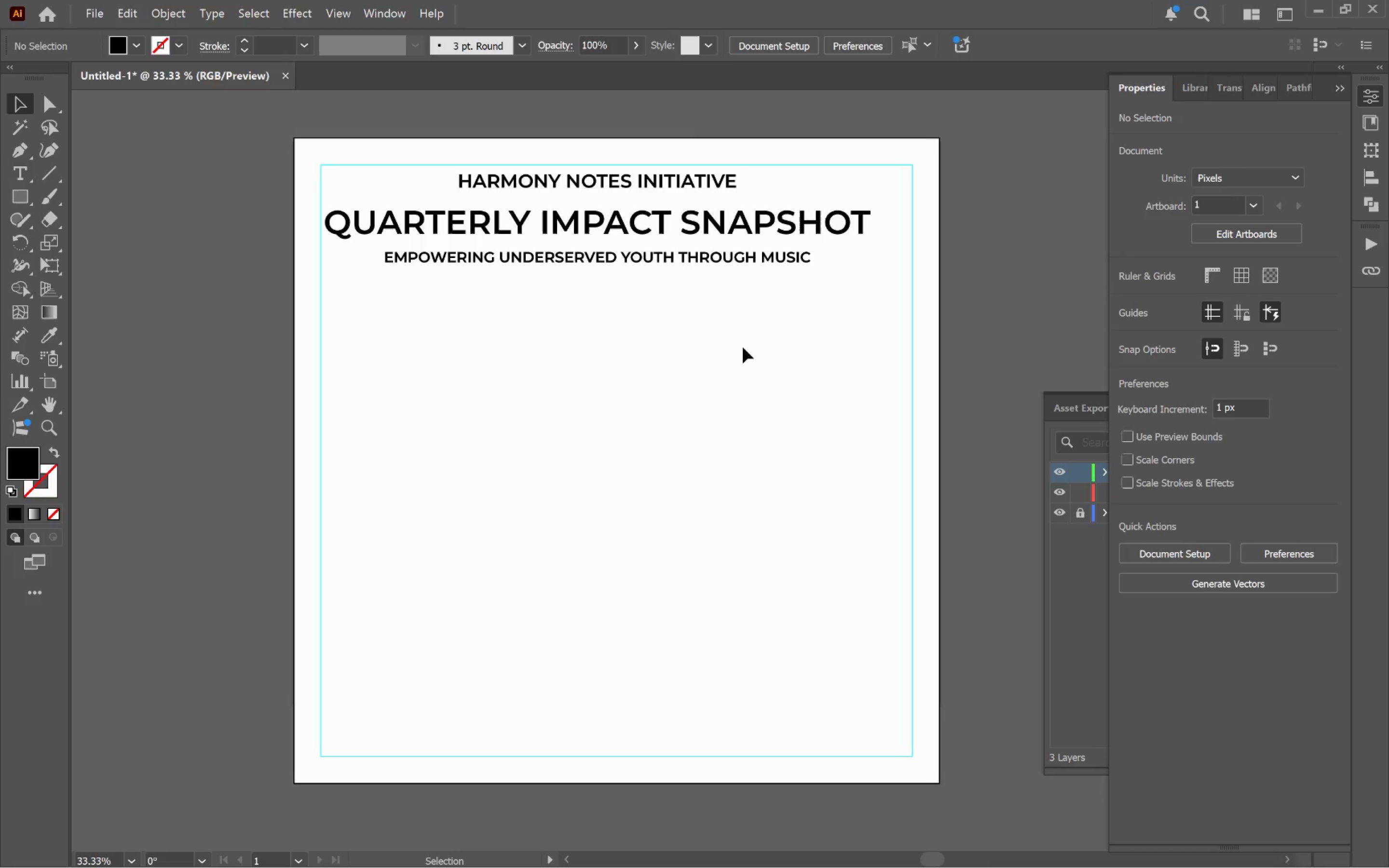 
wait(9.07)
 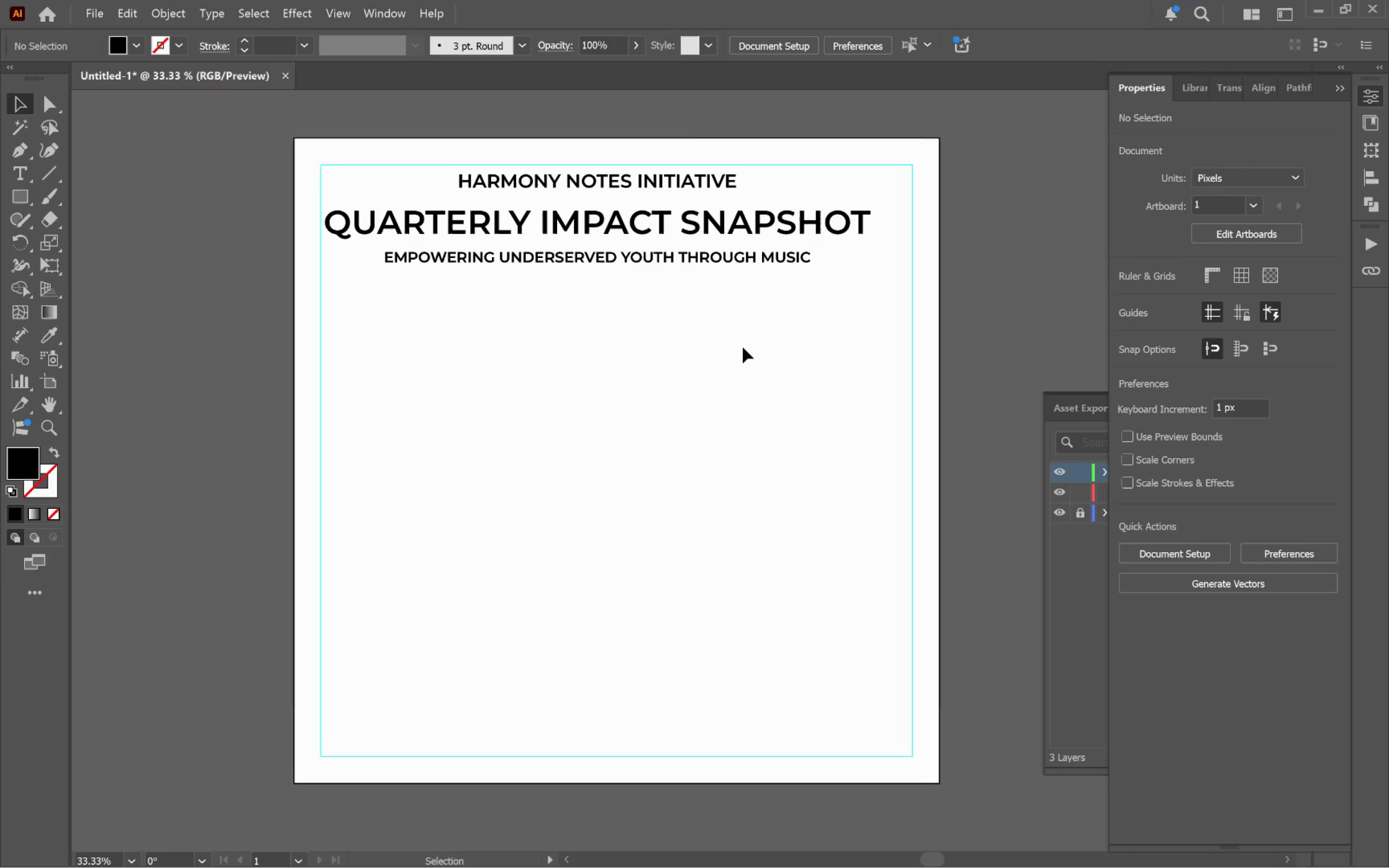 
left_click([742, 347])
 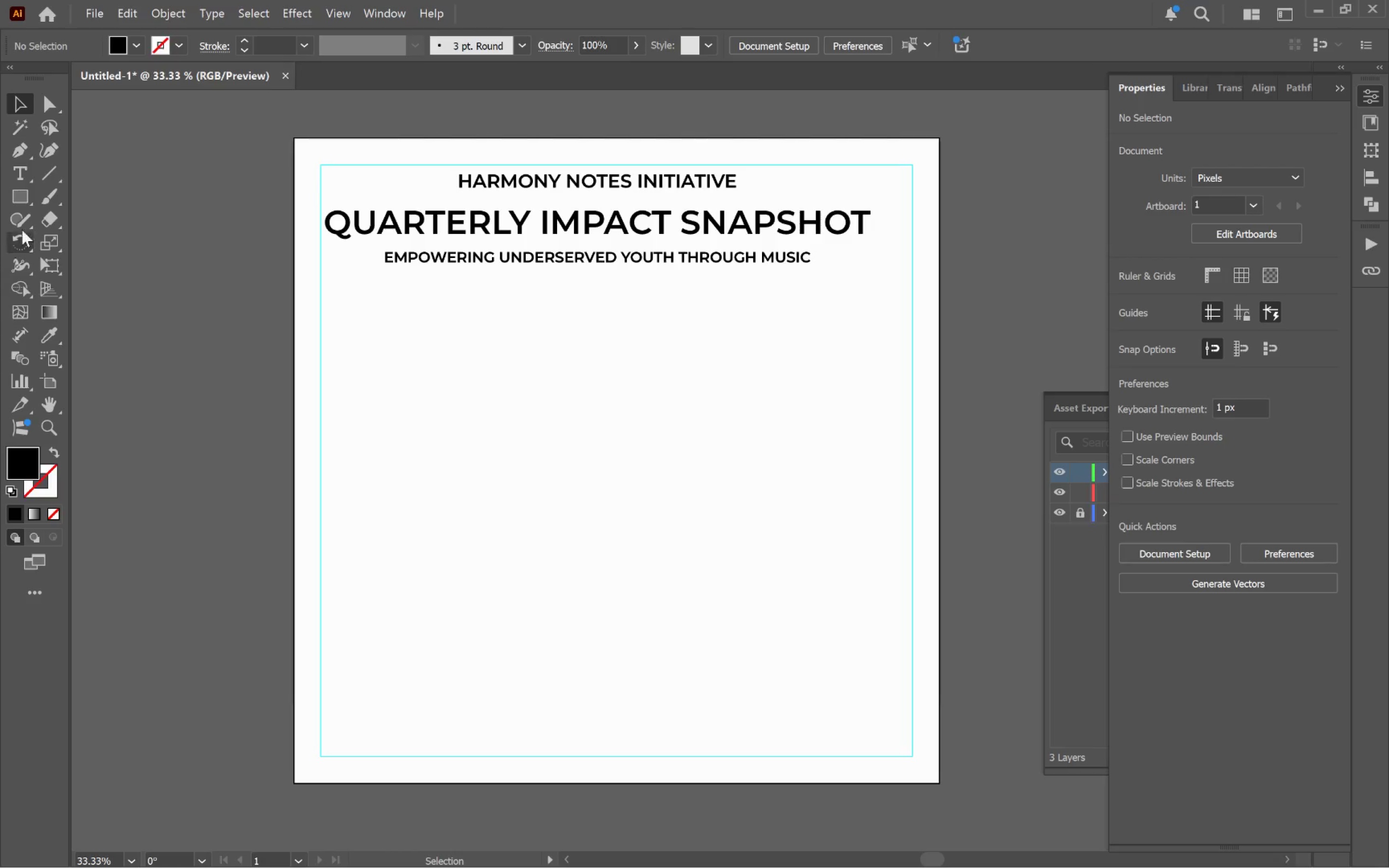 
left_click([21, 193])
 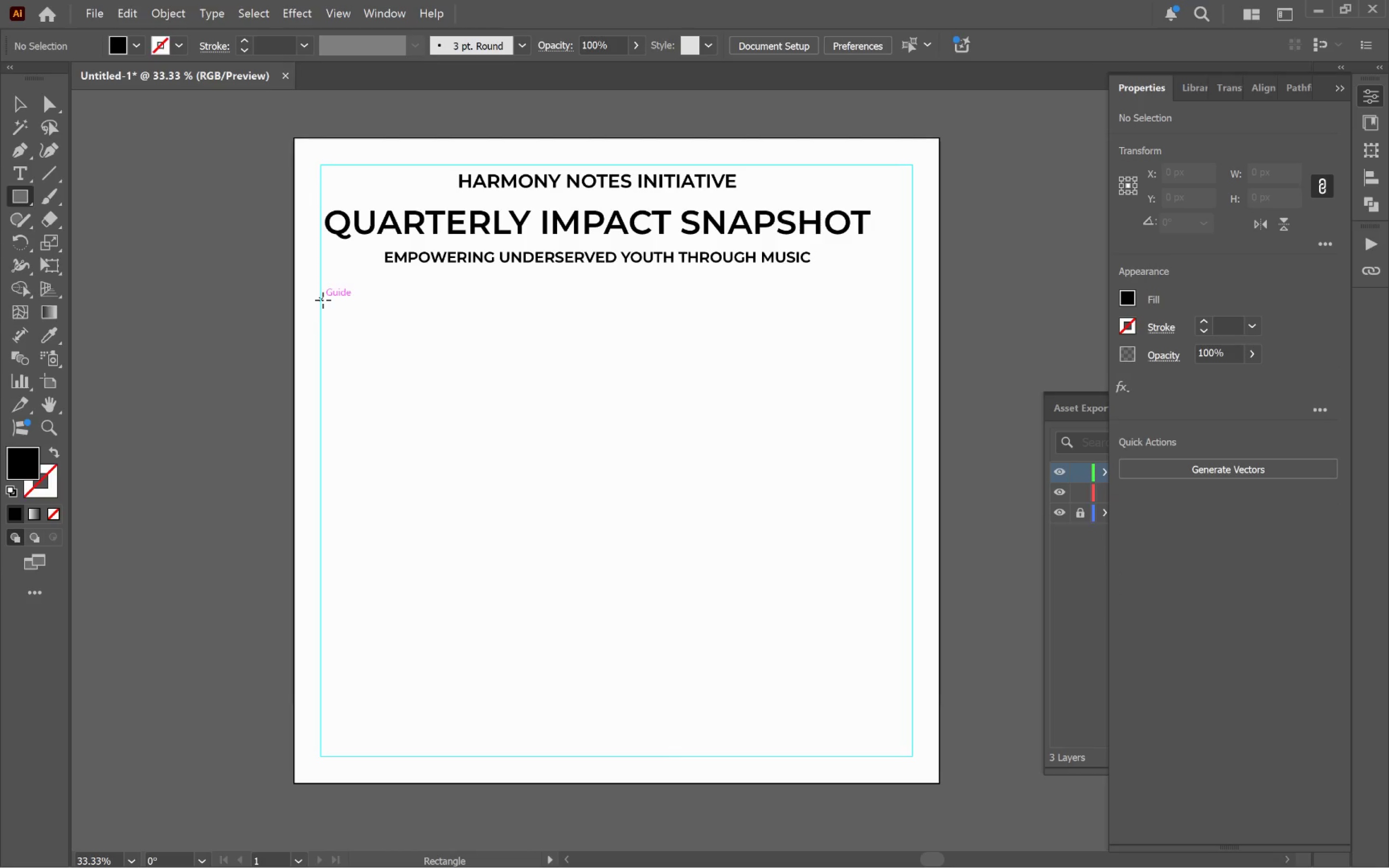 
left_click_drag(start_coordinate=[323, 300], to_coordinate=[916, 728])
 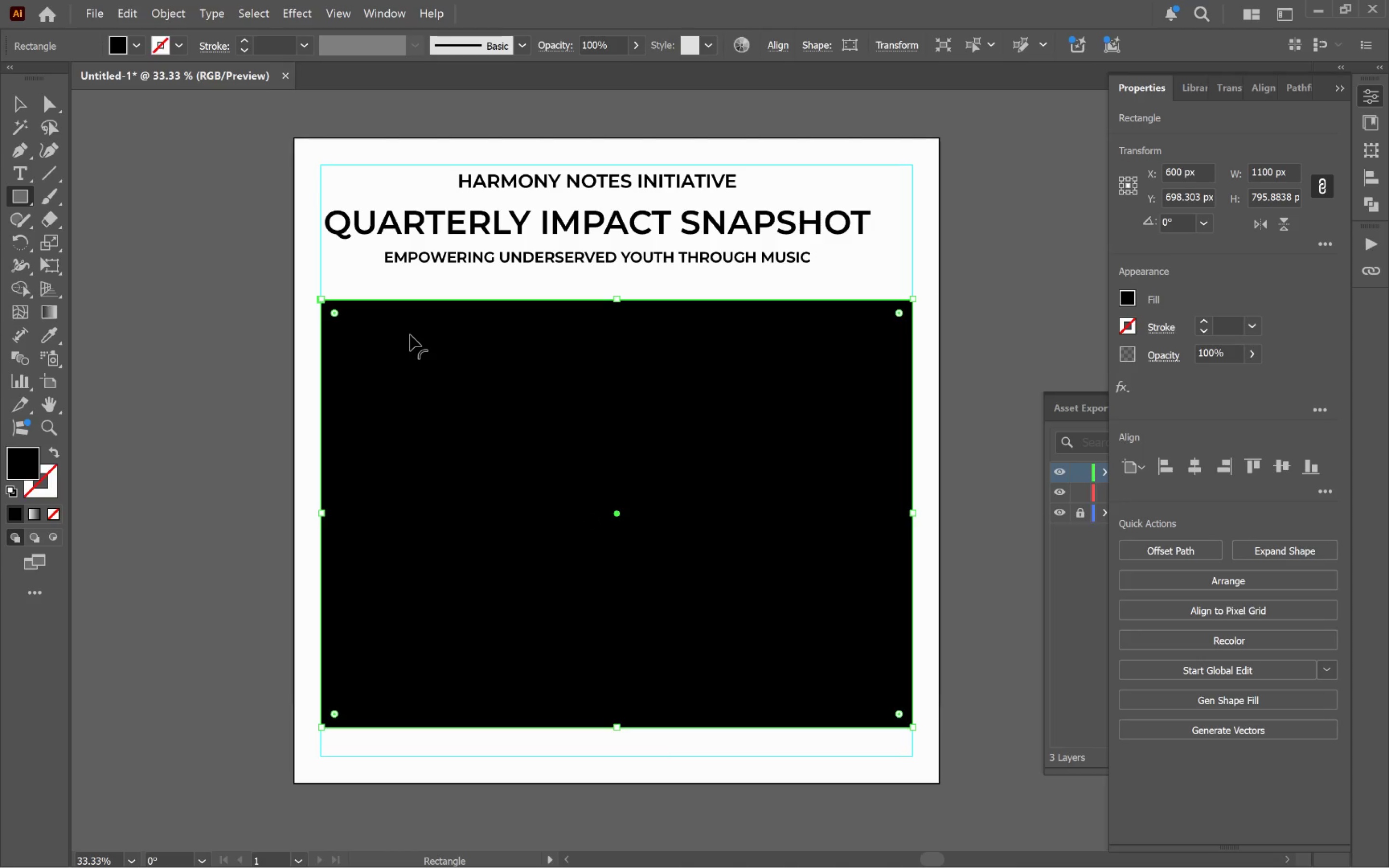 
left_click([178, 13])
 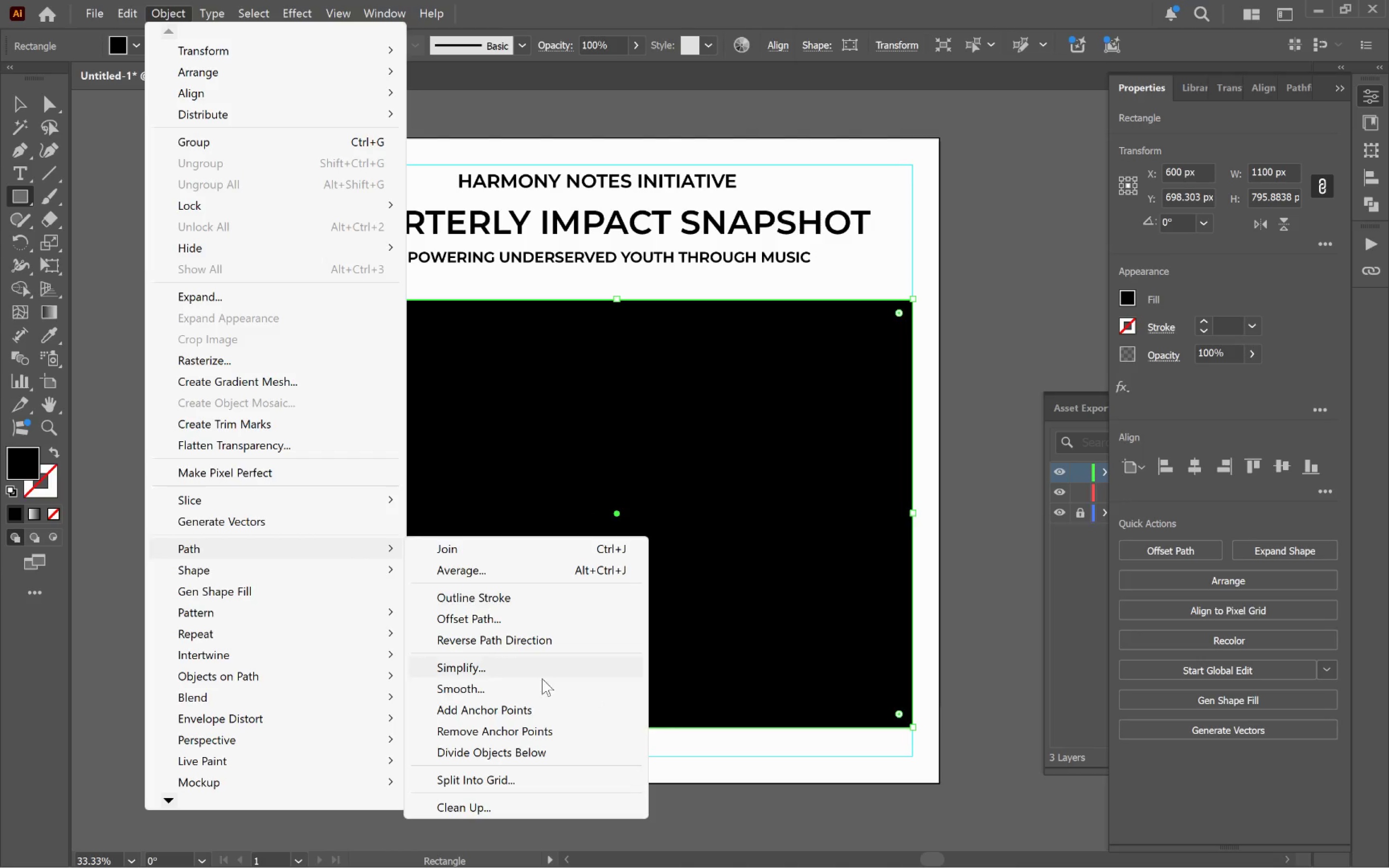 
left_click([586, 774])
 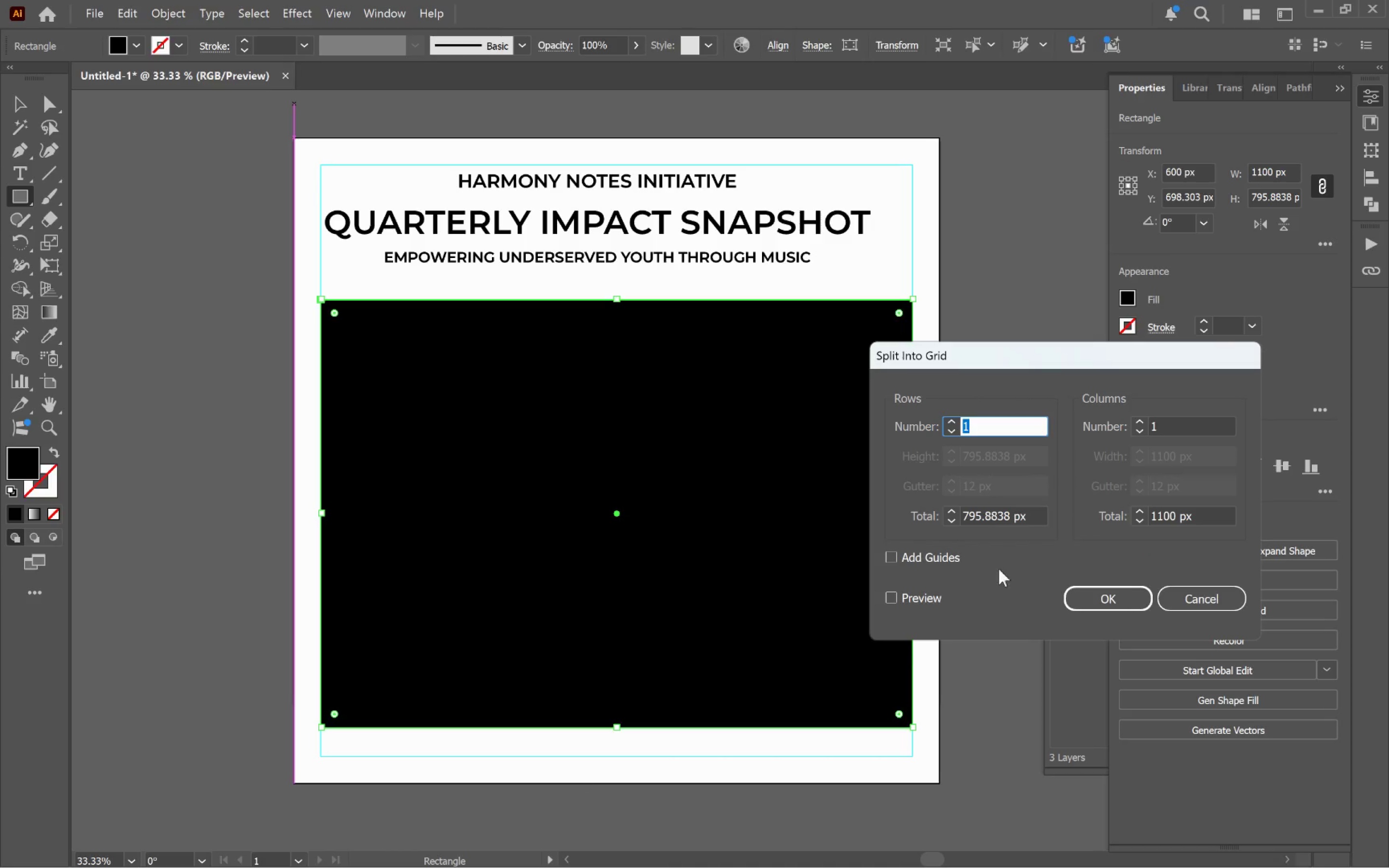 
left_click([934, 598])
 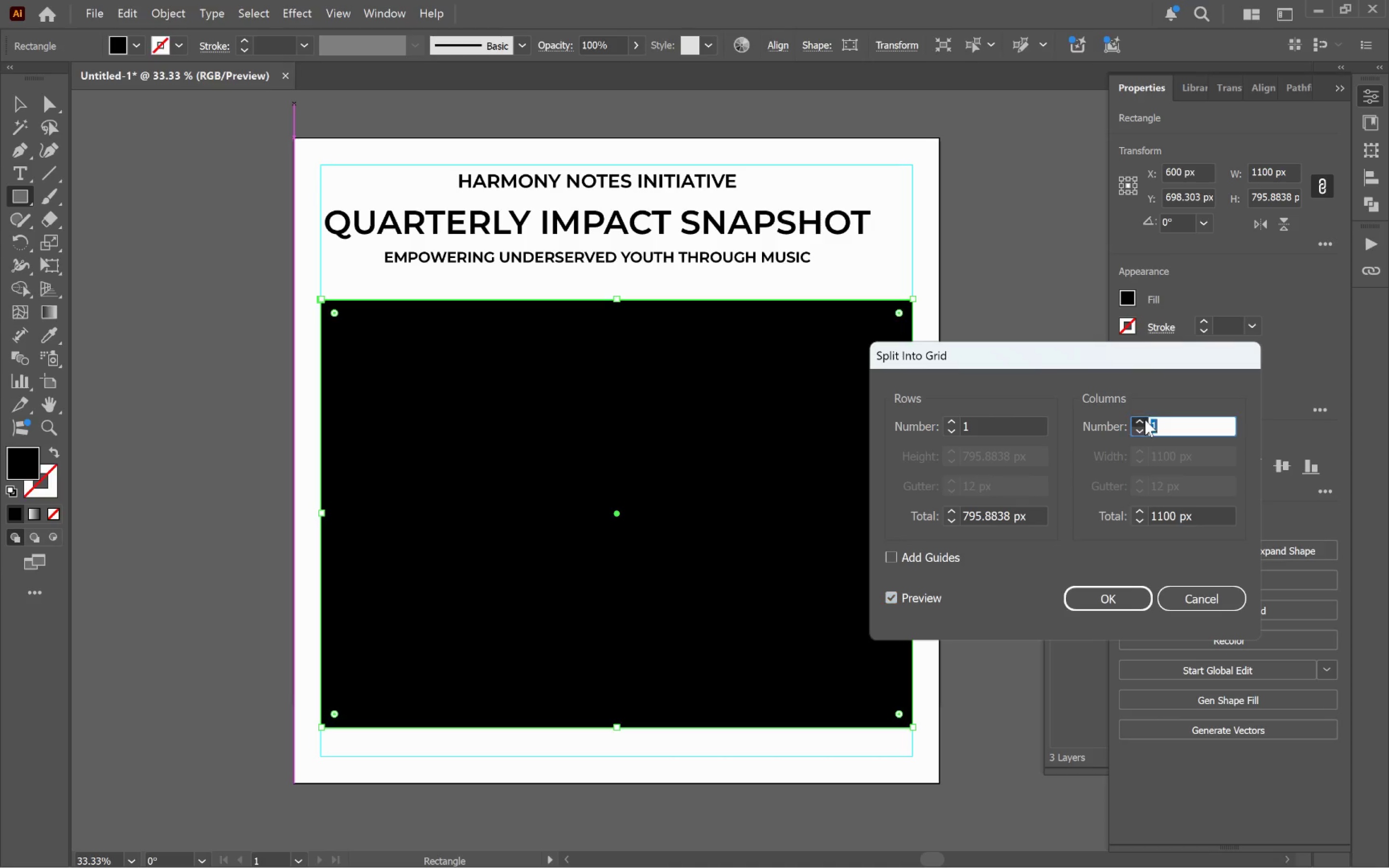 
double_click([1145, 420])
 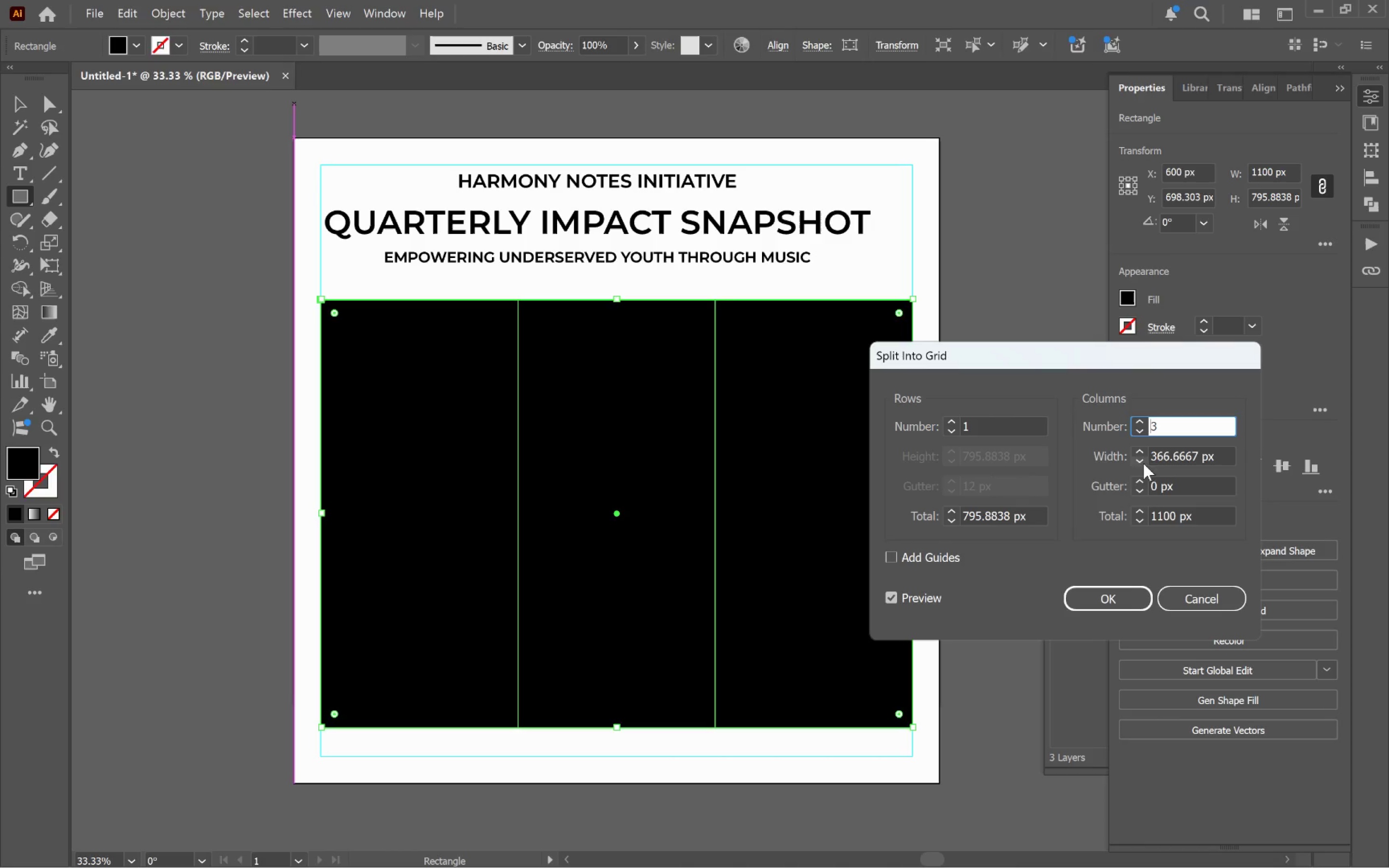 
hold_key(key=ShiftLeft, duration=2.51)
left_click([1143, 483])
 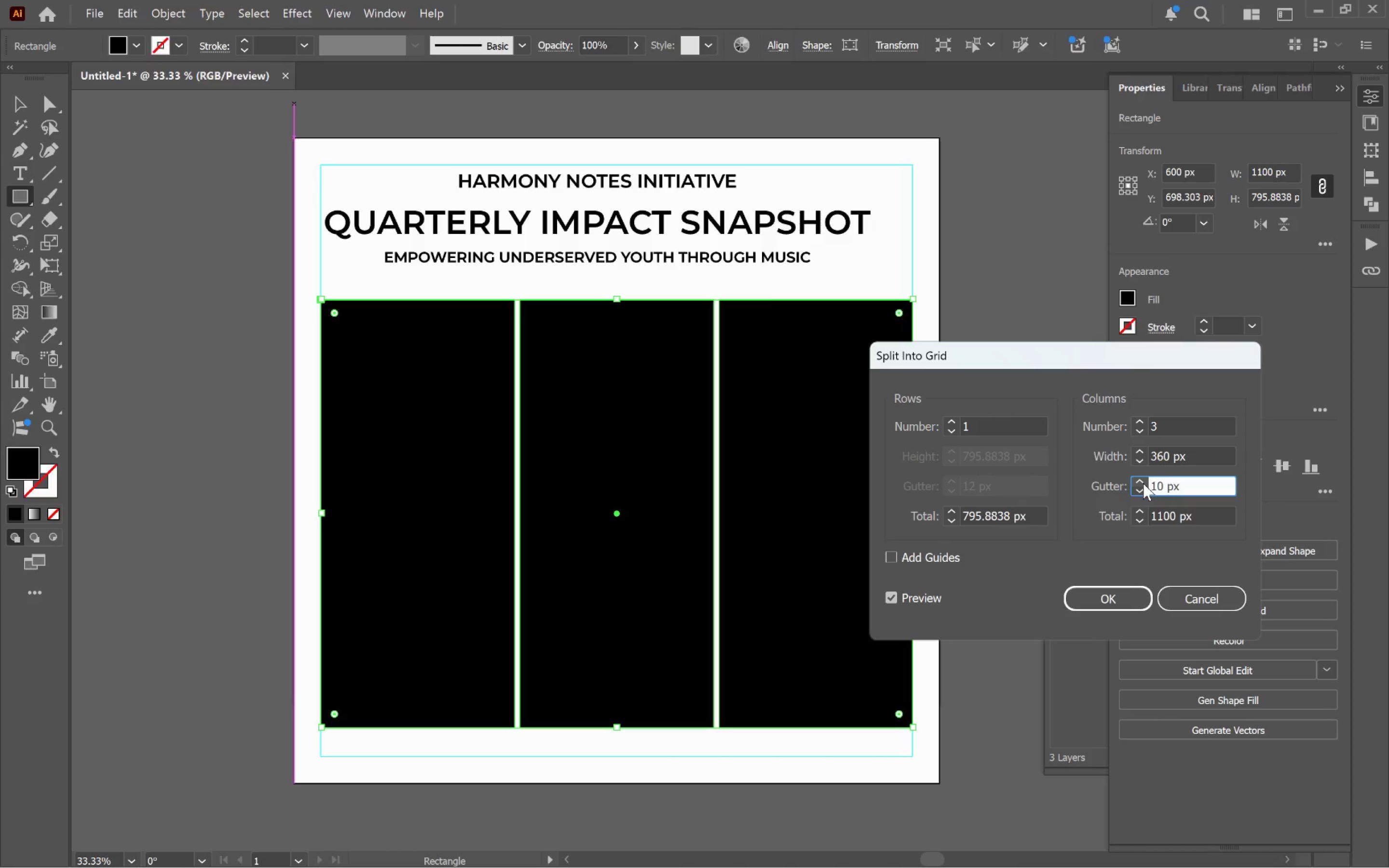 
left_click([1143, 483])
 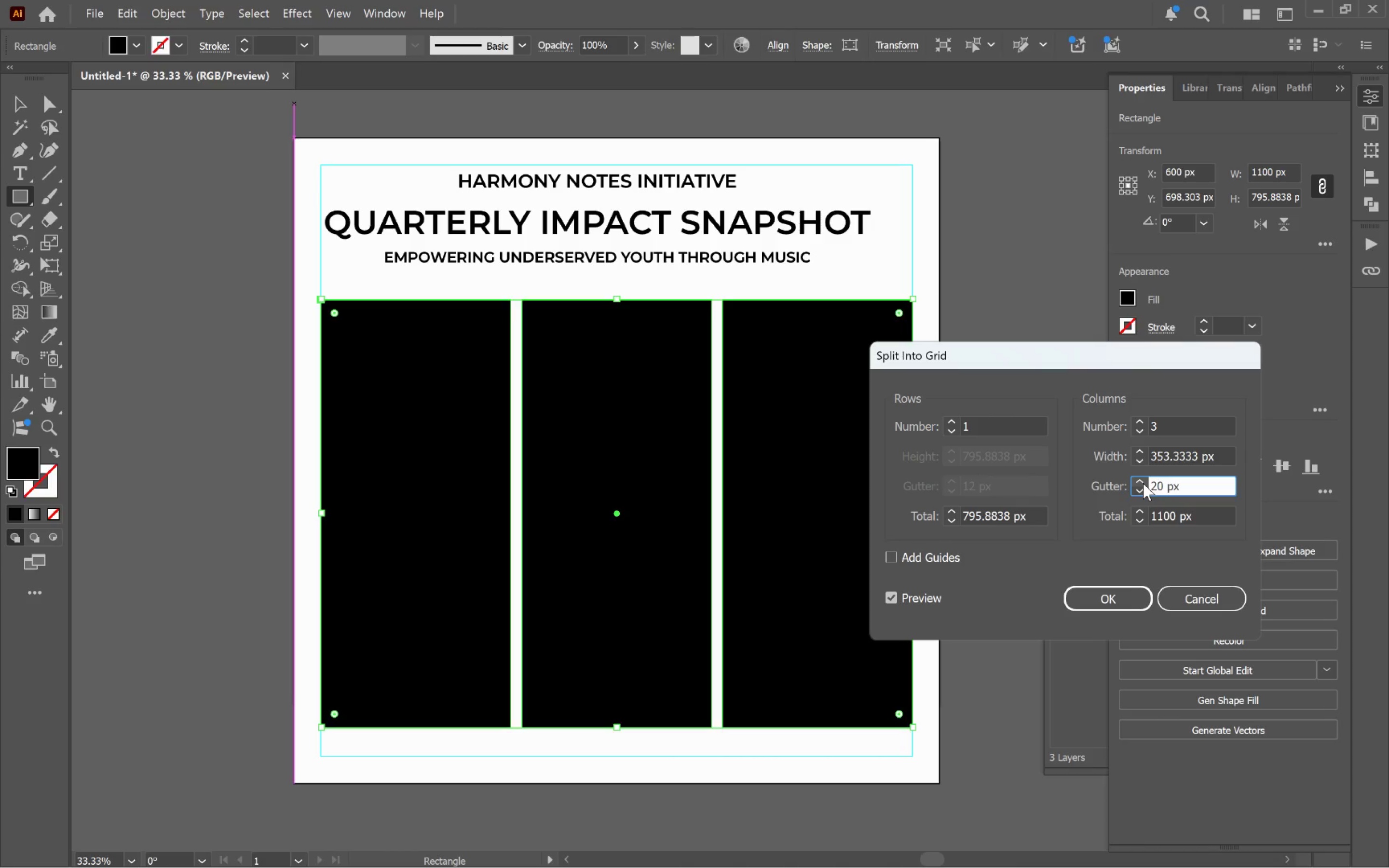 
left_click([1143, 483])
 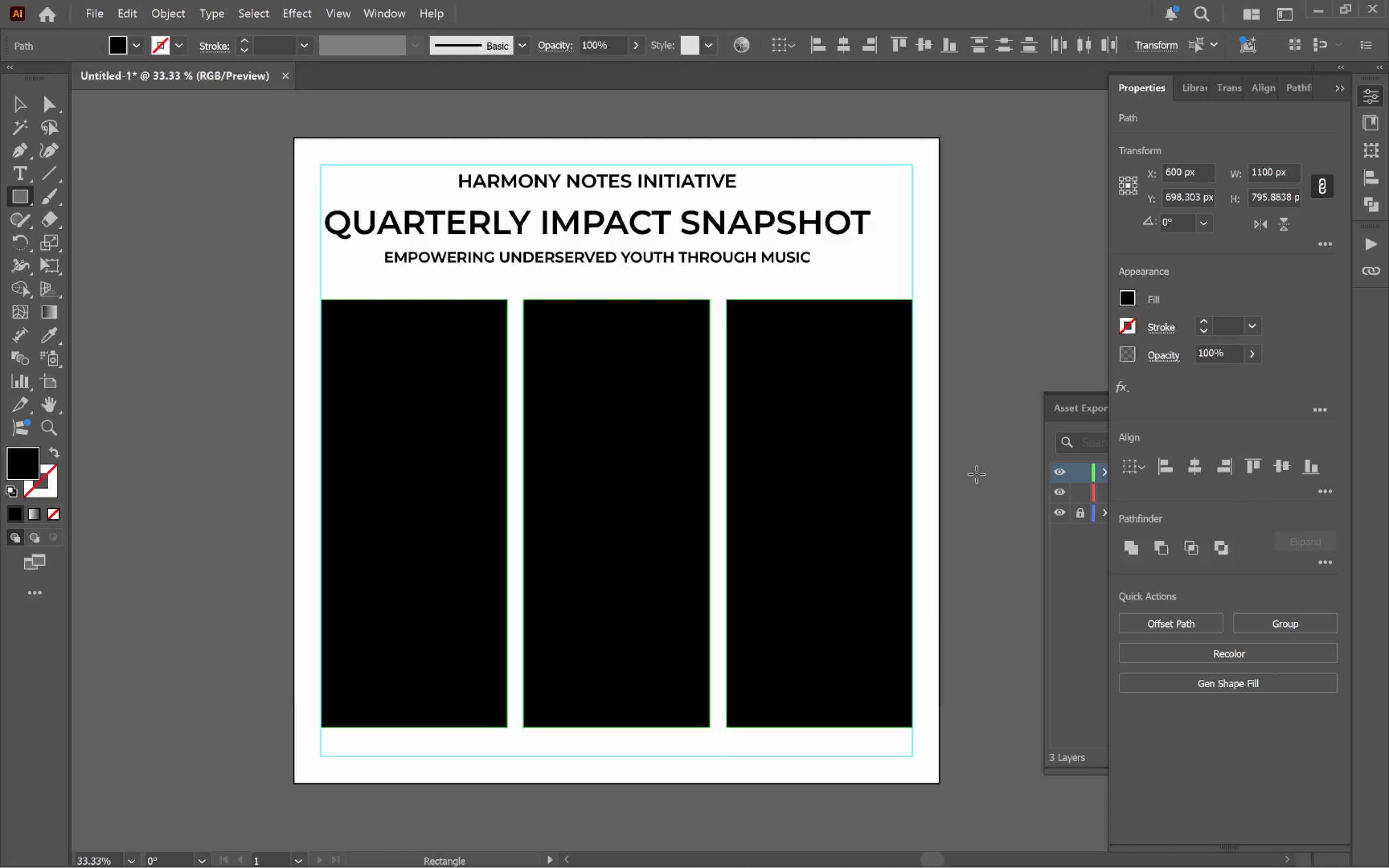 
key(V)
 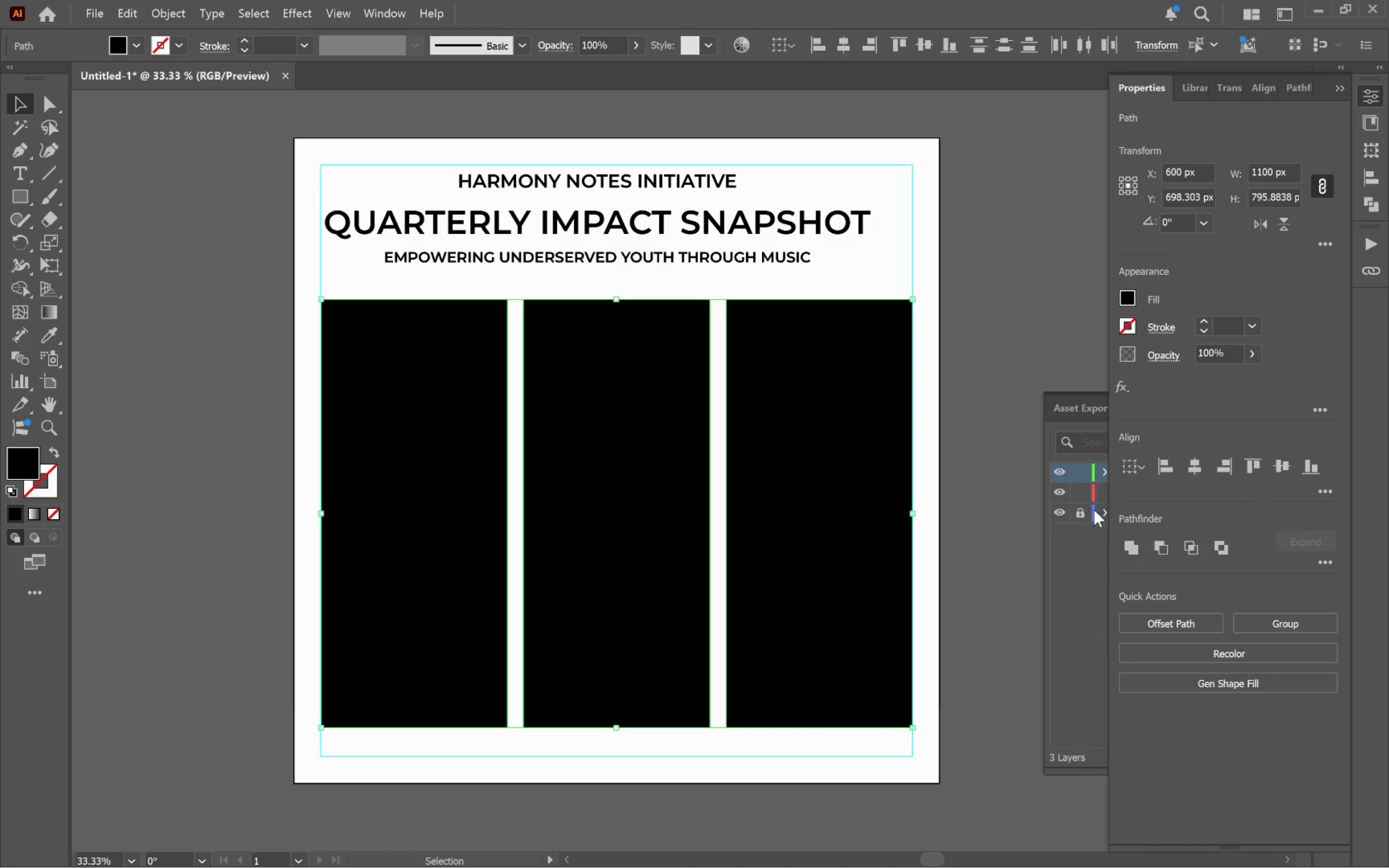 
left_click([1088, 594])
 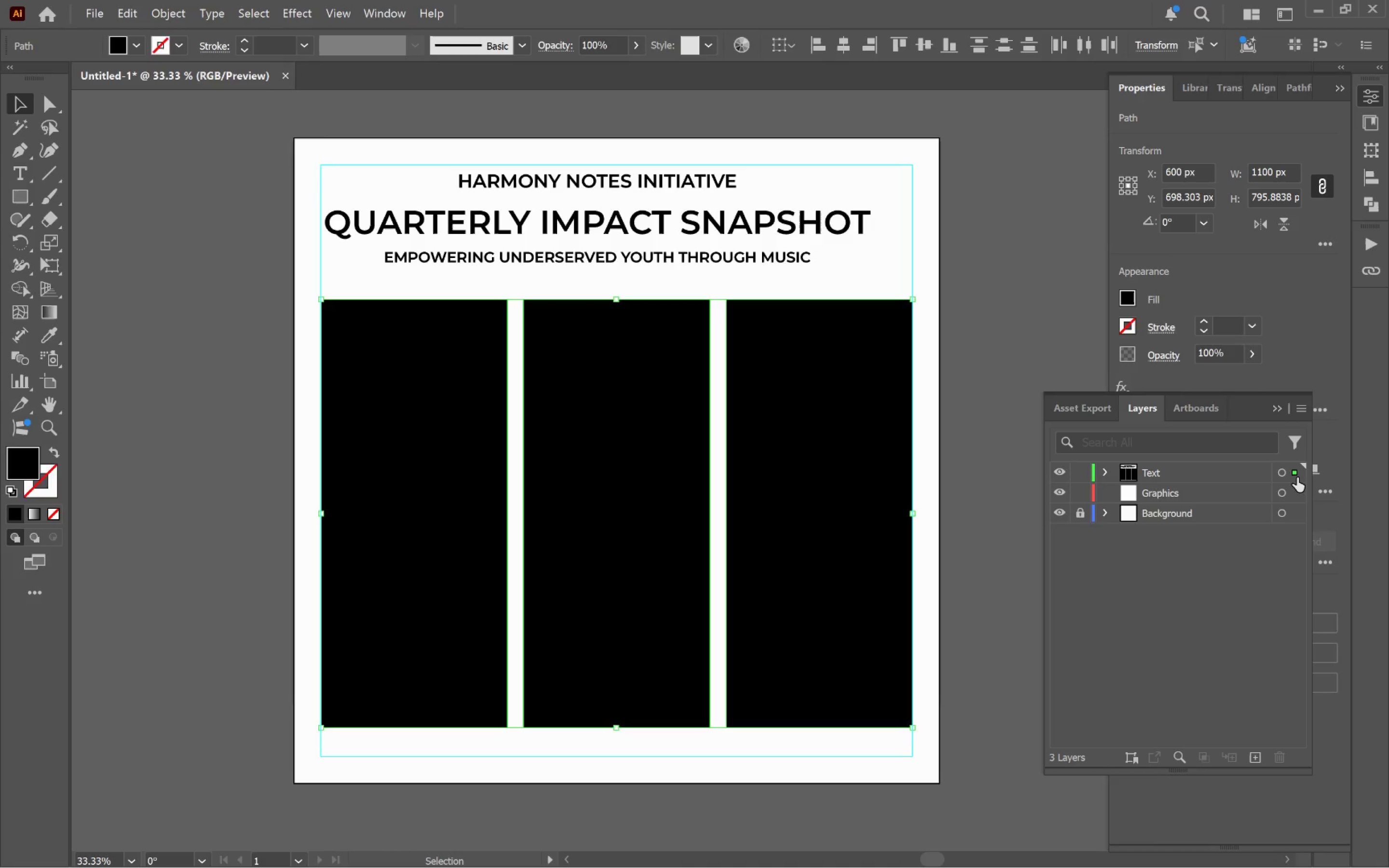 
left_click_drag(start_coordinate=[1295, 472], to_coordinate=[1296, 490])
 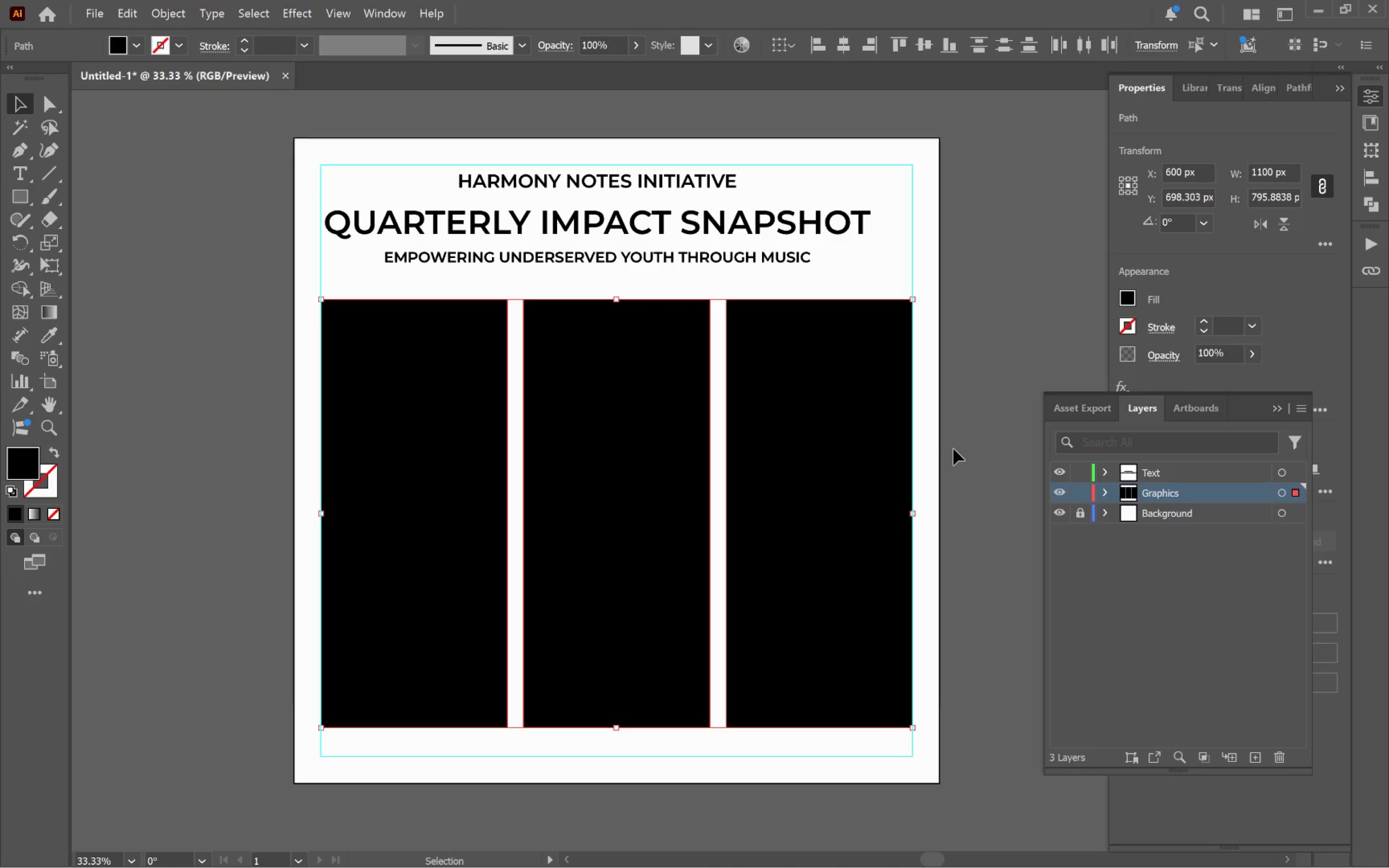 
left_click([957, 449])
 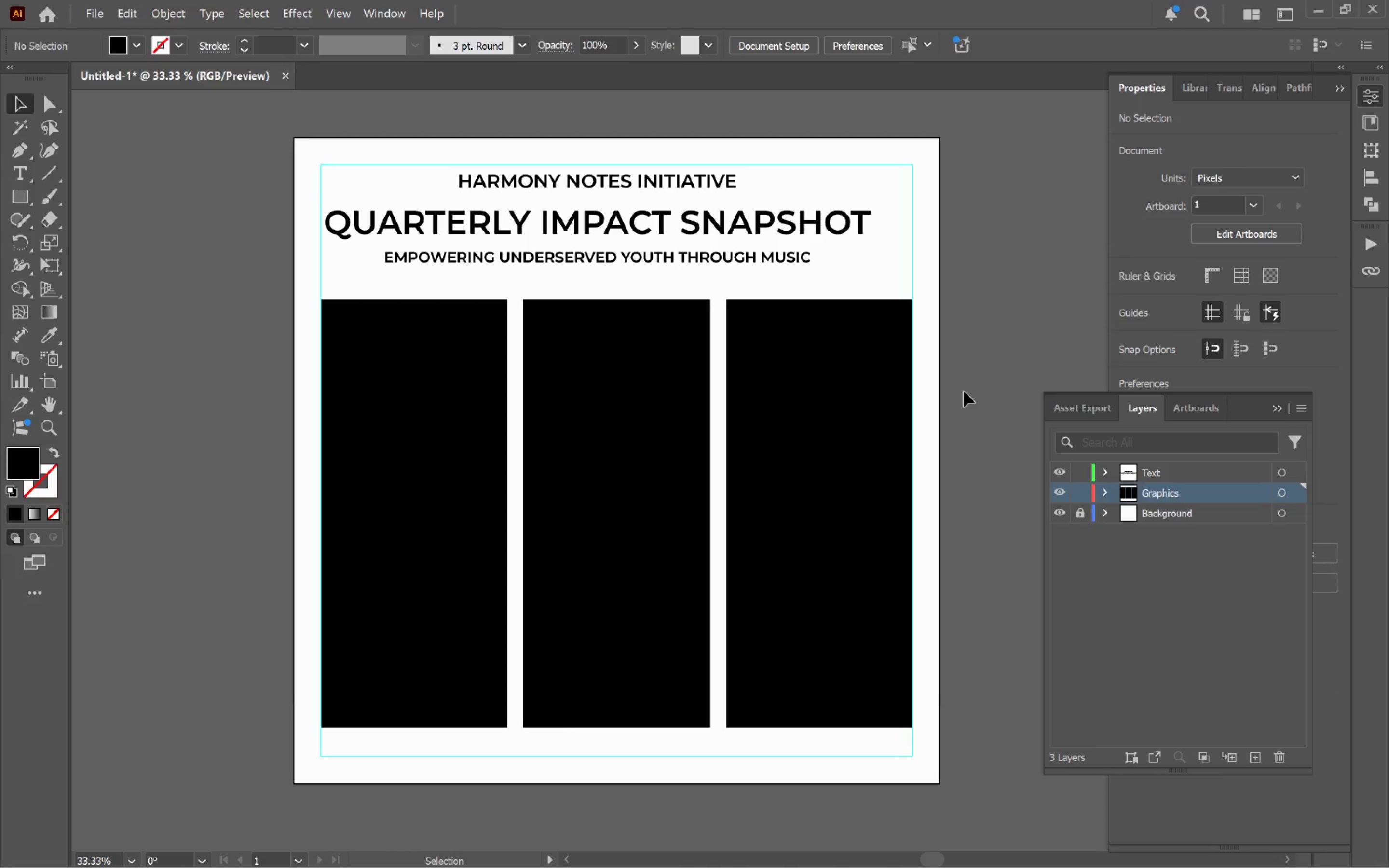 
wait(7.9)
 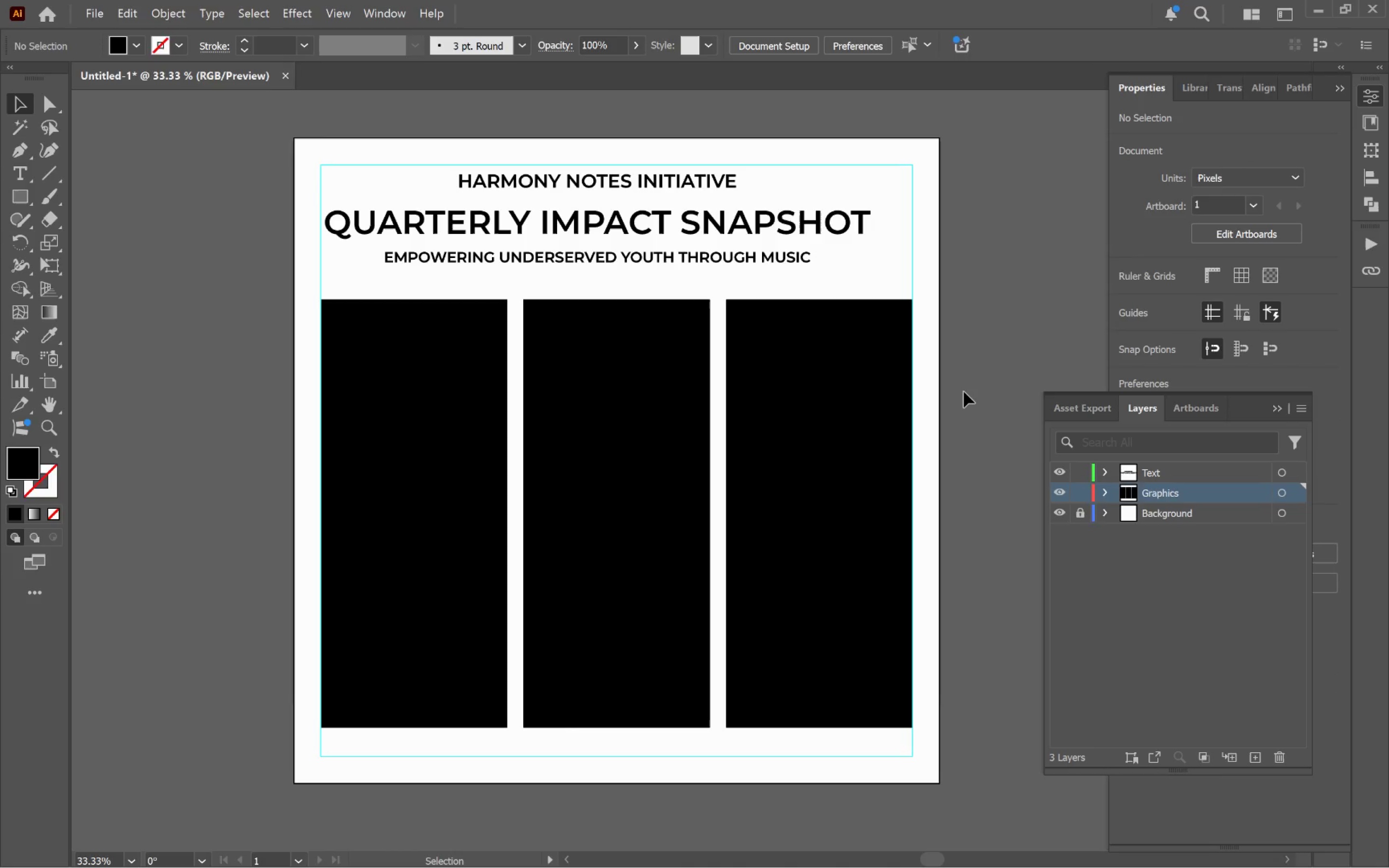 
left_click_drag(start_coordinate=[967, 372], to_coordinate=[431, 476])
 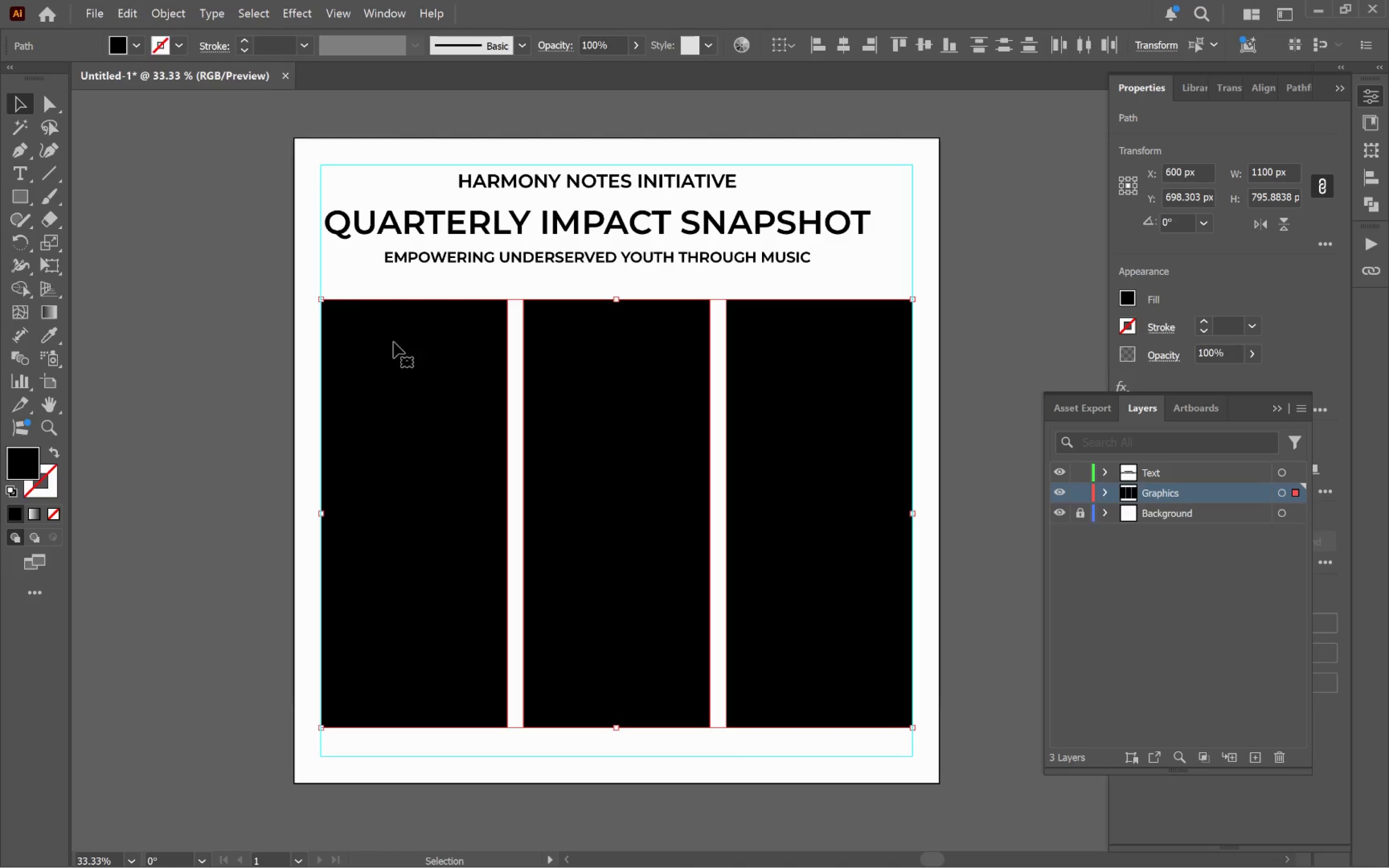 
key(A)
 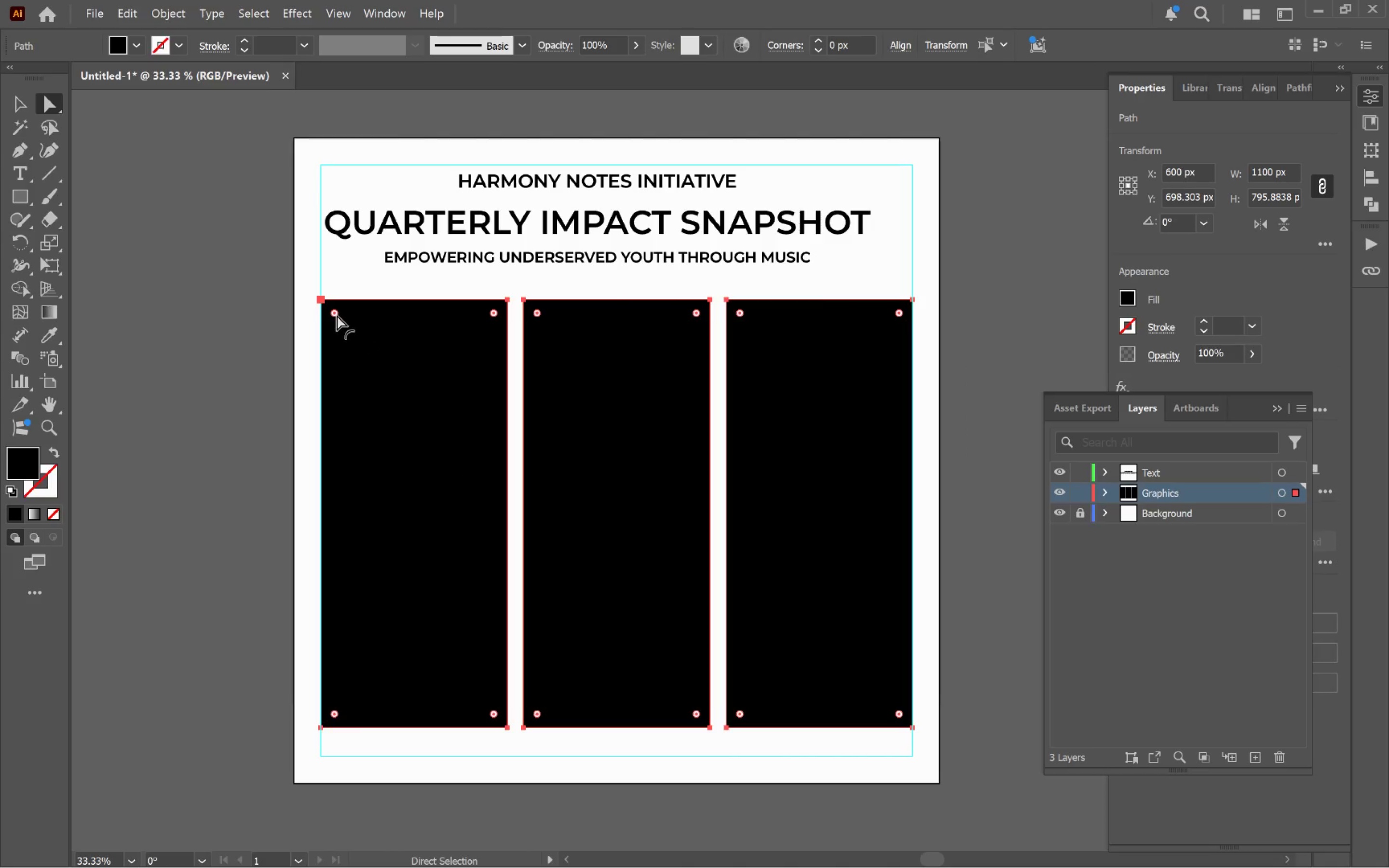 
left_click_drag(start_coordinate=[336, 314], to_coordinate=[337, 311])
 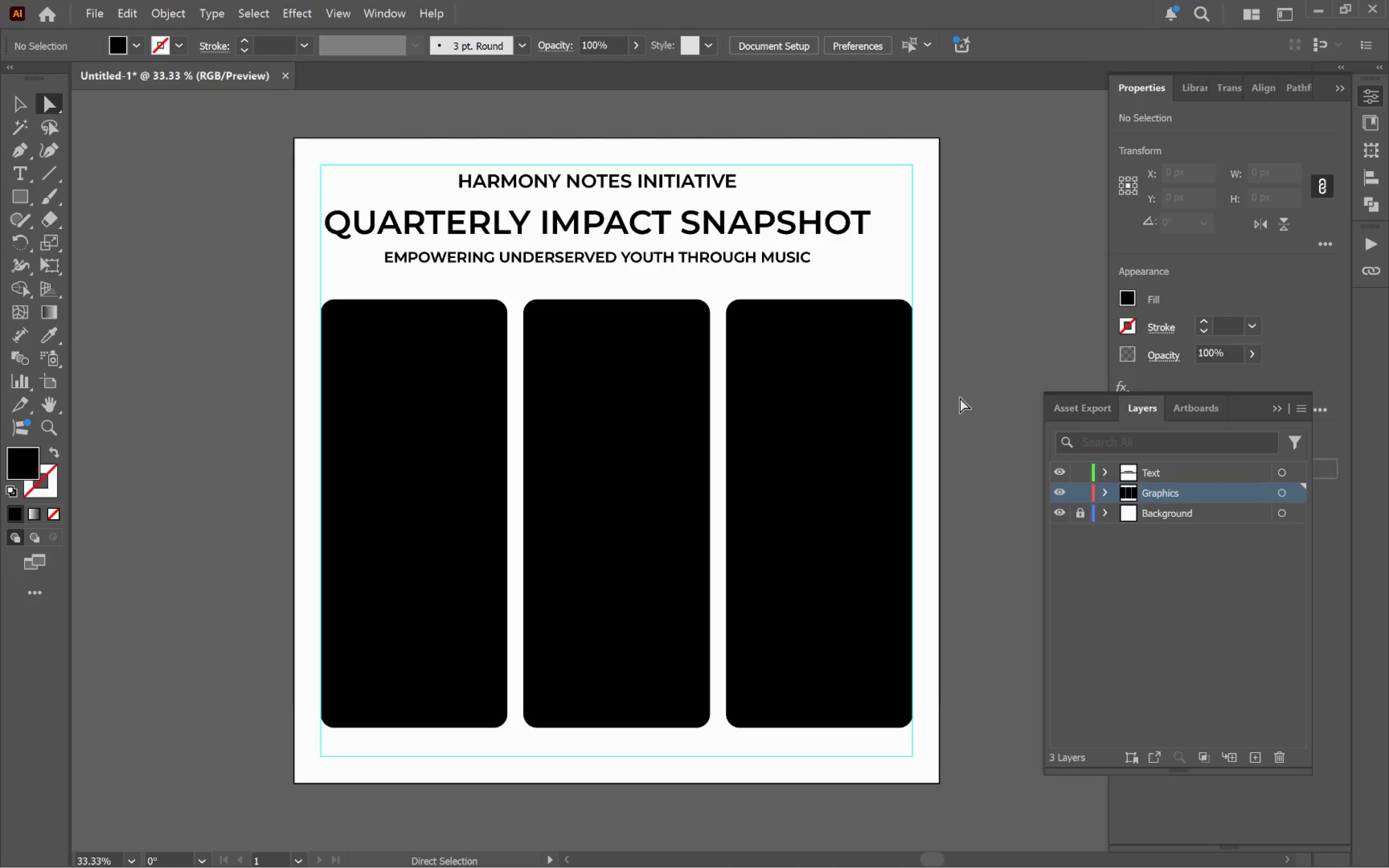 
wait(9.44)
 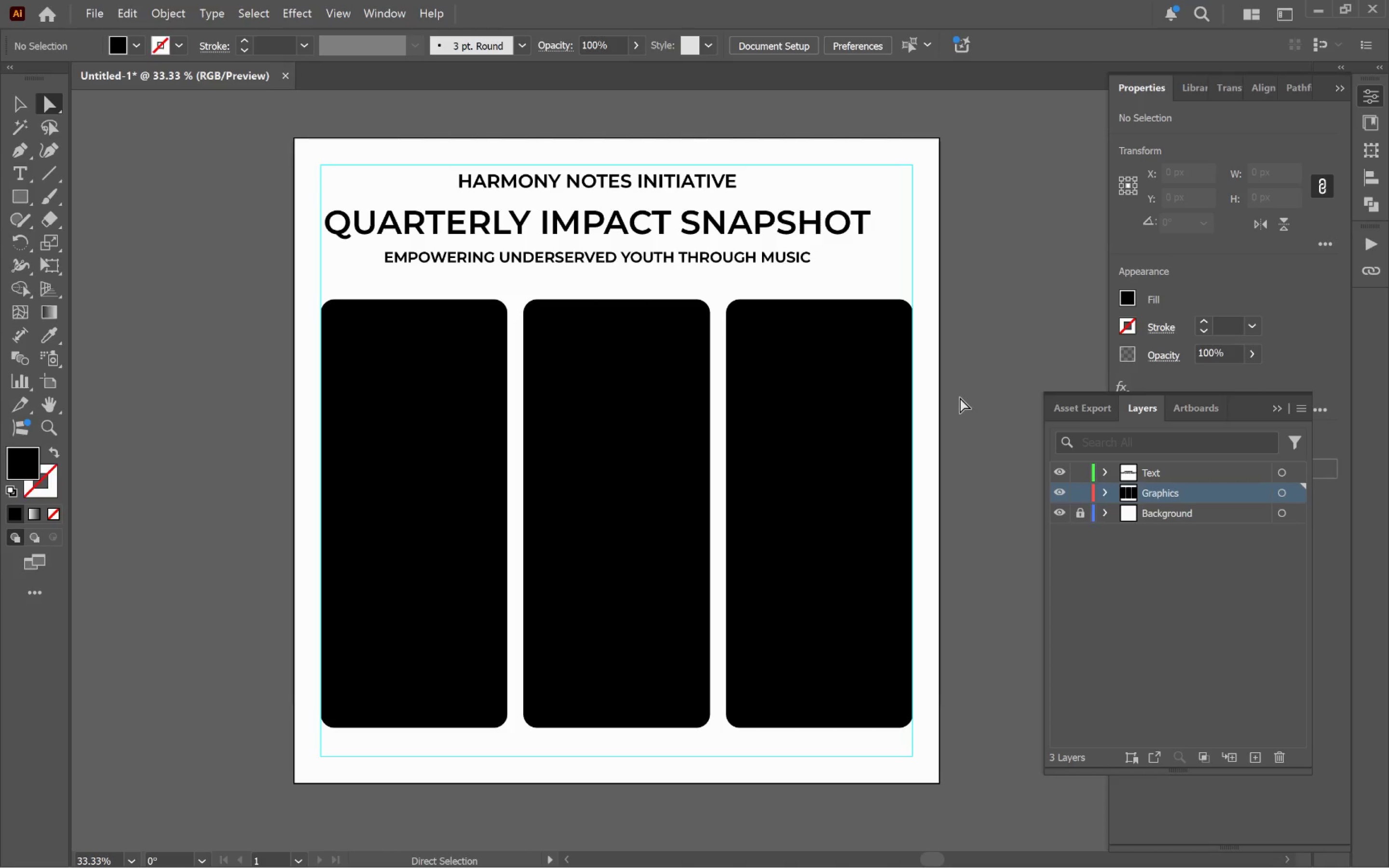 
key(V)
 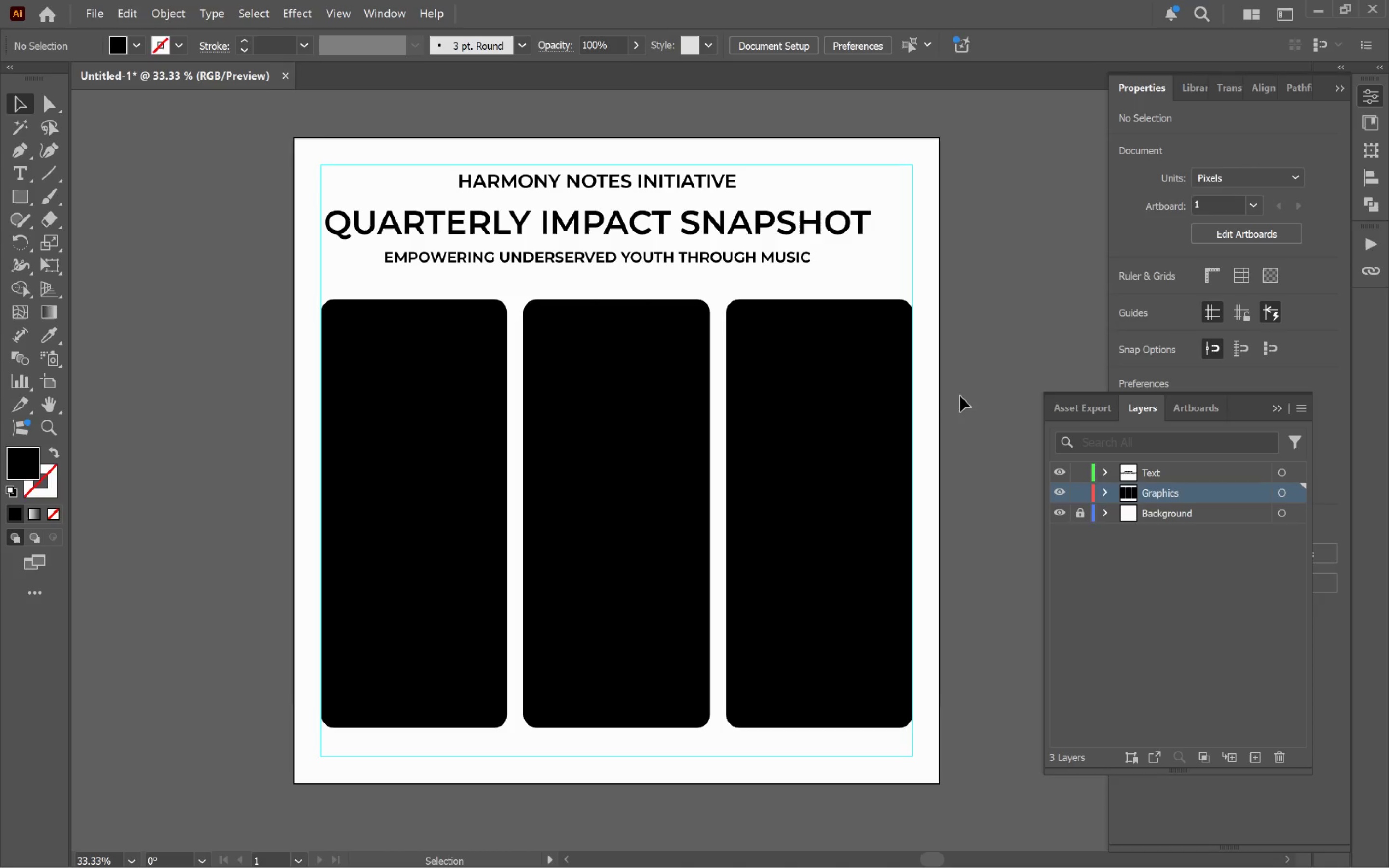 
left_click_drag(start_coordinate=[958, 395], to_coordinate=[329, 448])
 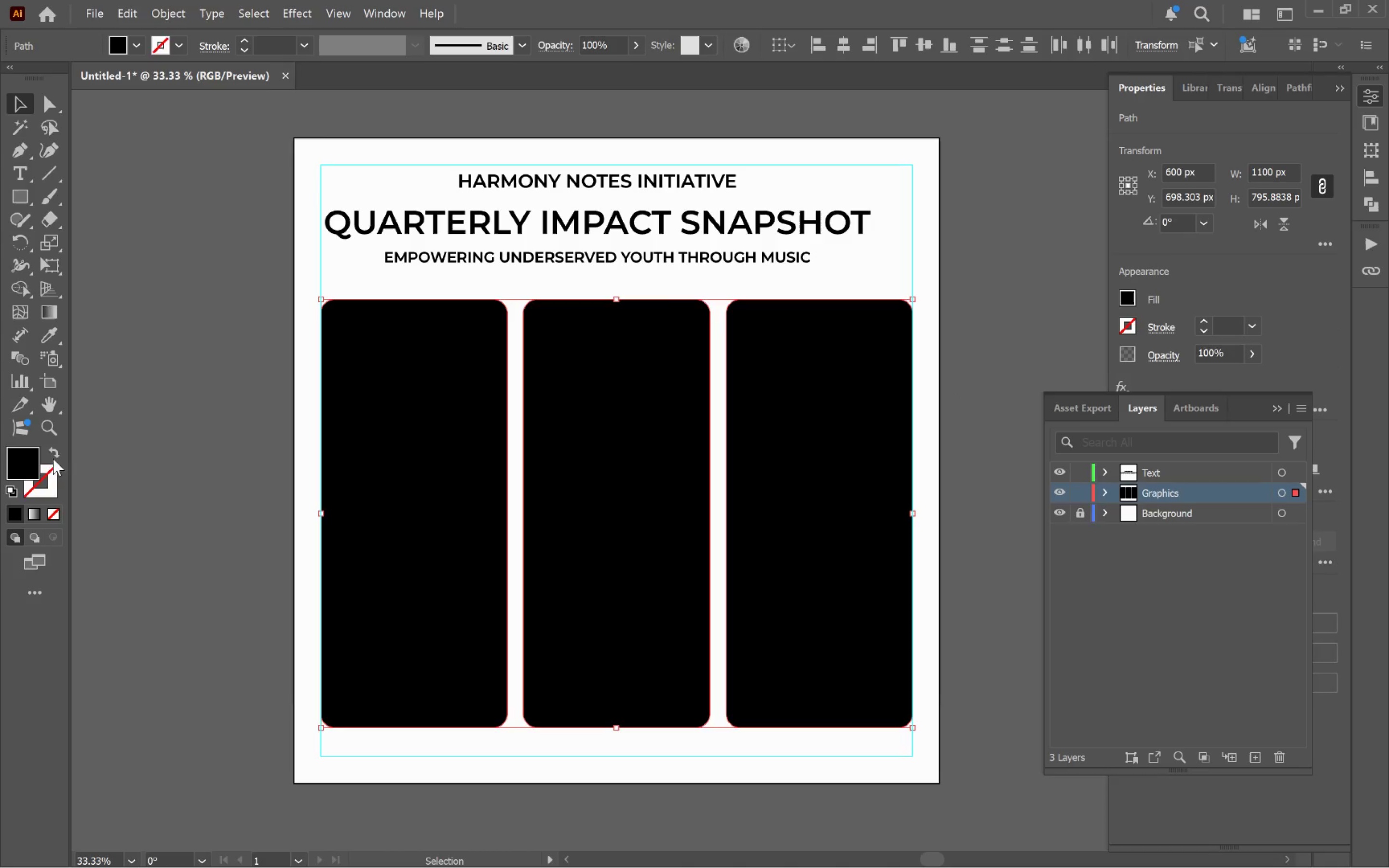 
left_click([54, 451])
 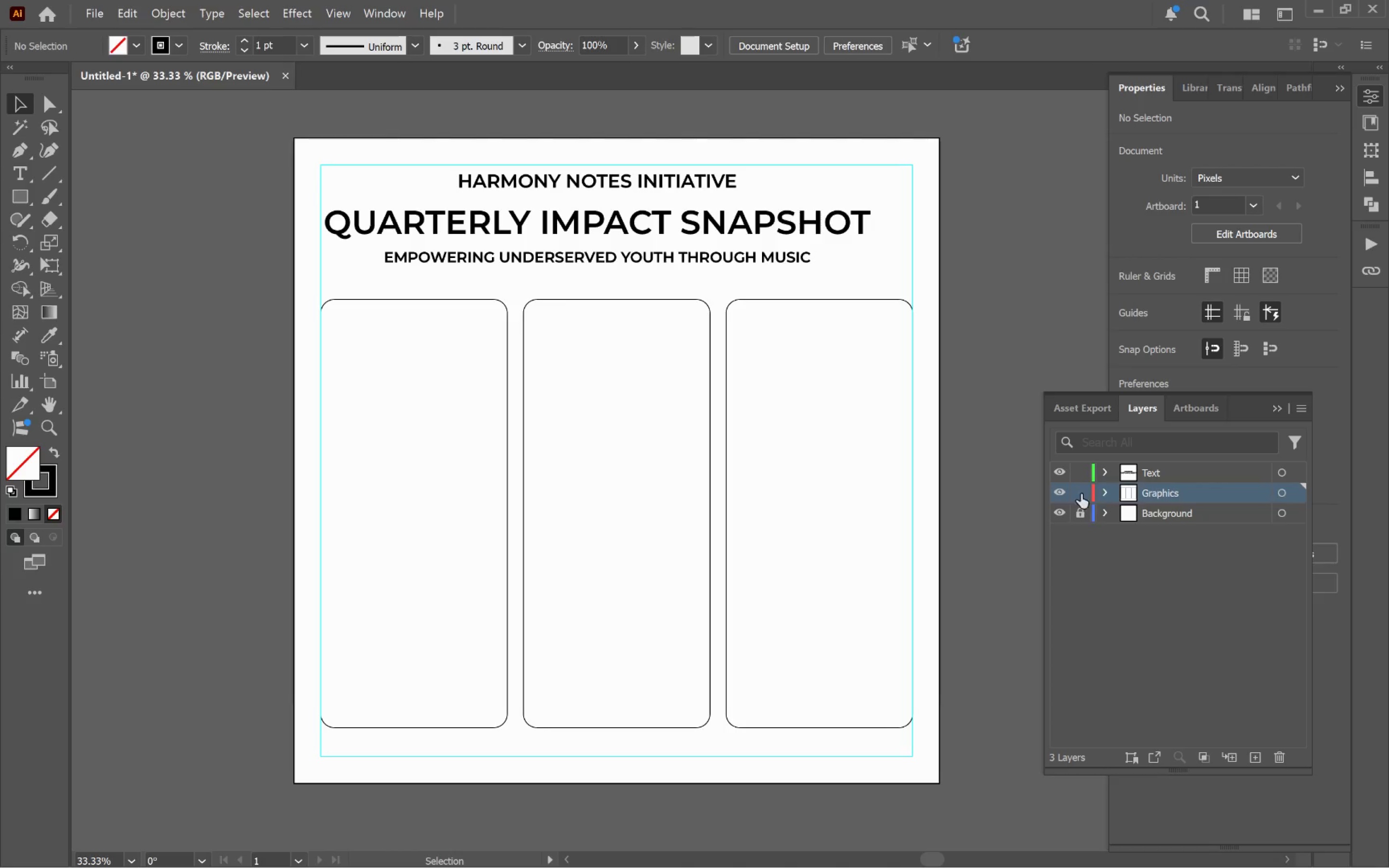 
left_click([1080, 493])
 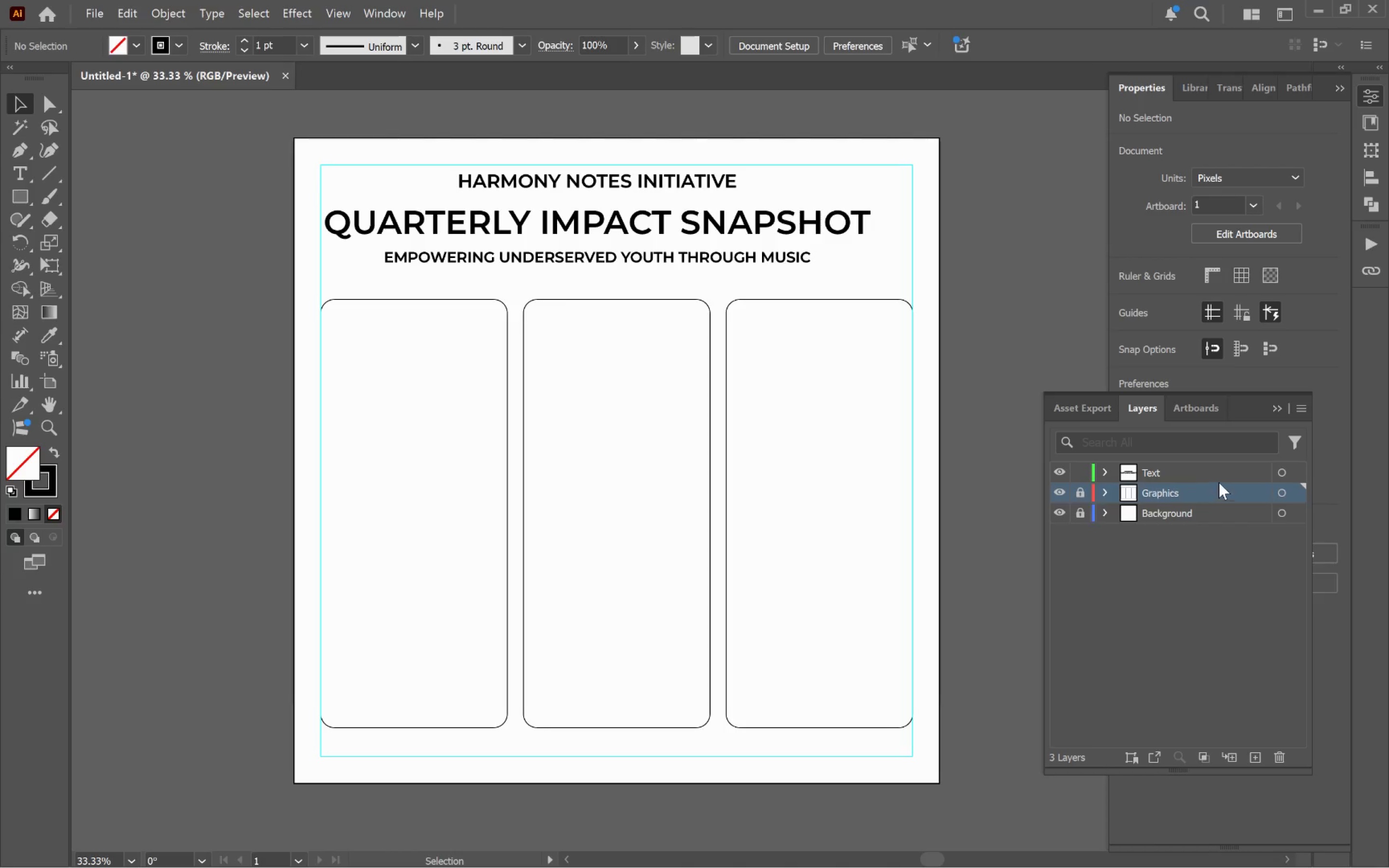 
left_click([1220, 475])
 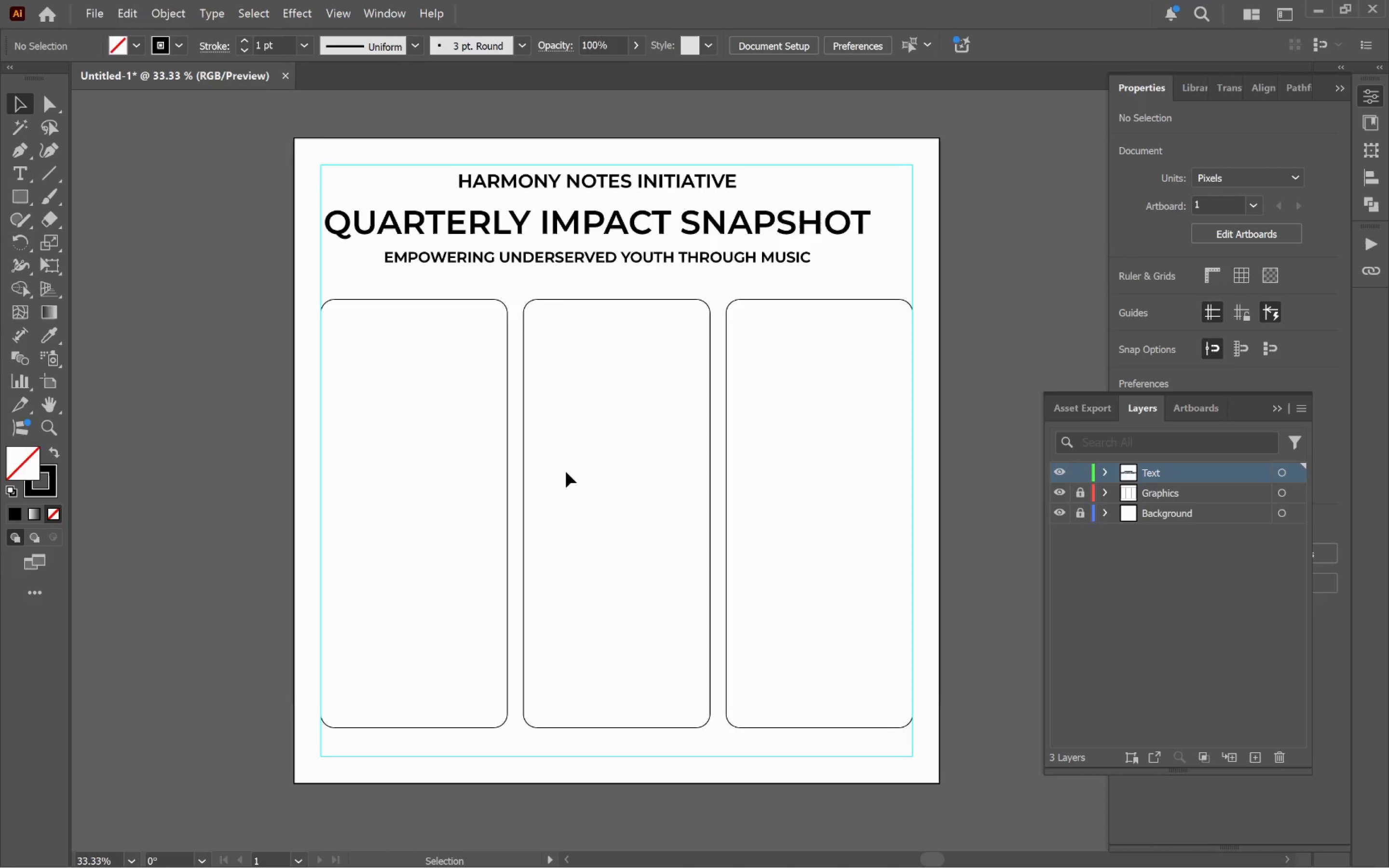 
key(T)
 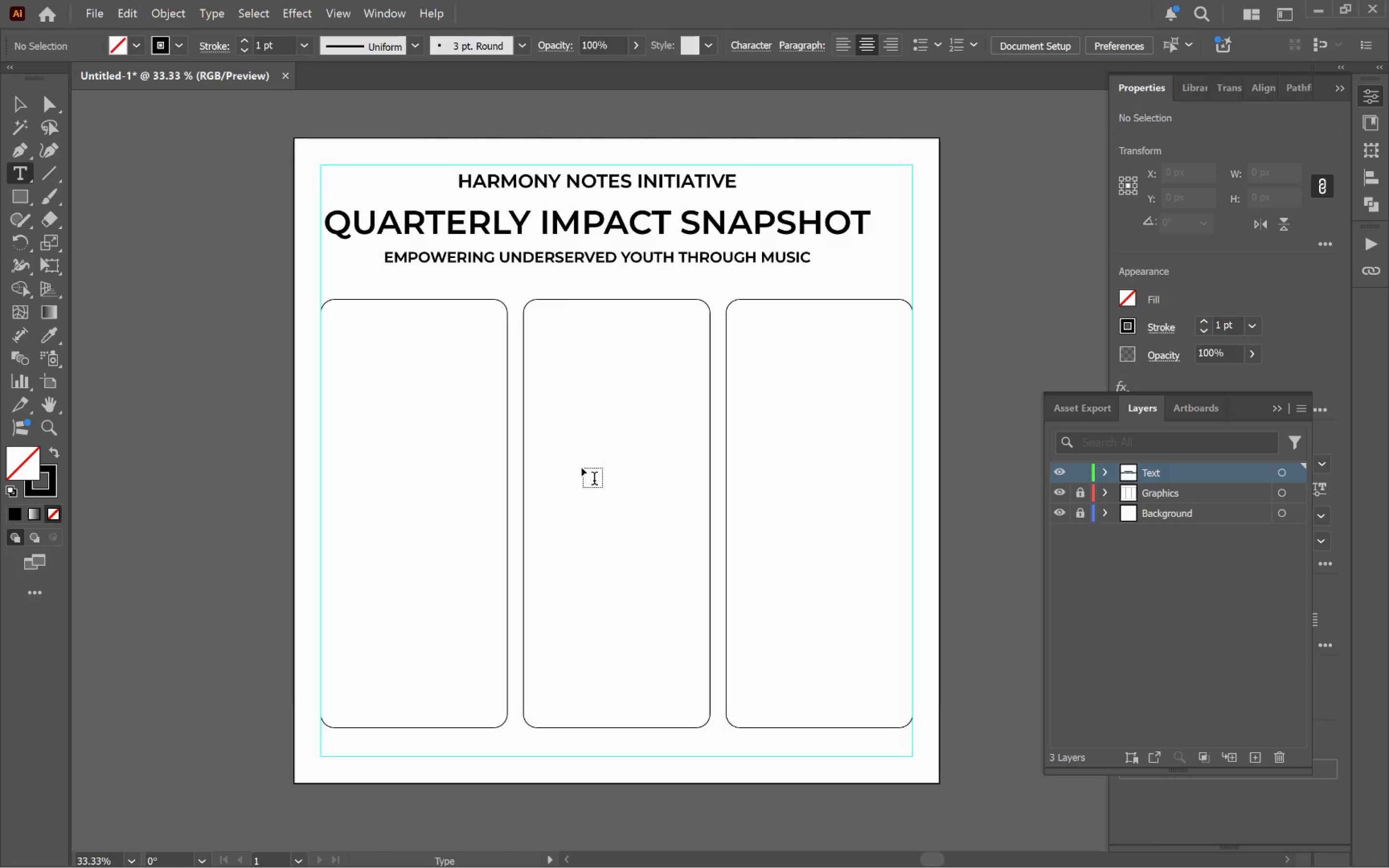 
left_click([582, 468])
 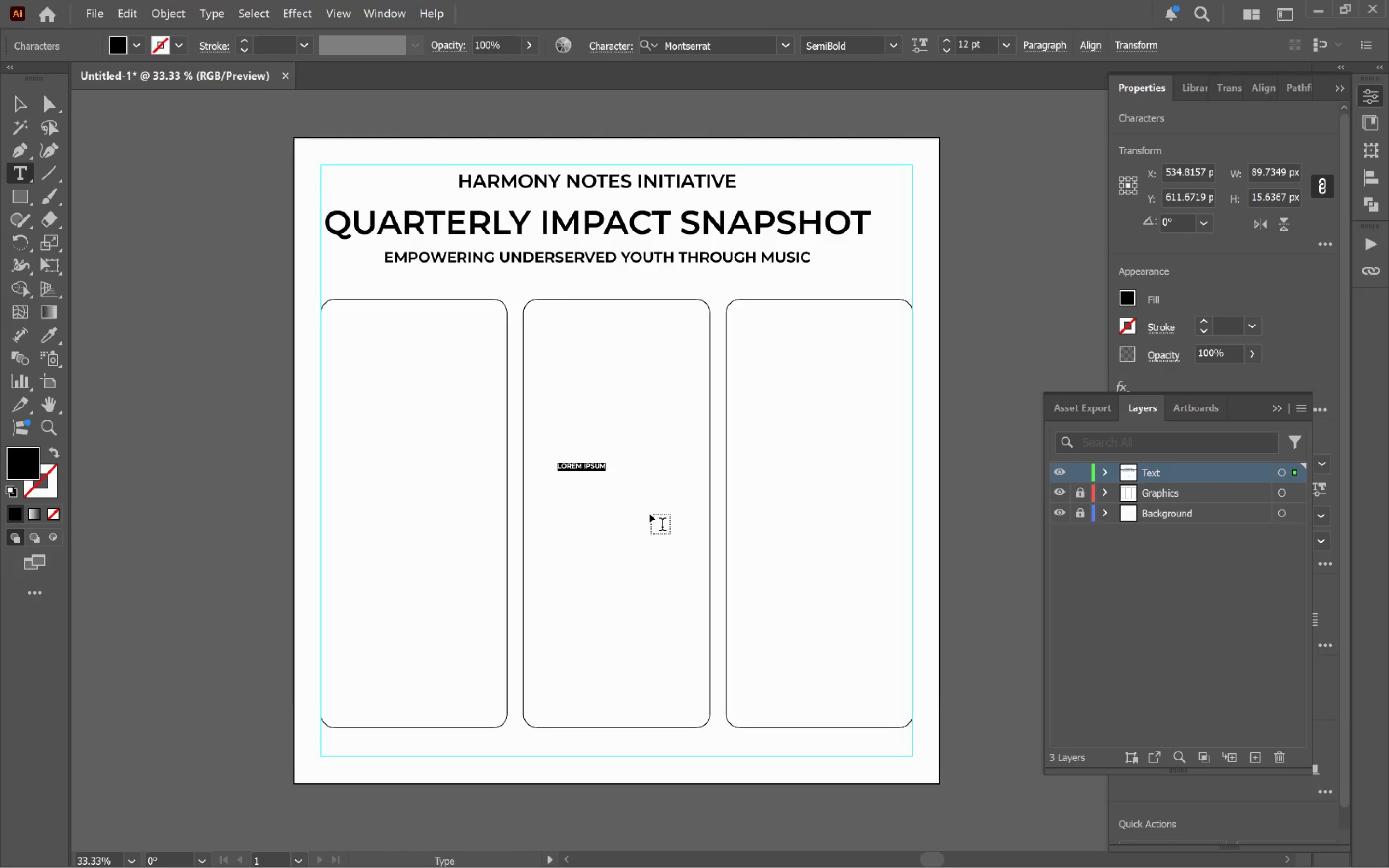 
type(450)
 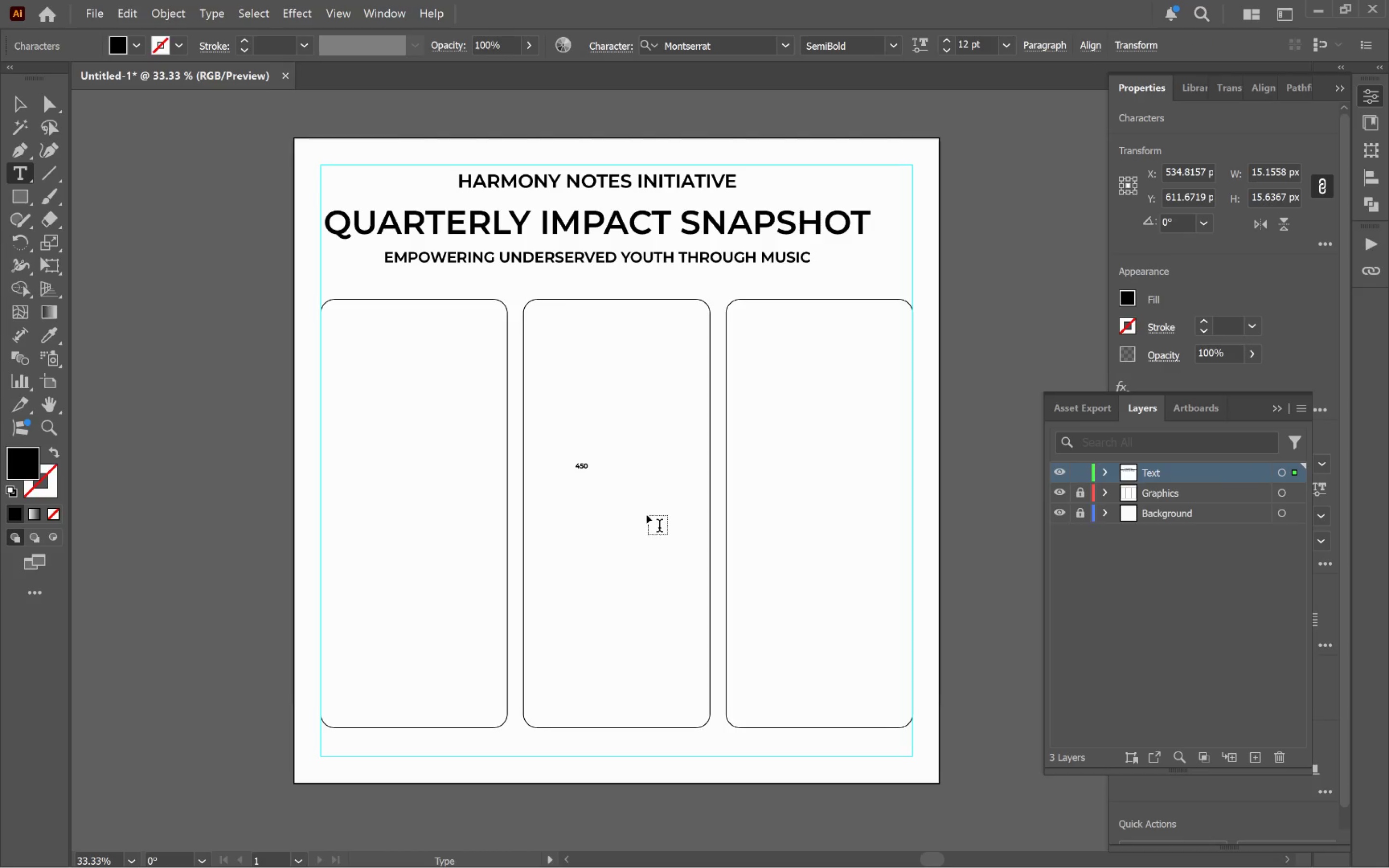 
hold_key(key=ControlLeft, duration=0.56)
left_click([638, 515])
 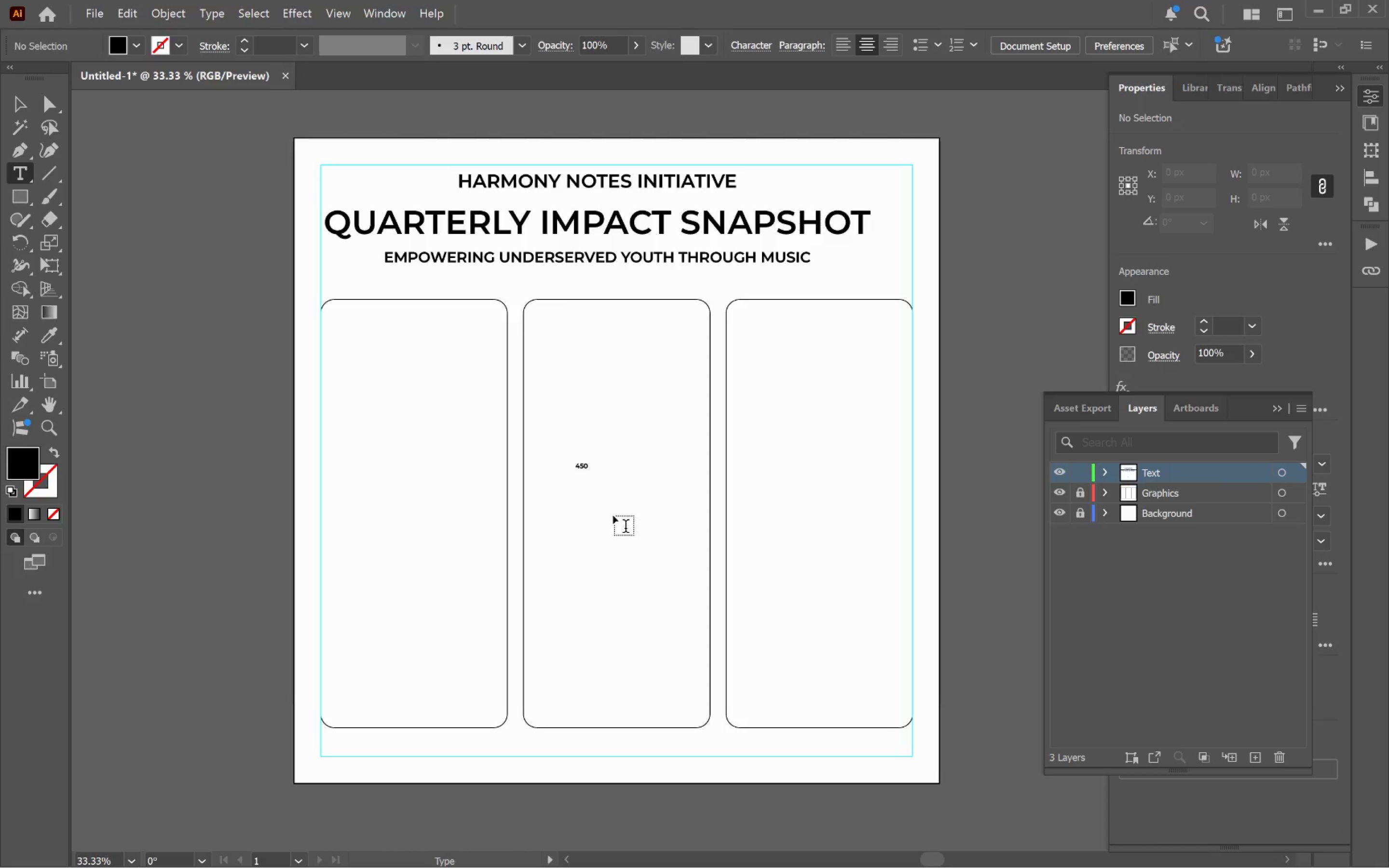 
key(V)
 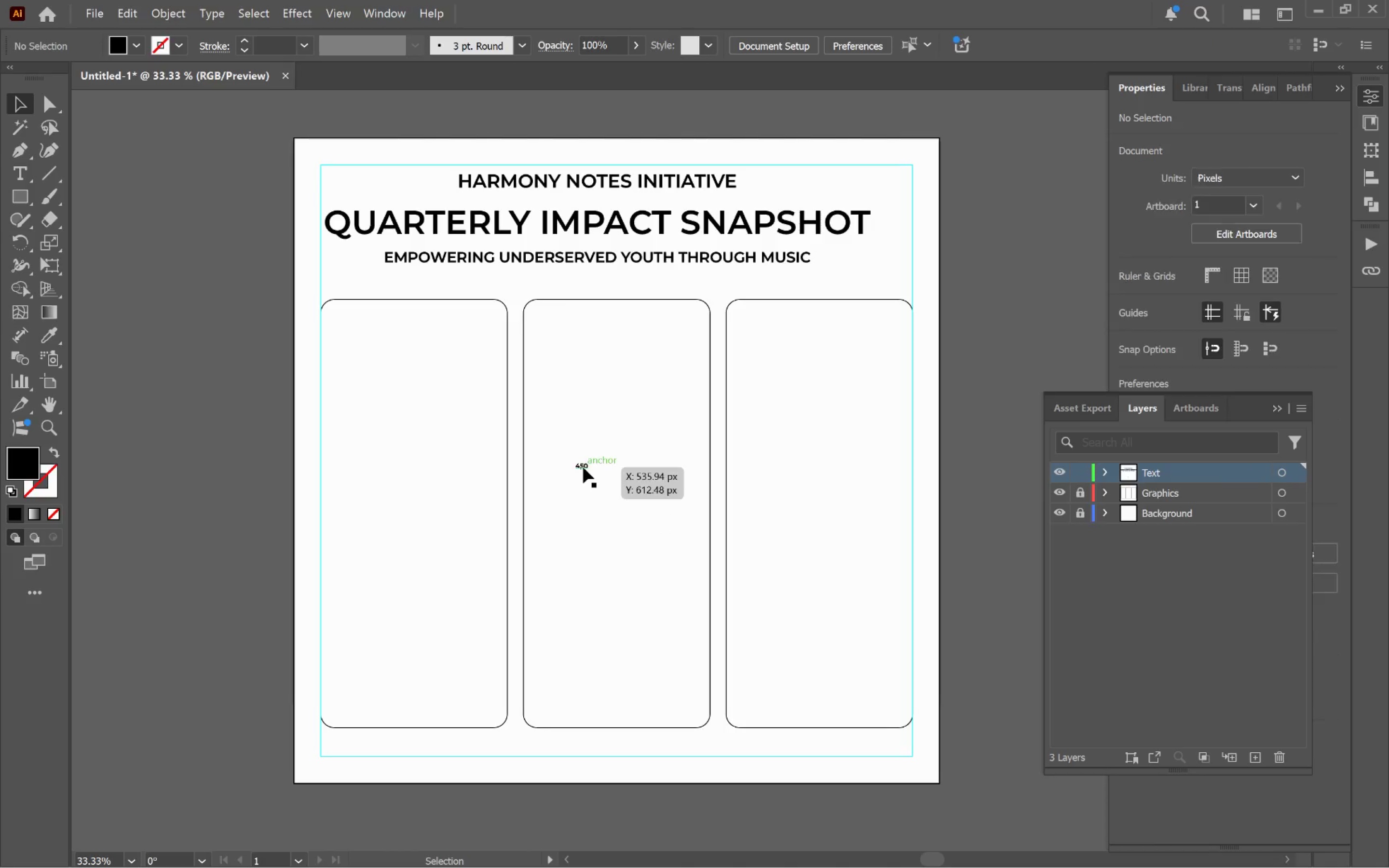 
left_click([583, 467])
 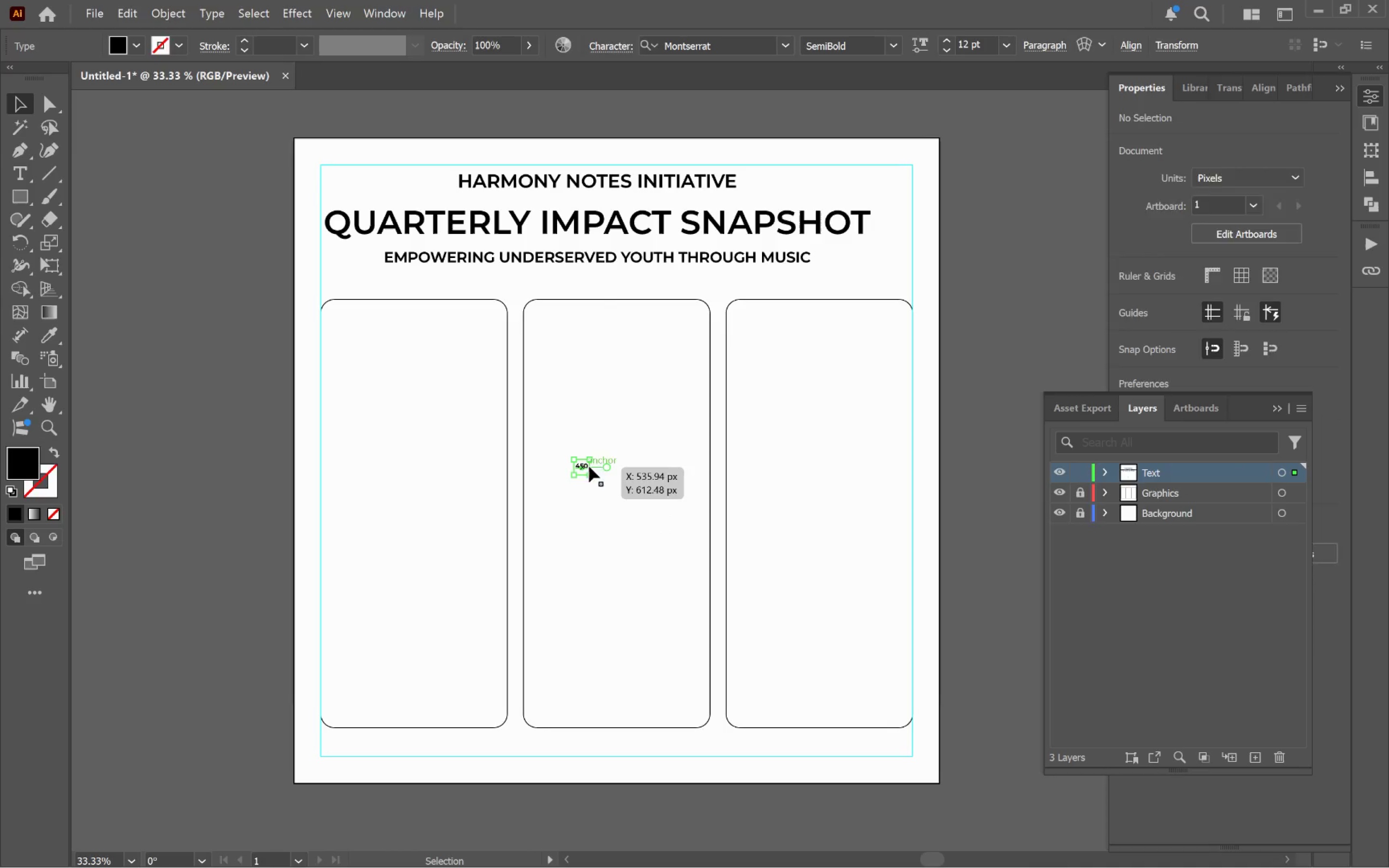 
hold_key(key=ShiftLeft, duration=1.74)
left_click_drag(start_coordinate=[591, 466], to_coordinate=[712, 368])
 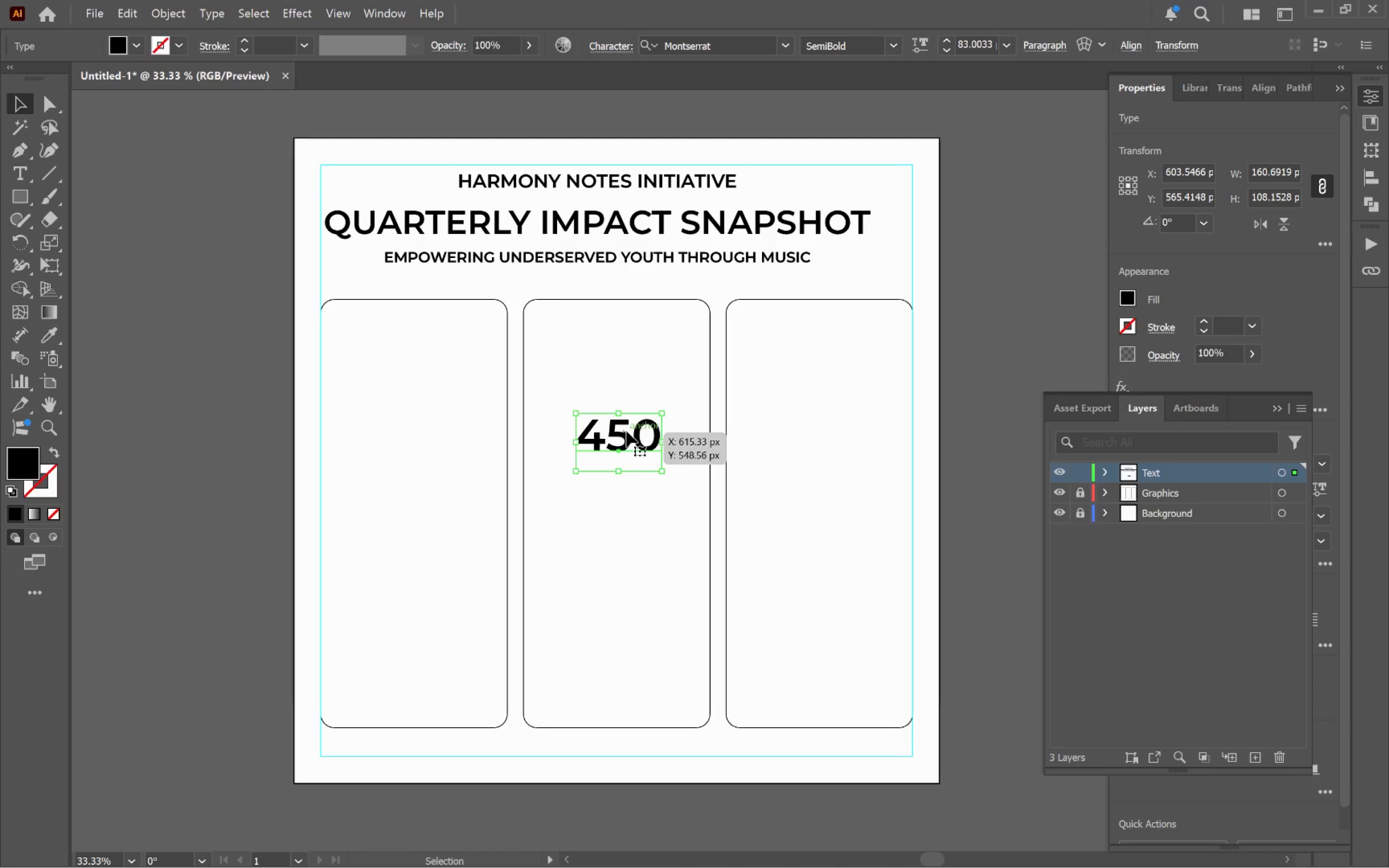 
left_click_drag(start_coordinate=[625, 443], to_coordinate=[406, 484])
 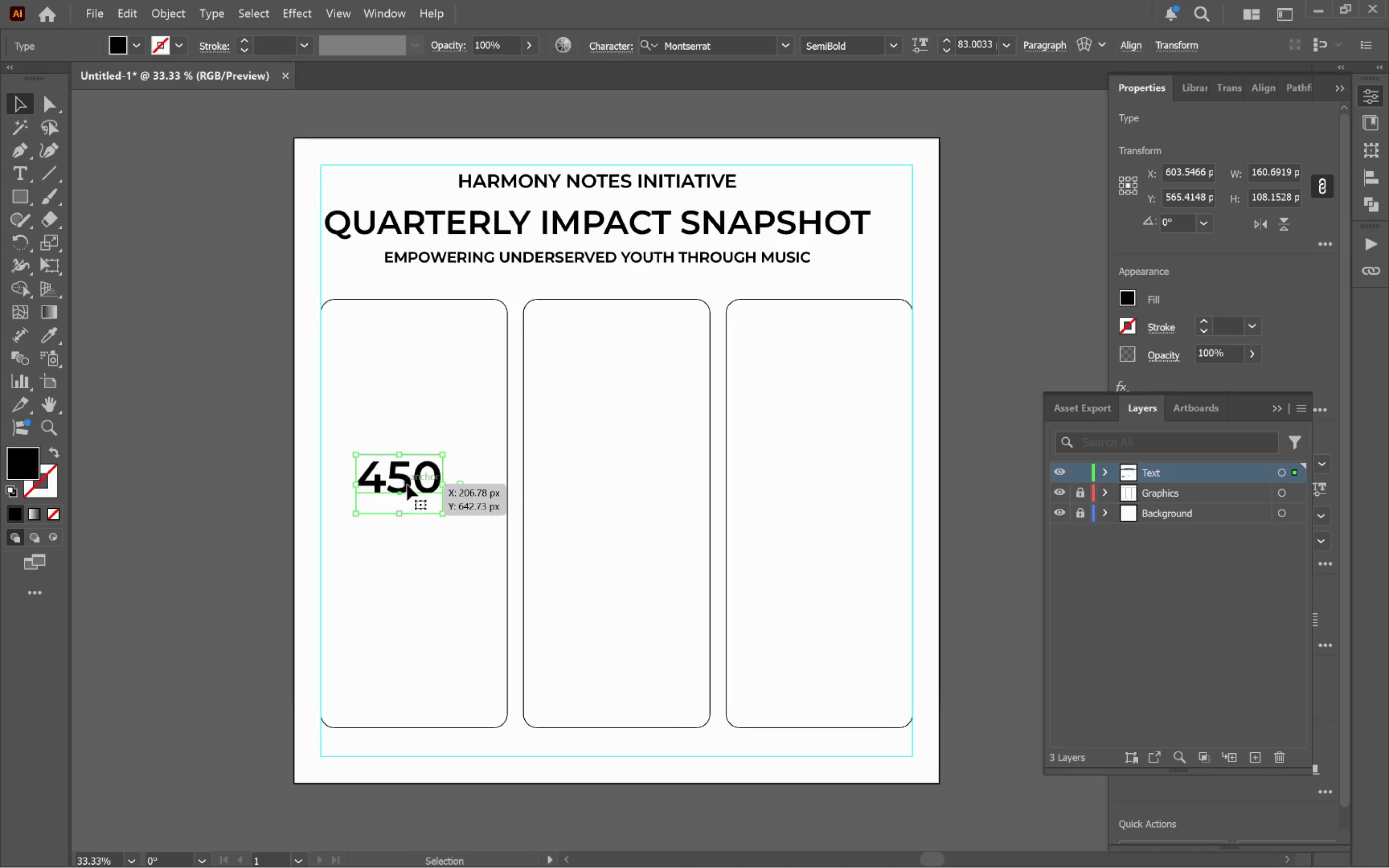 
hold_key(key=AltLeft, duration=1.65)
left_click_drag(start_coordinate=[408, 485], to_coordinate=[616, 507])
 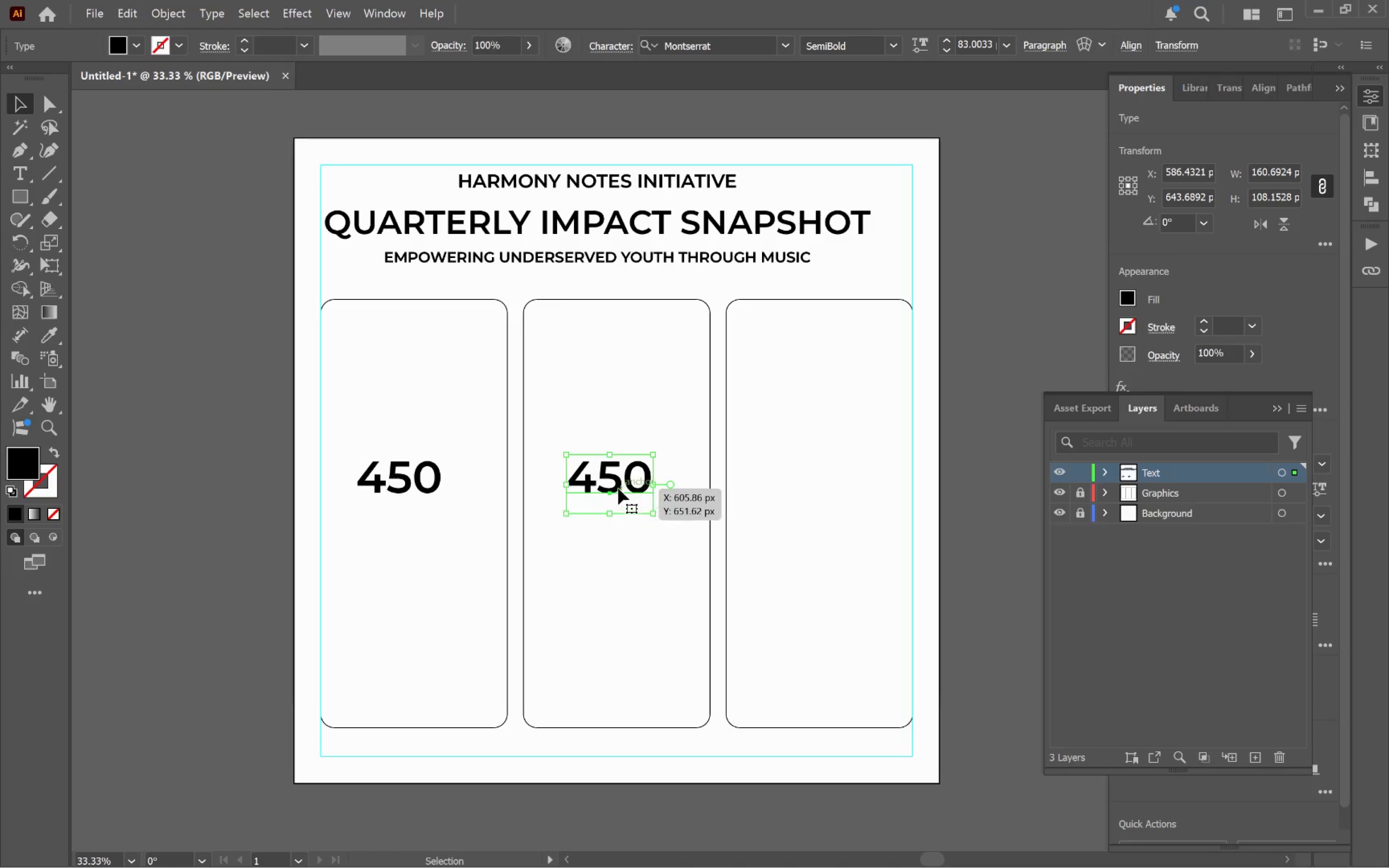 
hold_key(key=ShiftLeft, duration=1.41)
 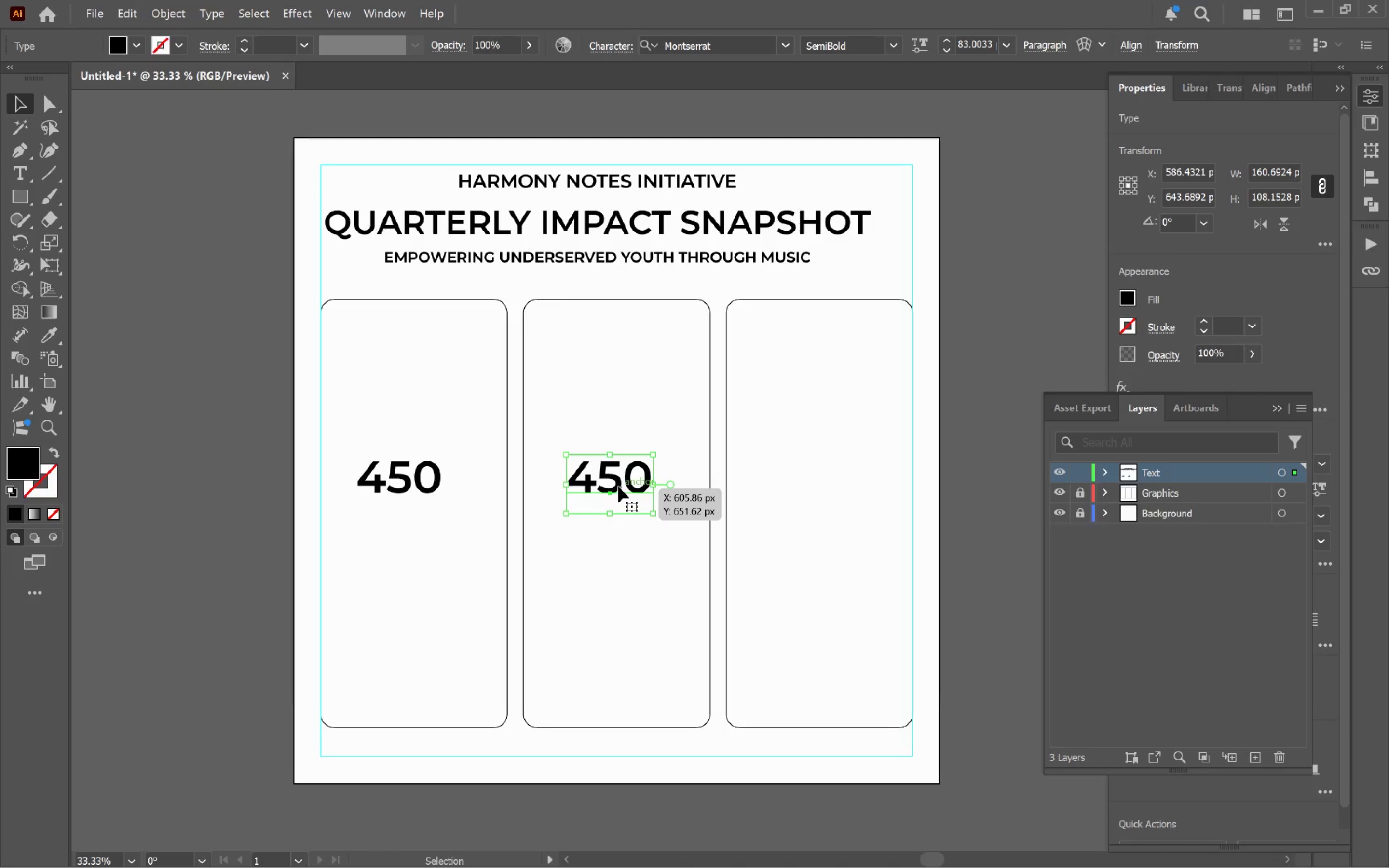 
double_click([618, 487])
 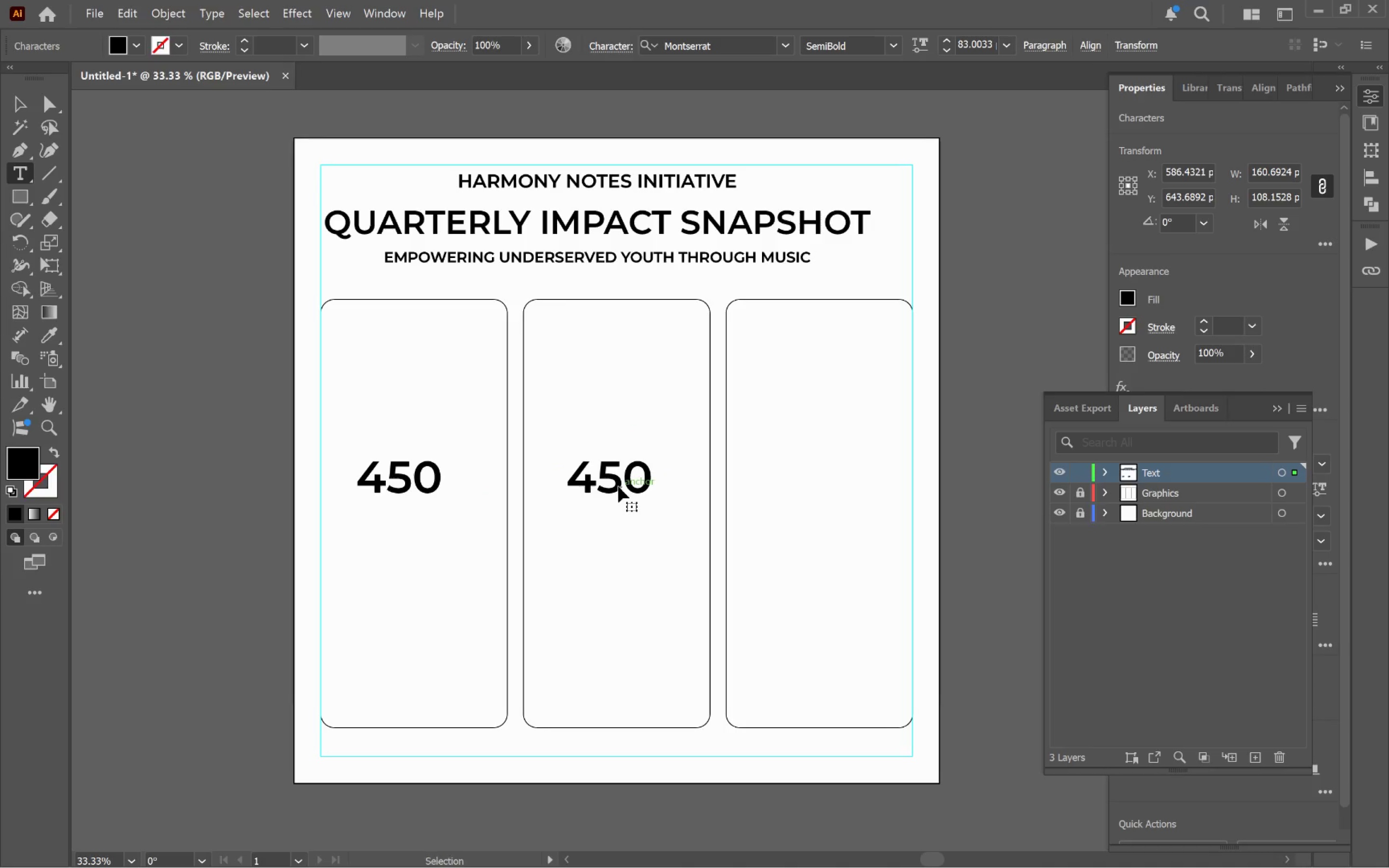 
key(Control+A)
 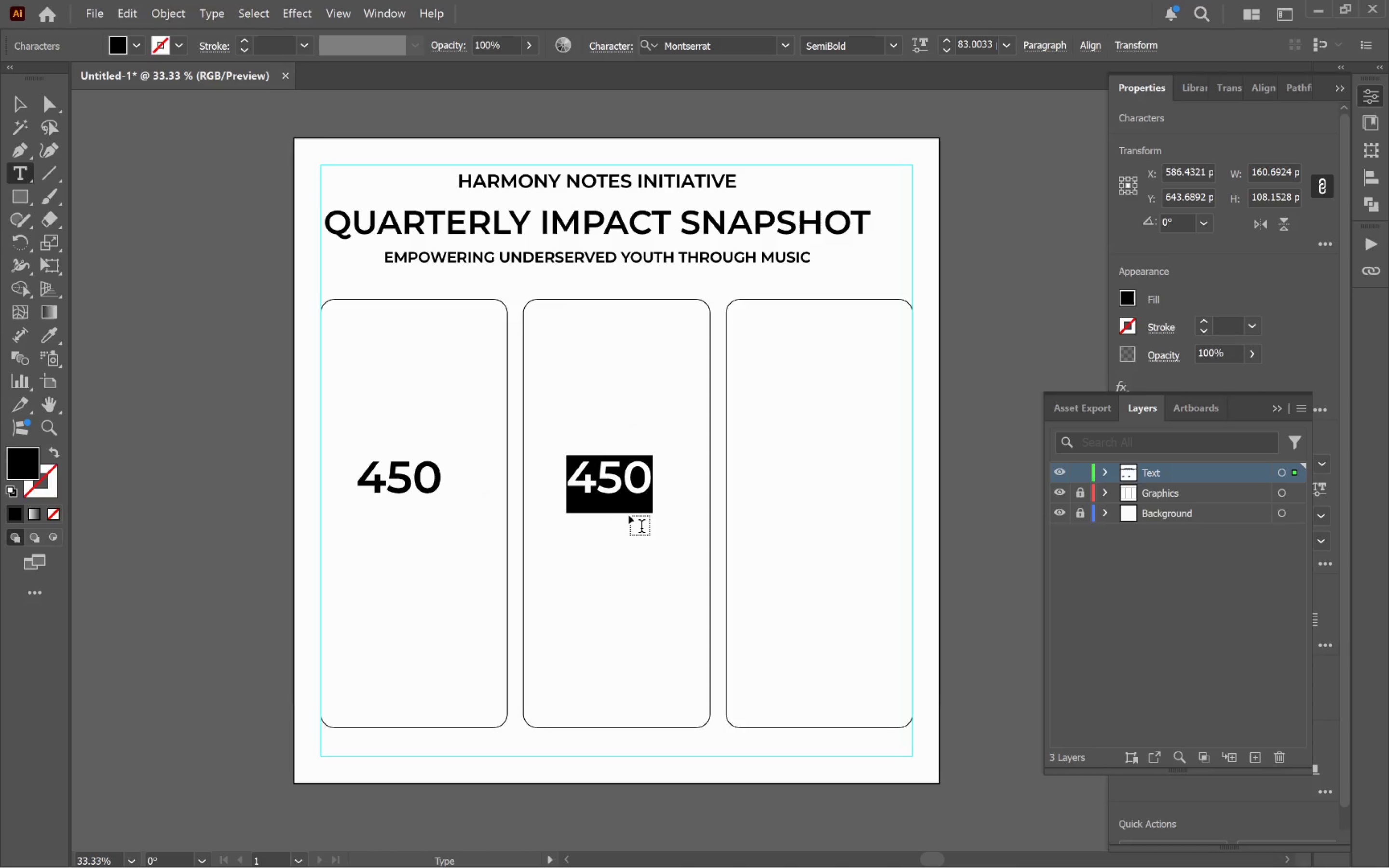 
type(82)
 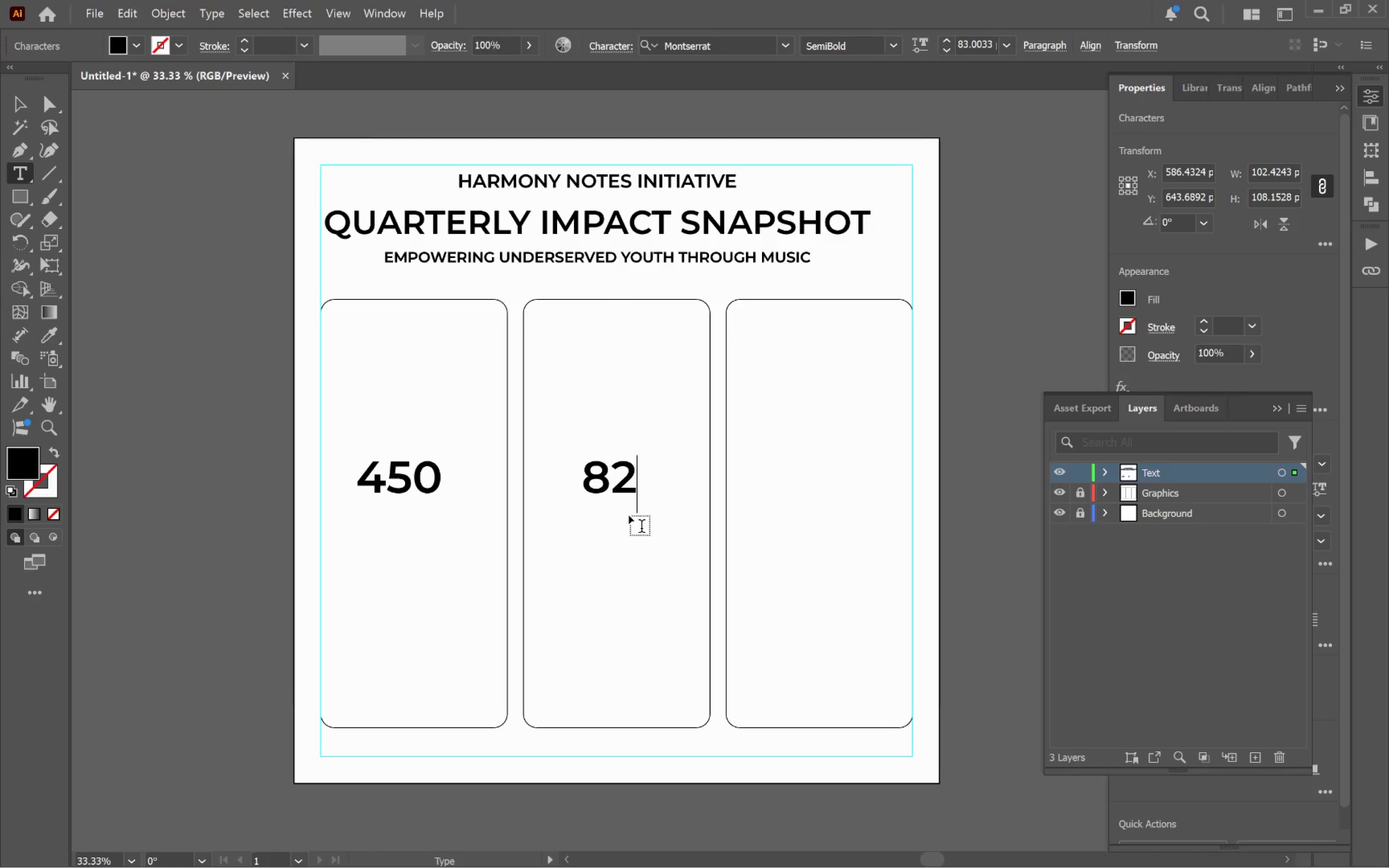 
hold_key(key=ControlLeft, duration=0.6)
left_click([627, 542])
 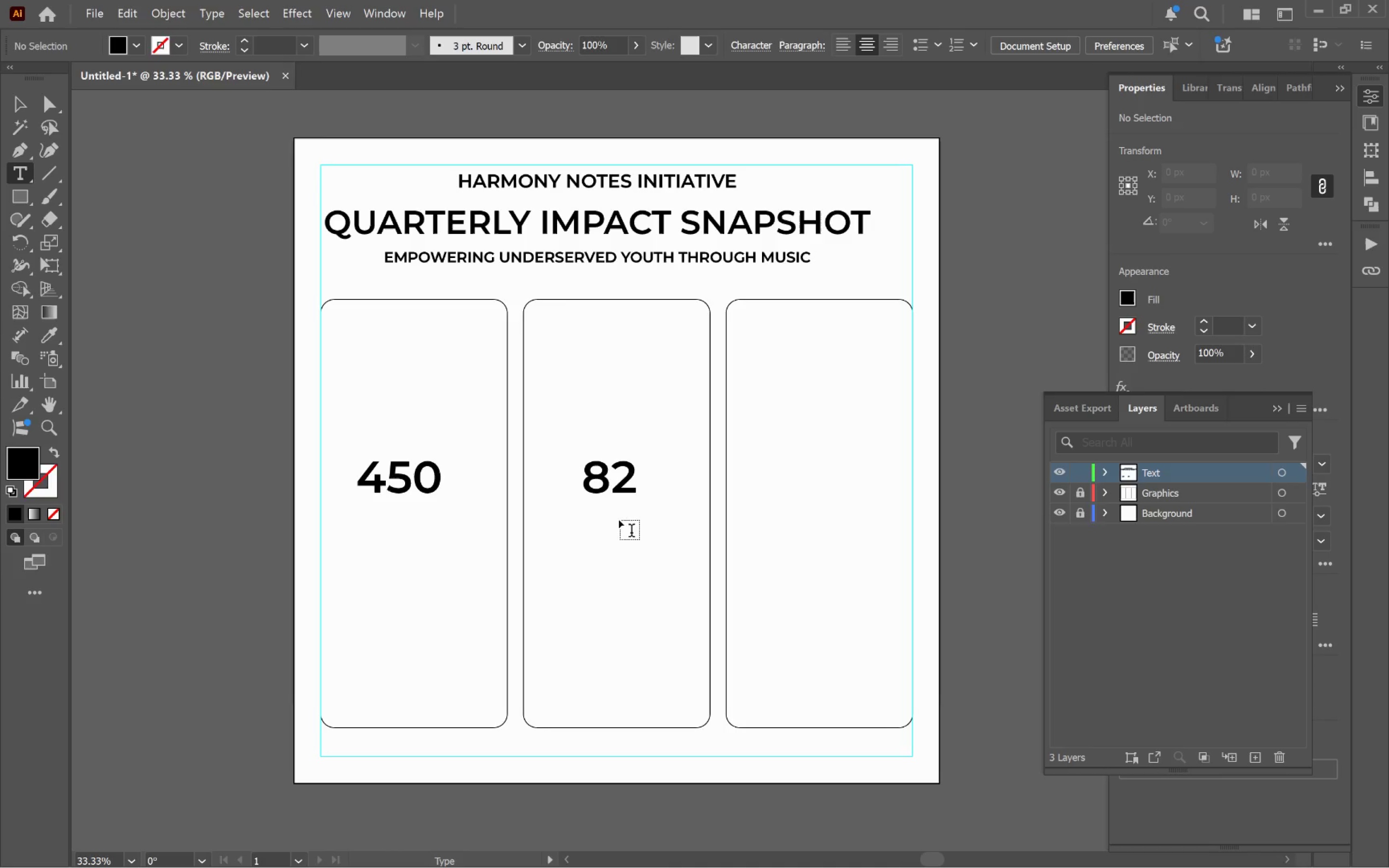 
hold_key(key=ControlLeft, duration=1.52)
hold_key(key=AltLeft, duration=1.34)
left_click_drag(start_coordinate=[621, 493], to_coordinate=[841, 500])
 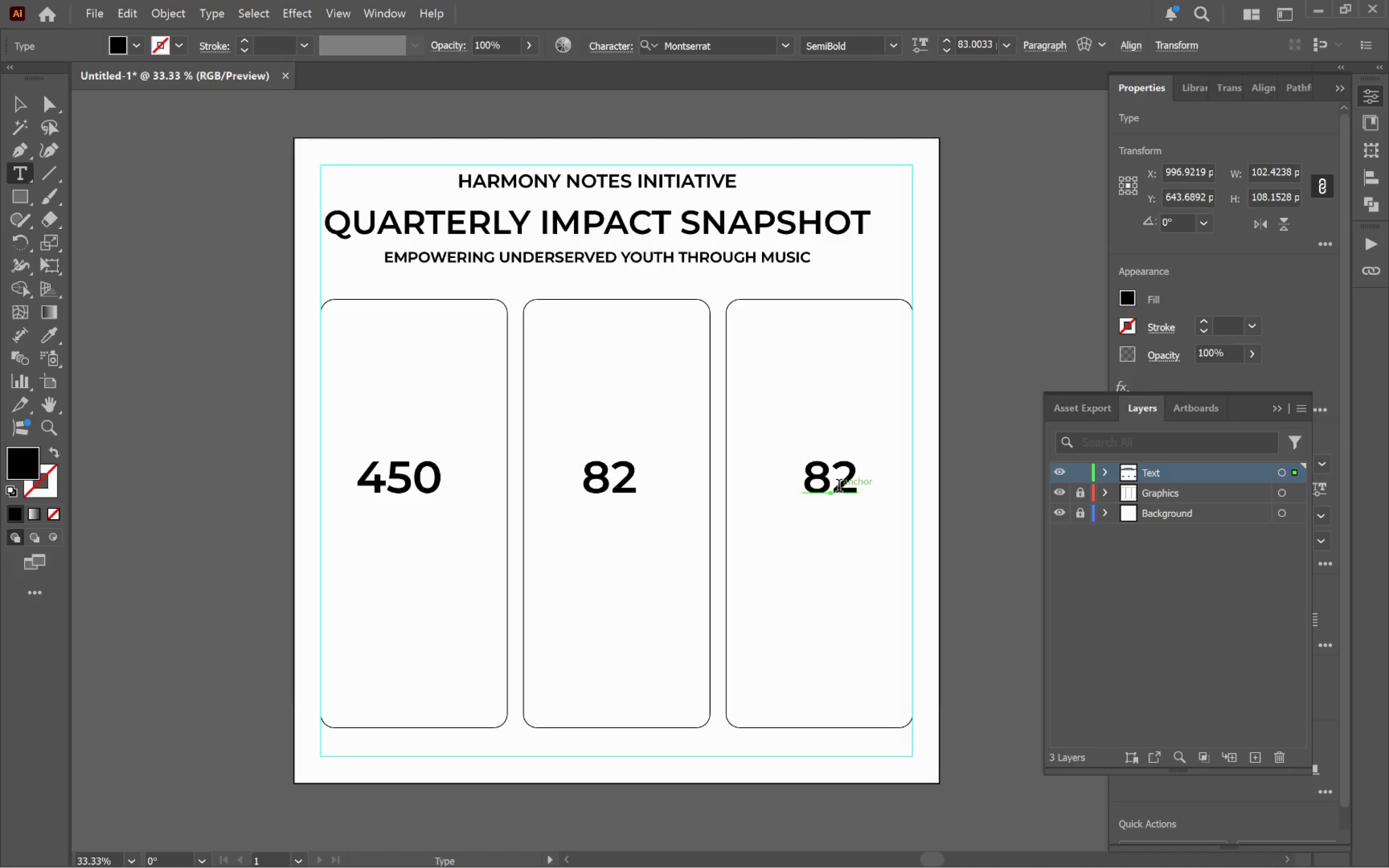 
hold_key(key=ShiftLeft, duration=1.11)
 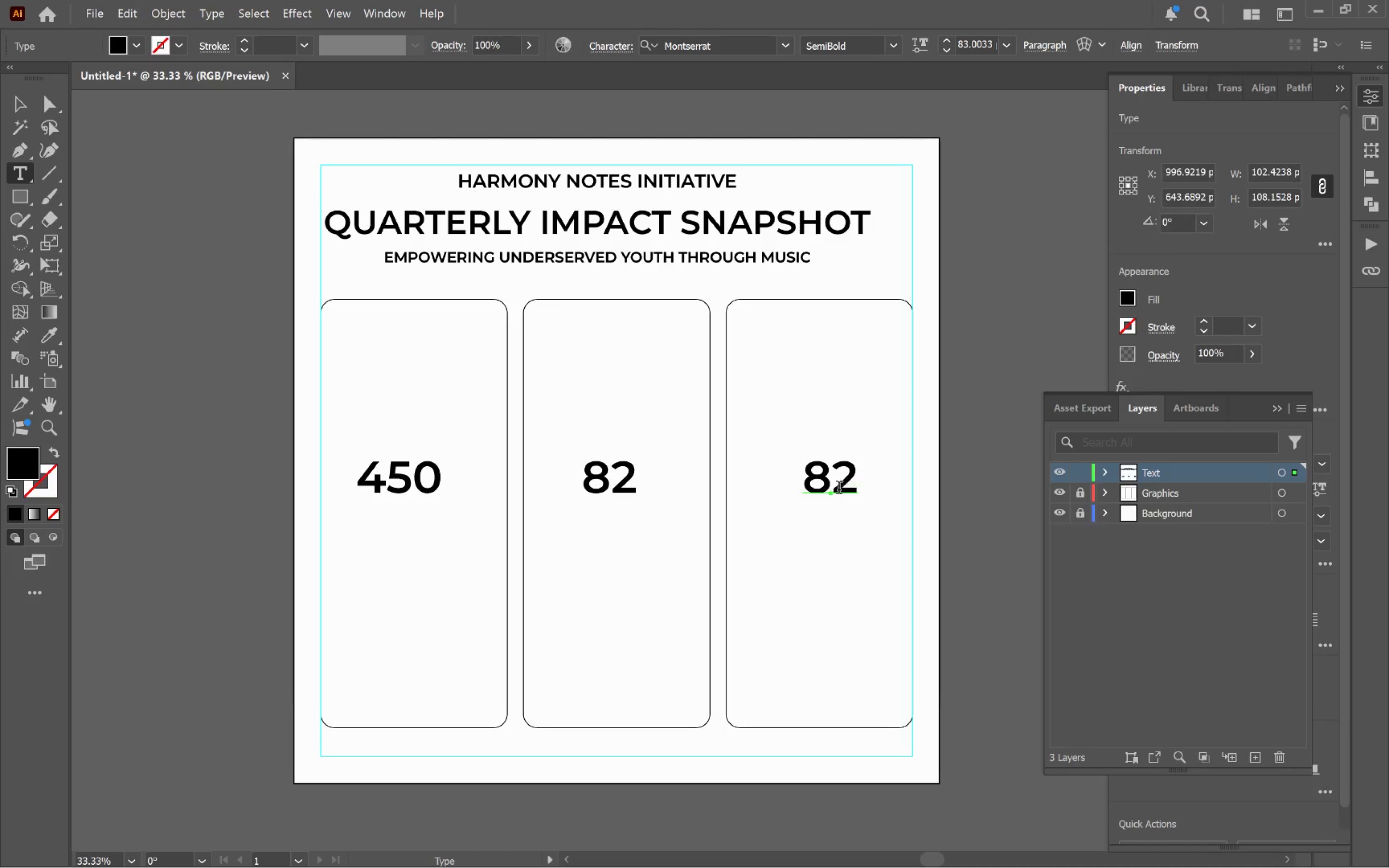 
left_click([839, 488])
 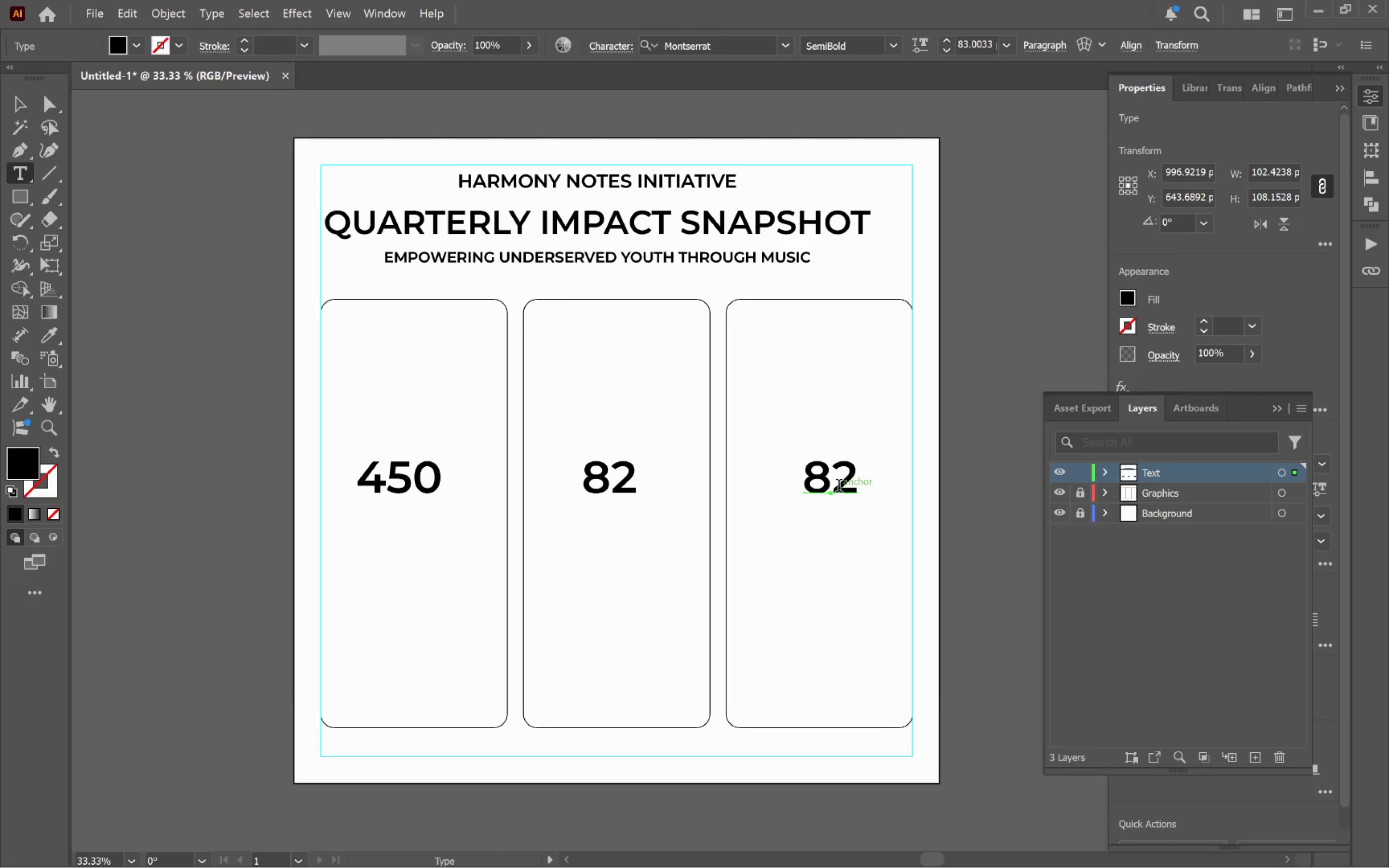 
key(Control+A)
 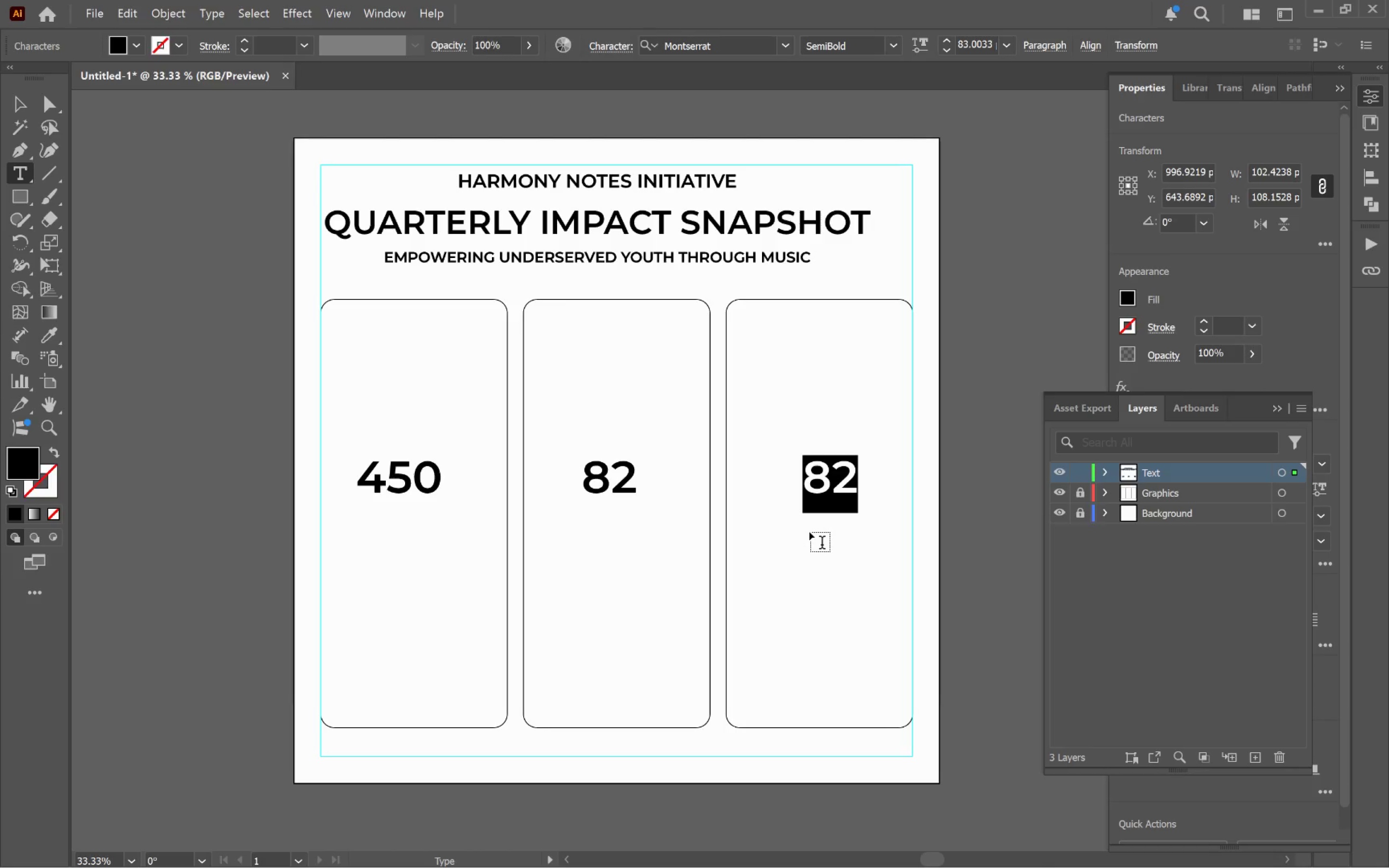 
type(14)
 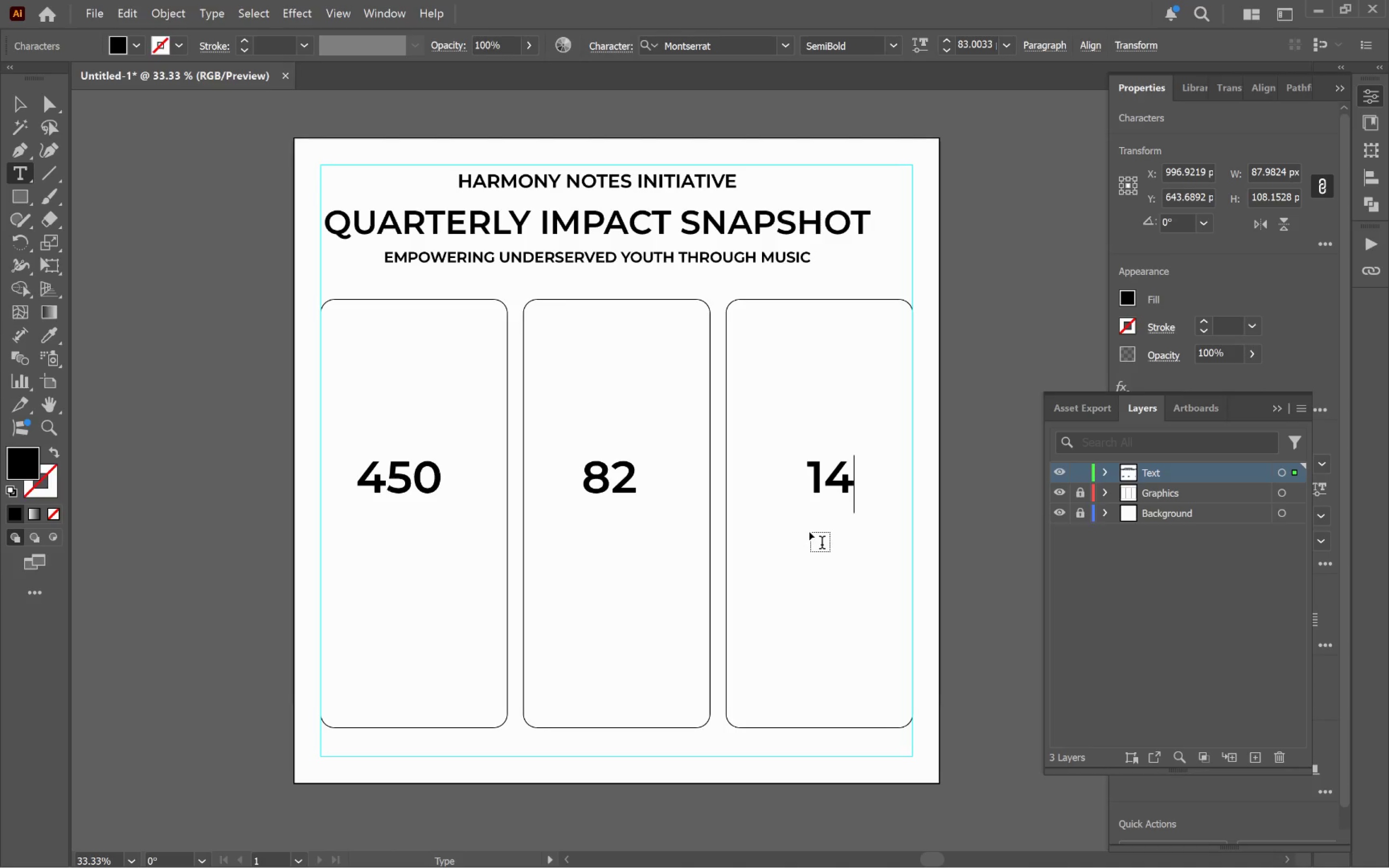 
hold_key(key=ControlLeft, duration=0.59)
left_click([811, 558])
 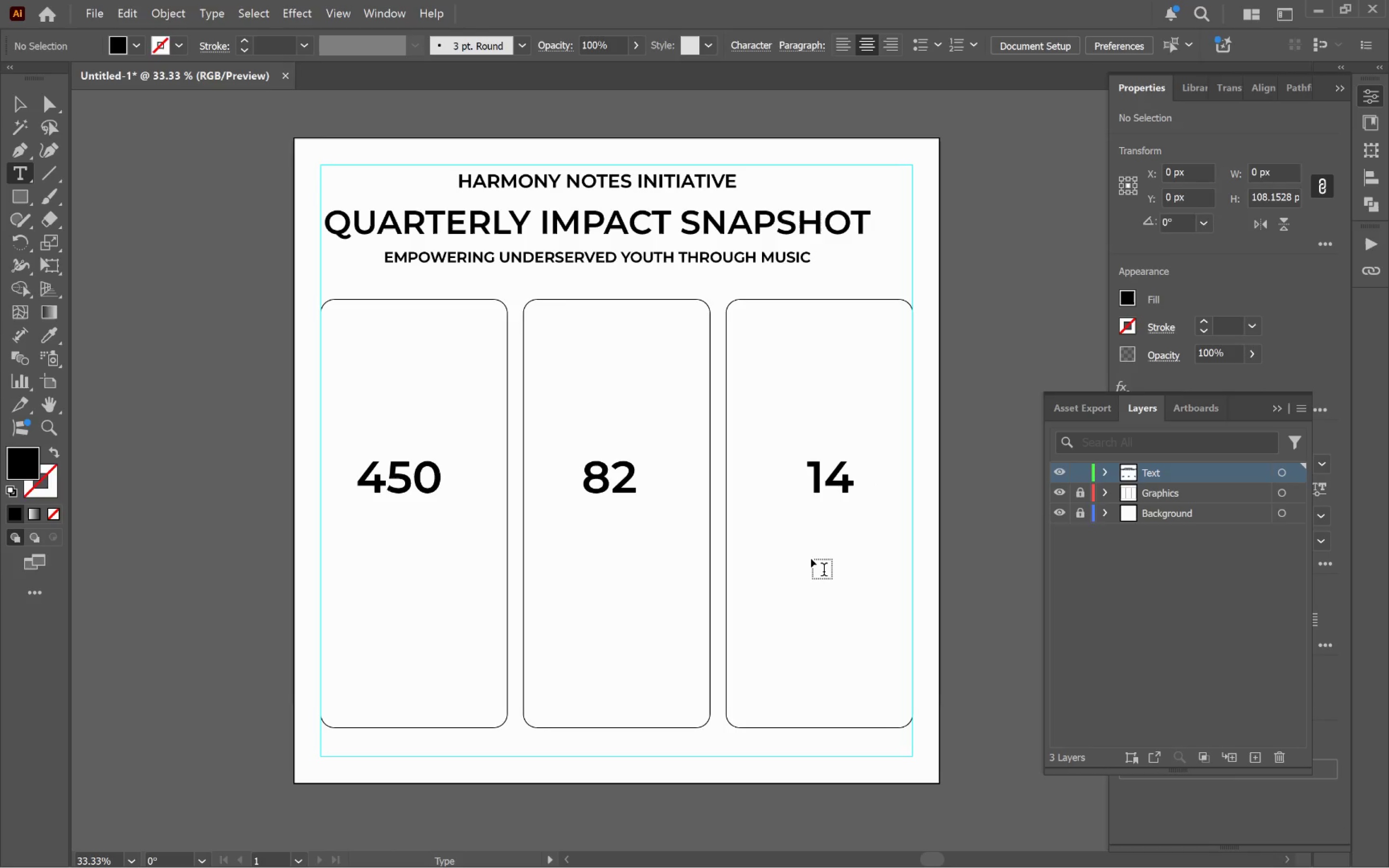 
key(V)
 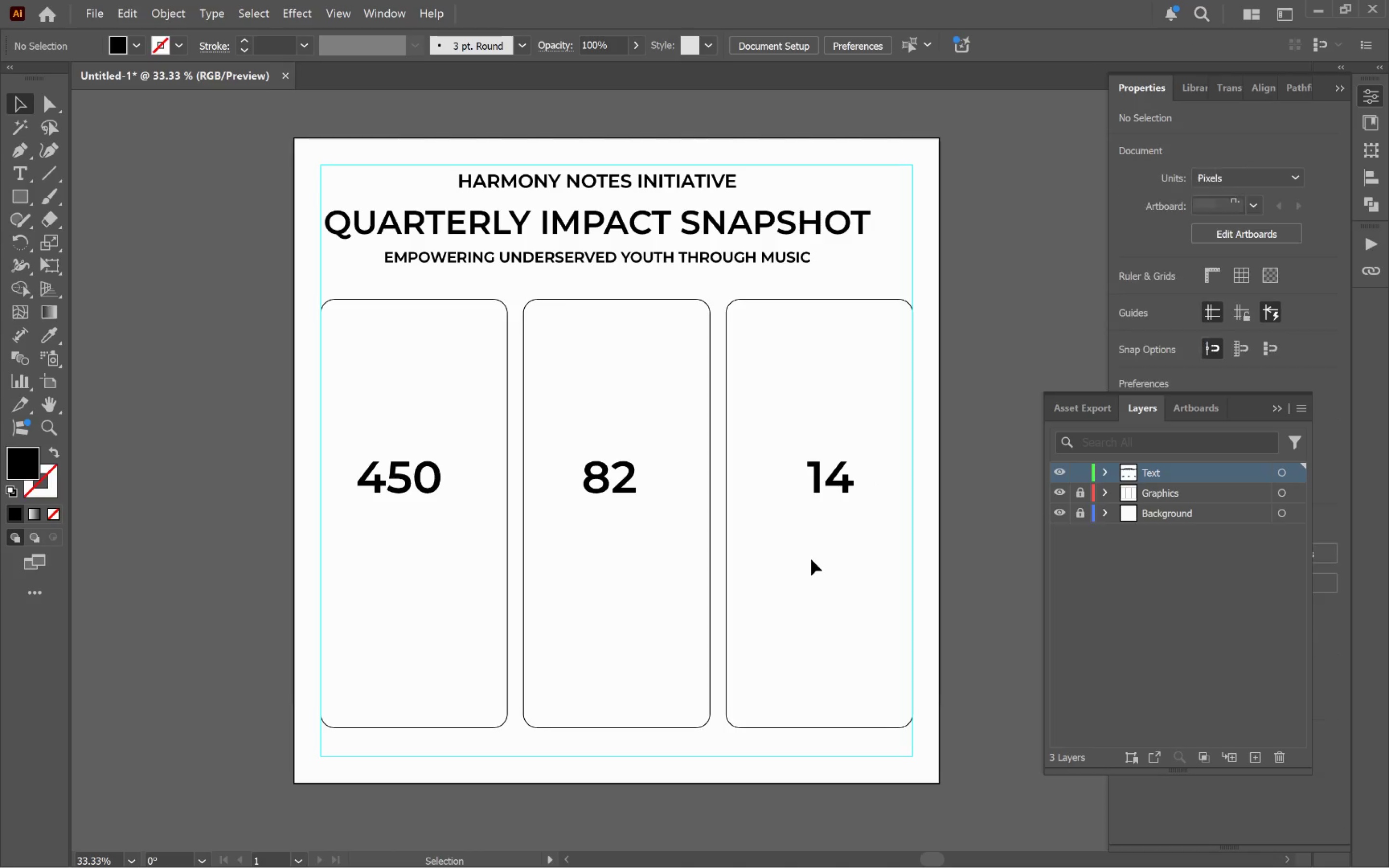 
left_click([811, 561])
 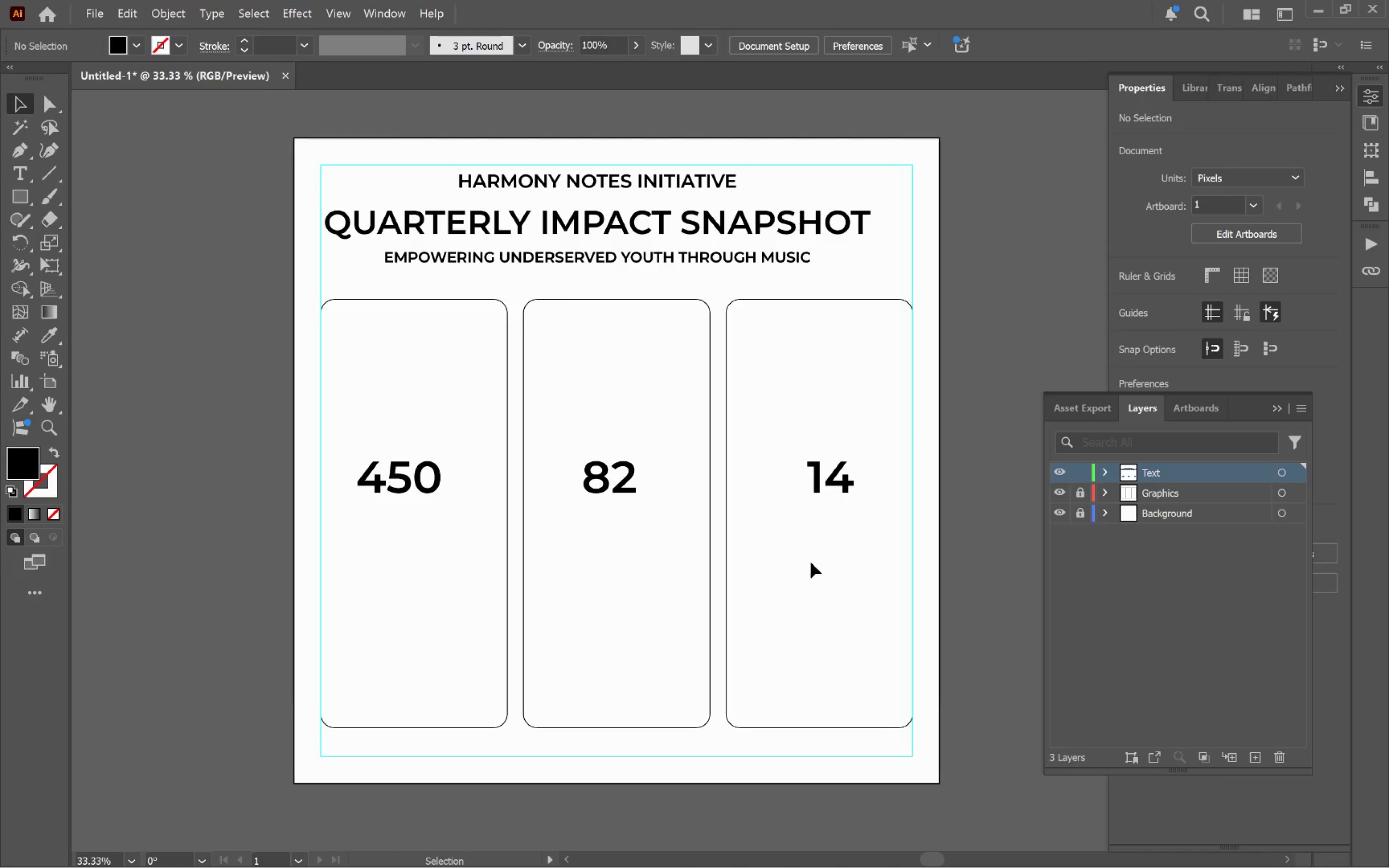 
key(Alt+Tab)
 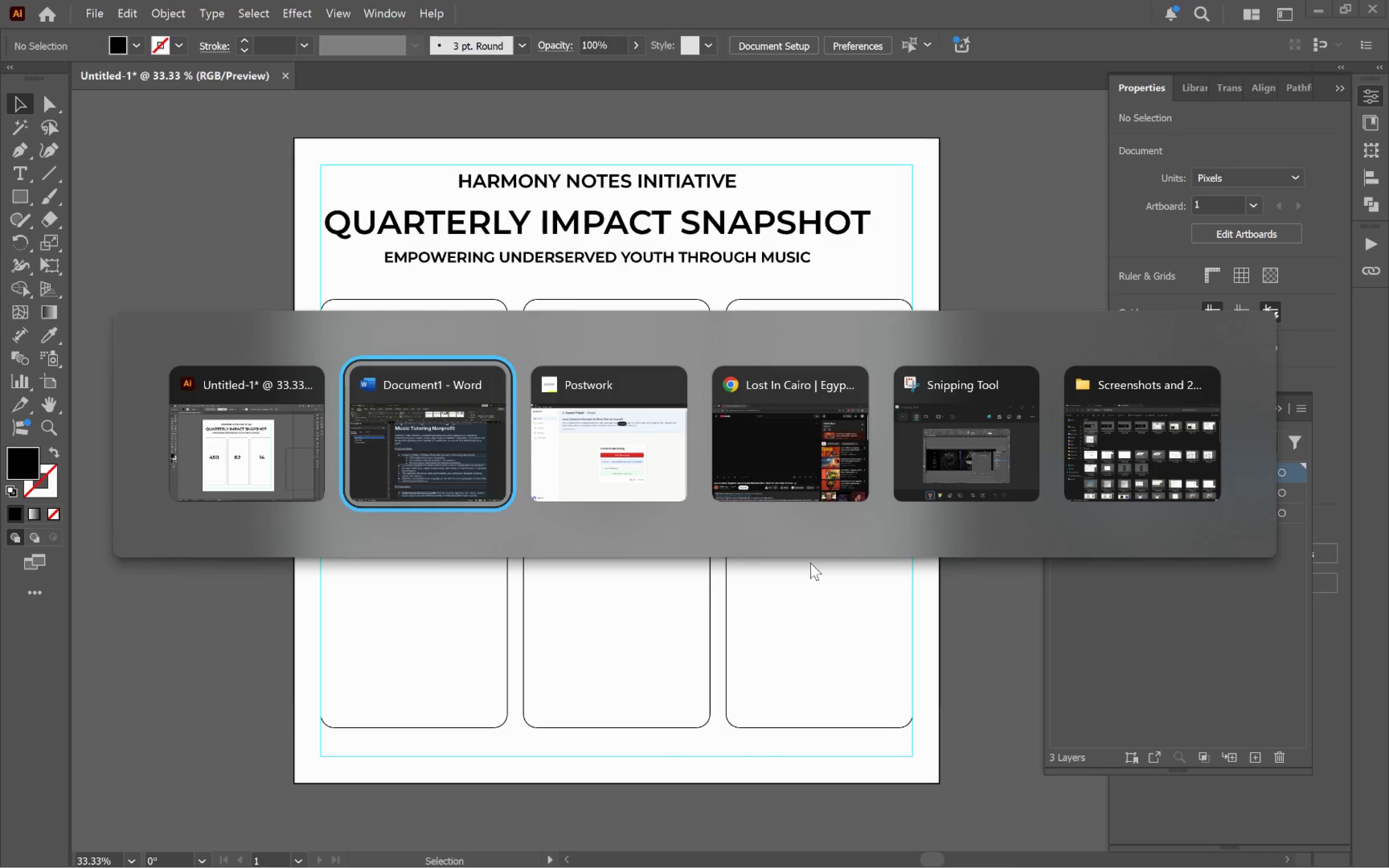 
key(Alt+Tab)
 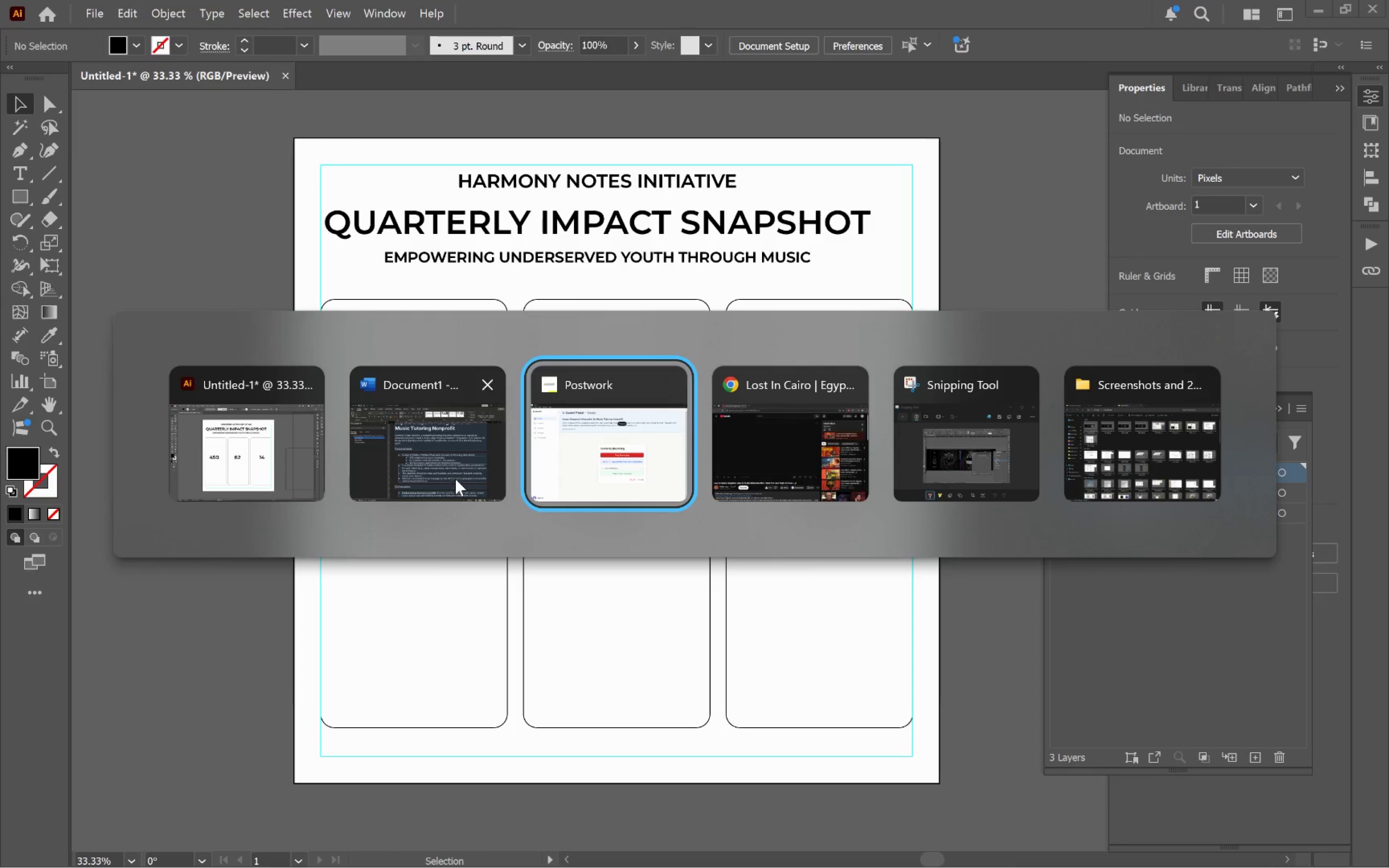 
left_click([456, 472])
 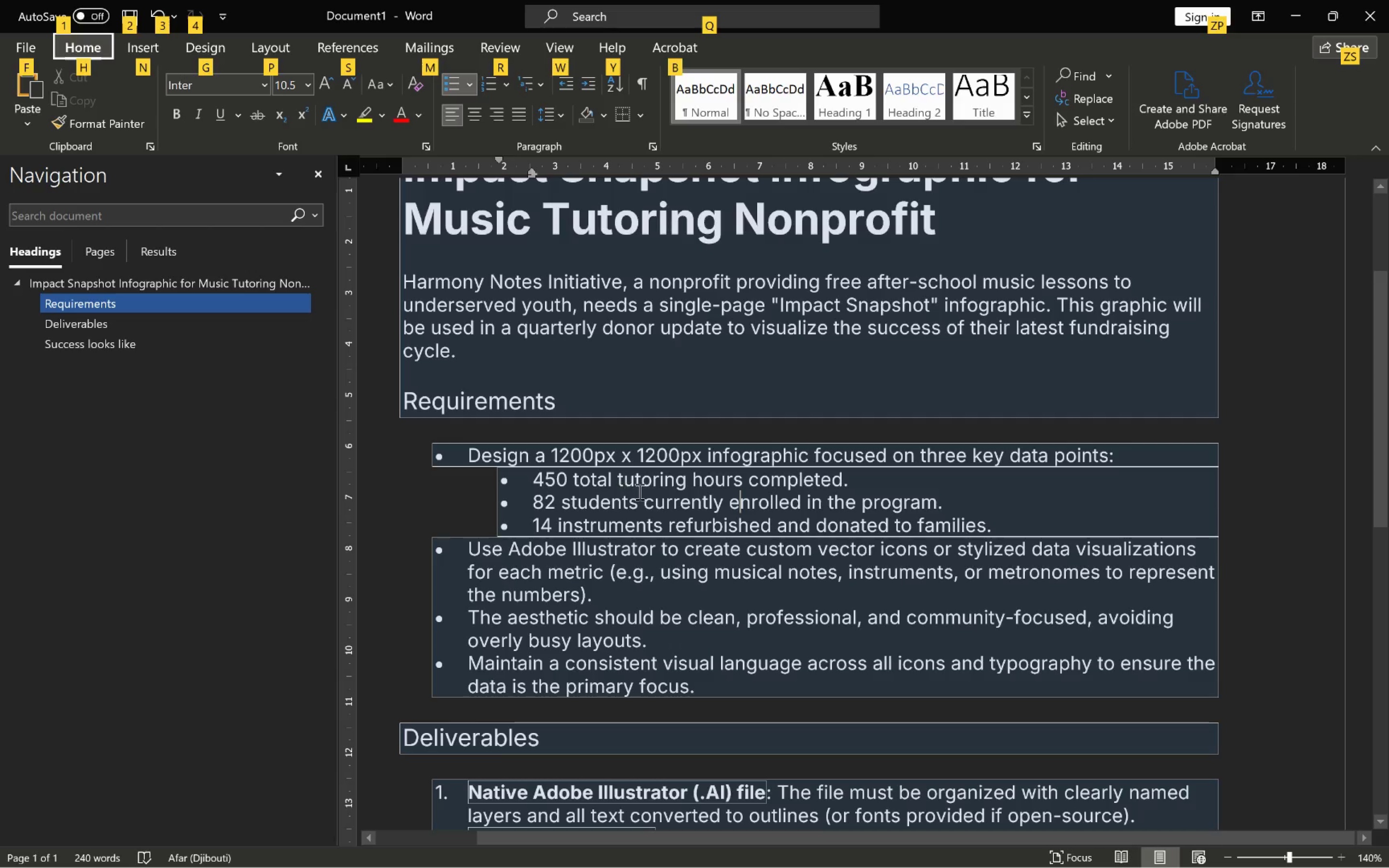 
wait(5.69)
 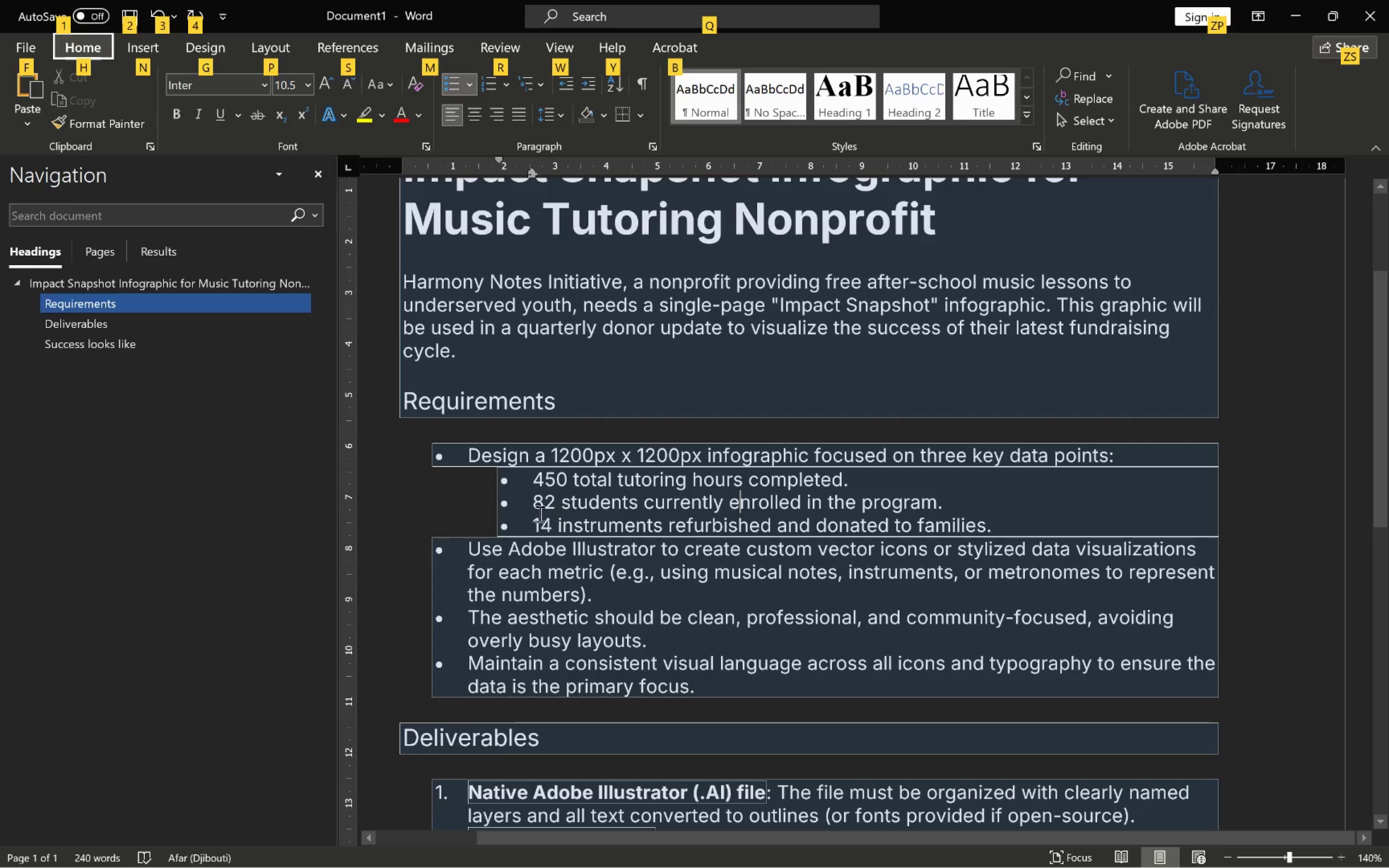 
left_click_drag(start_coordinate=[574, 475], to_coordinate=[815, 480])
 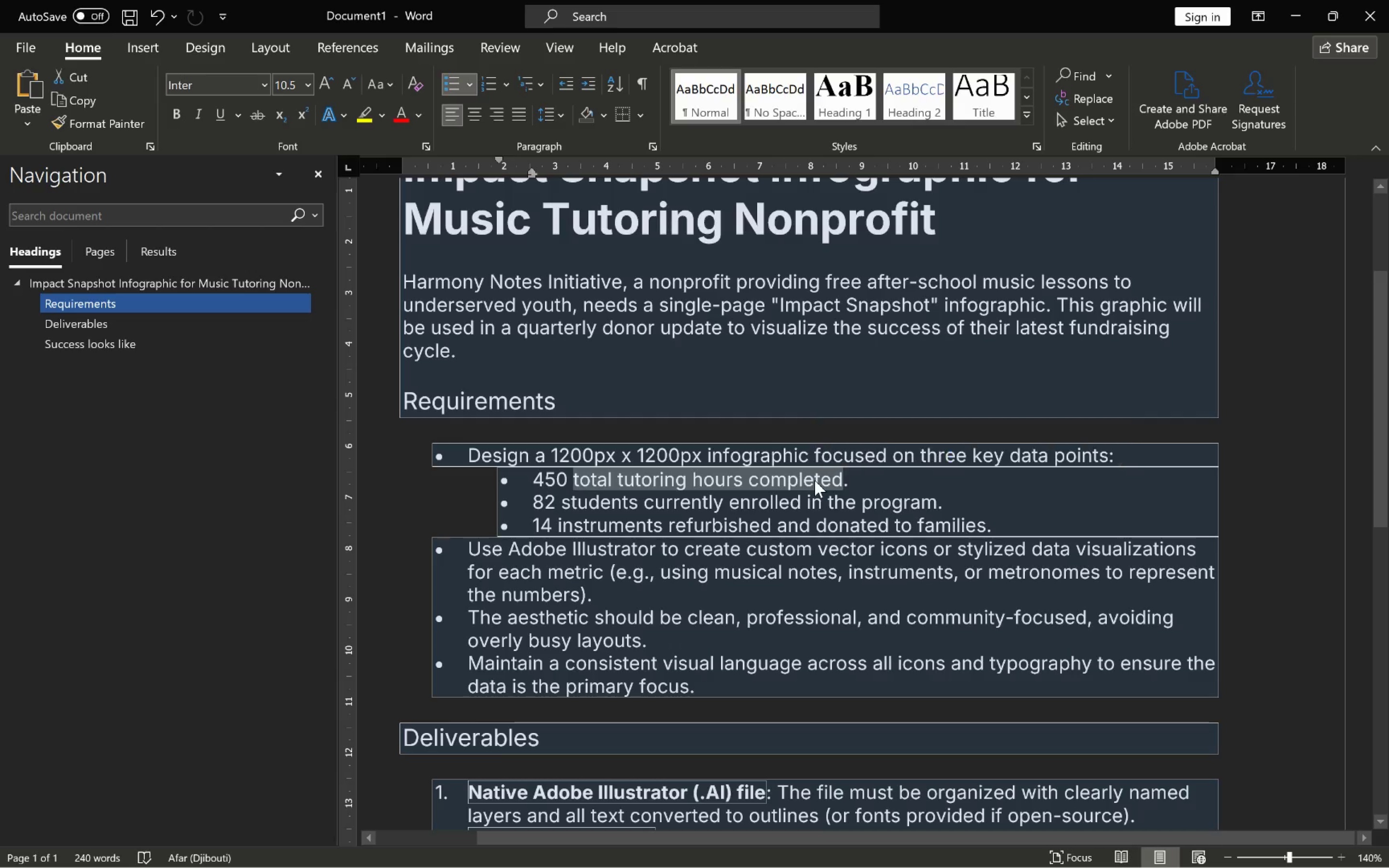 
key(Control+C)
 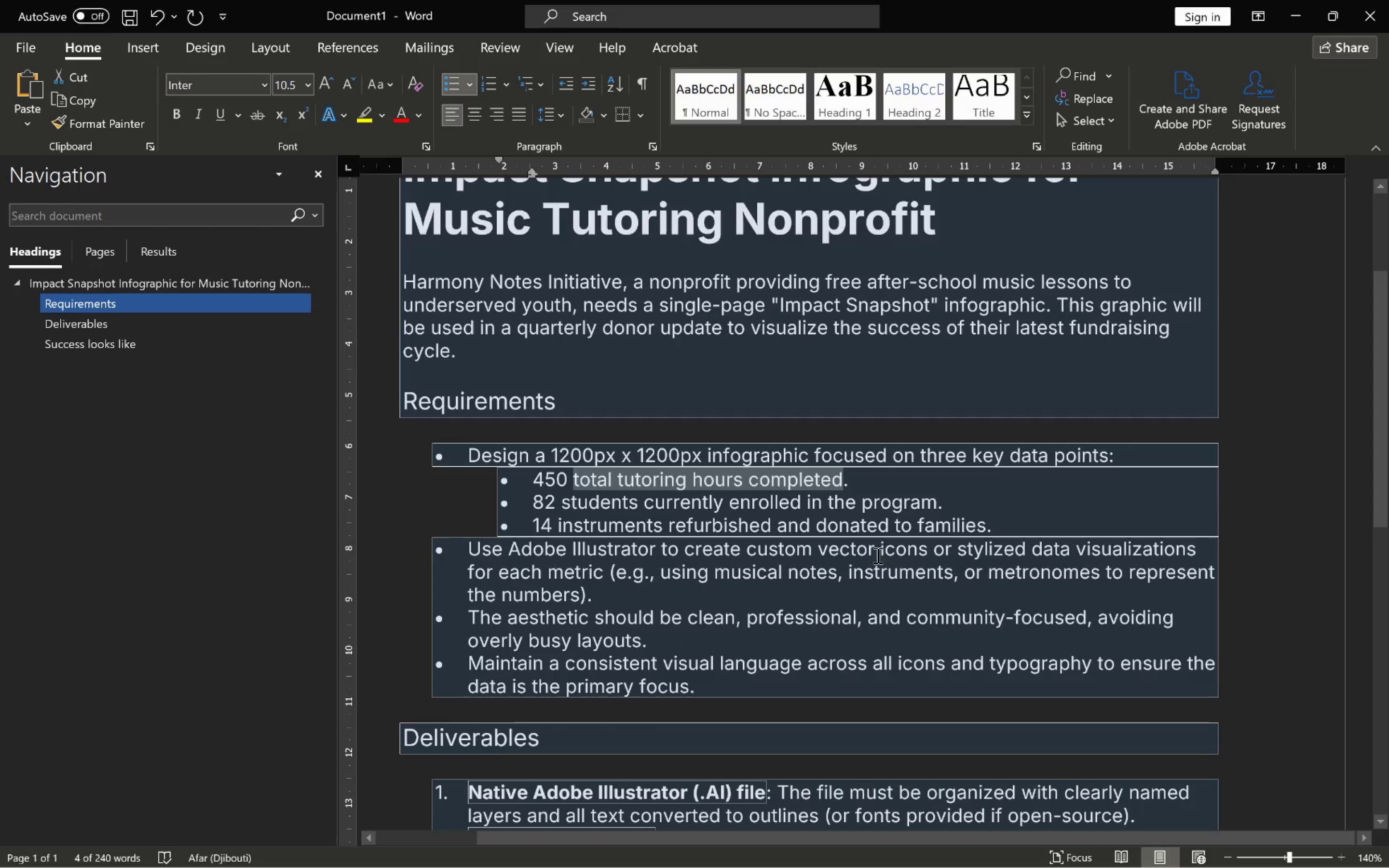 
key(Alt+AltLeft)
 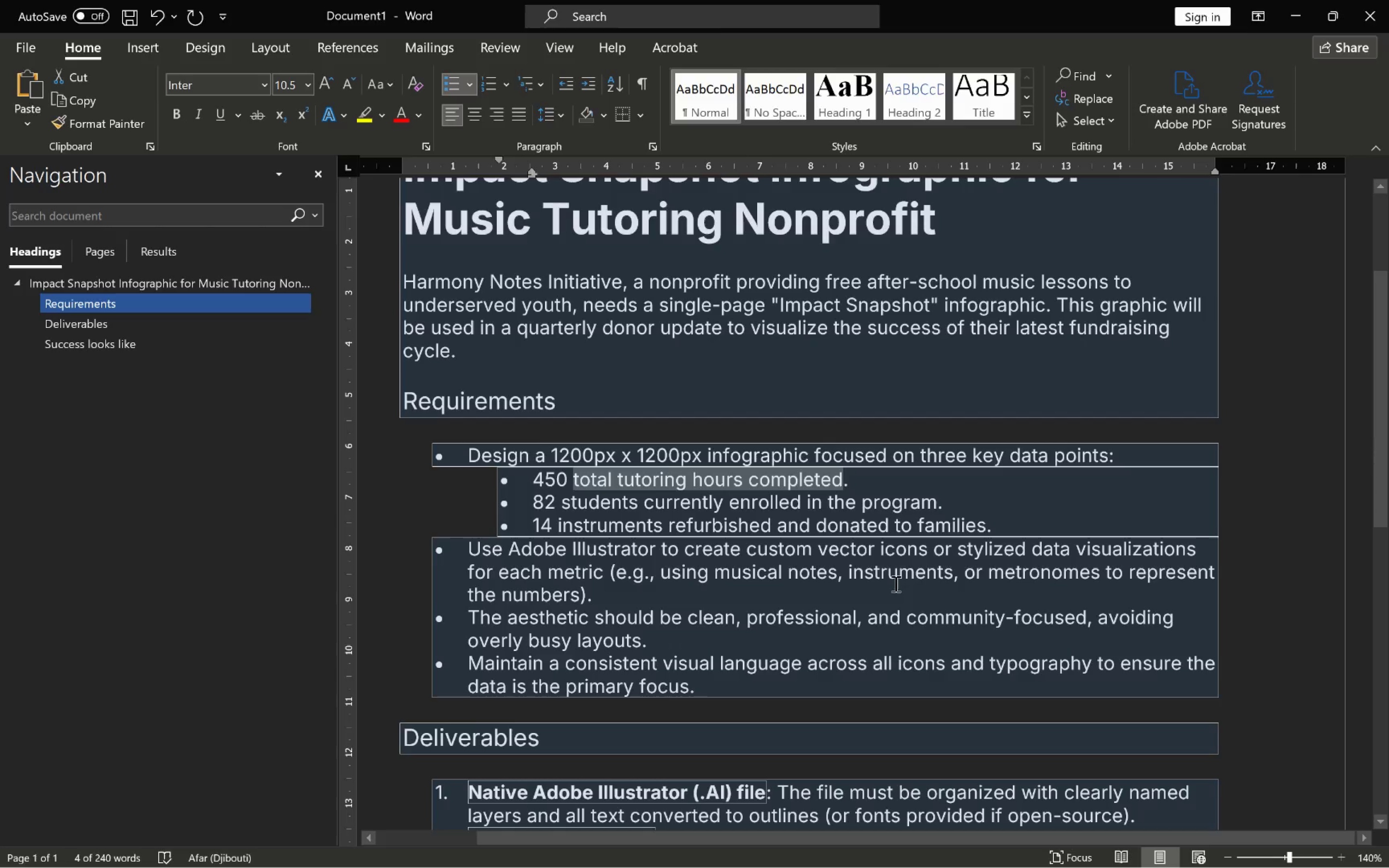 
key(Alt+Tab)
 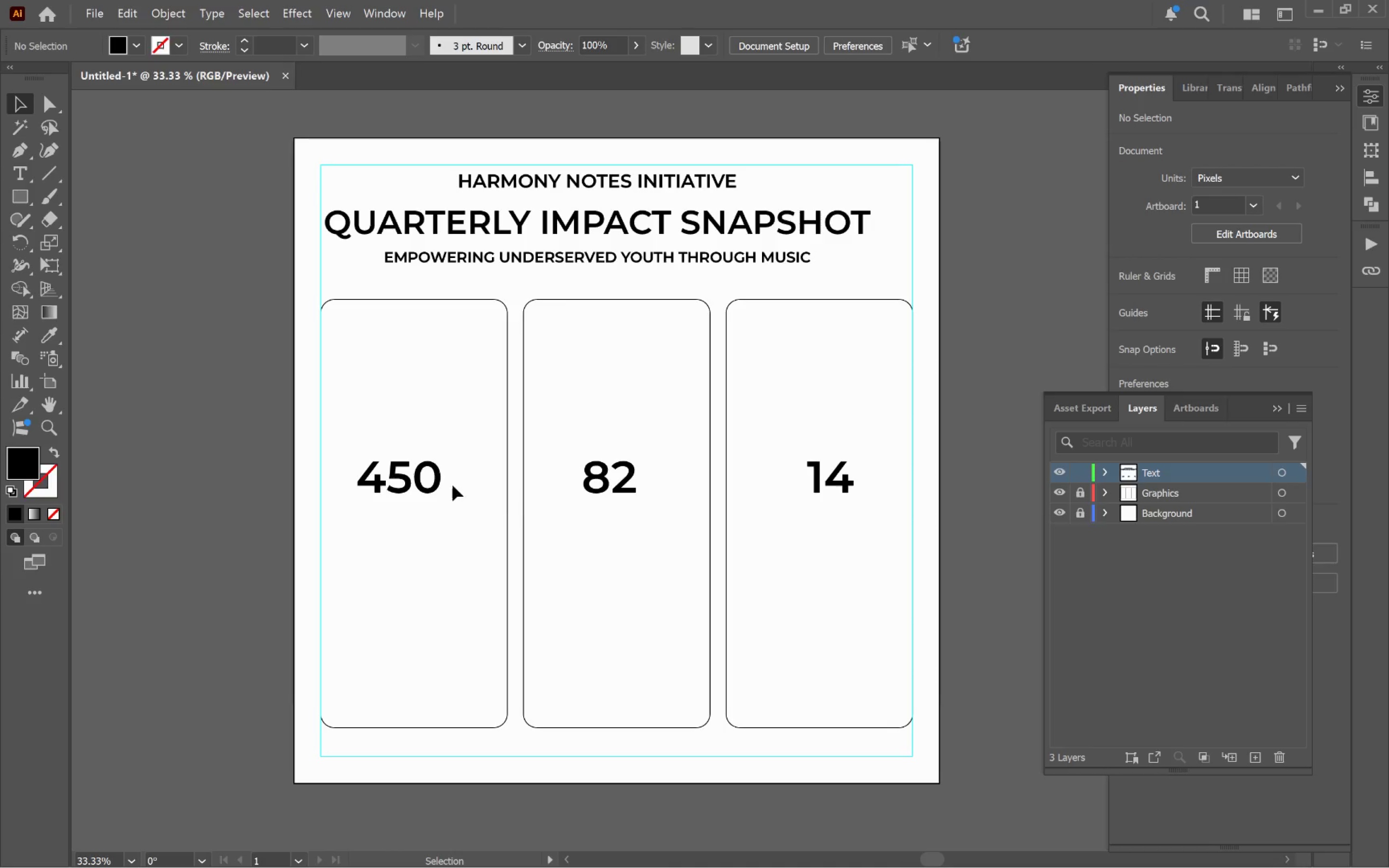 
hold_key(key=AltLeft, duration=0.63)
left_click_drag(start_coordinate=[426, 483], to_coordinate=[439, 562])
 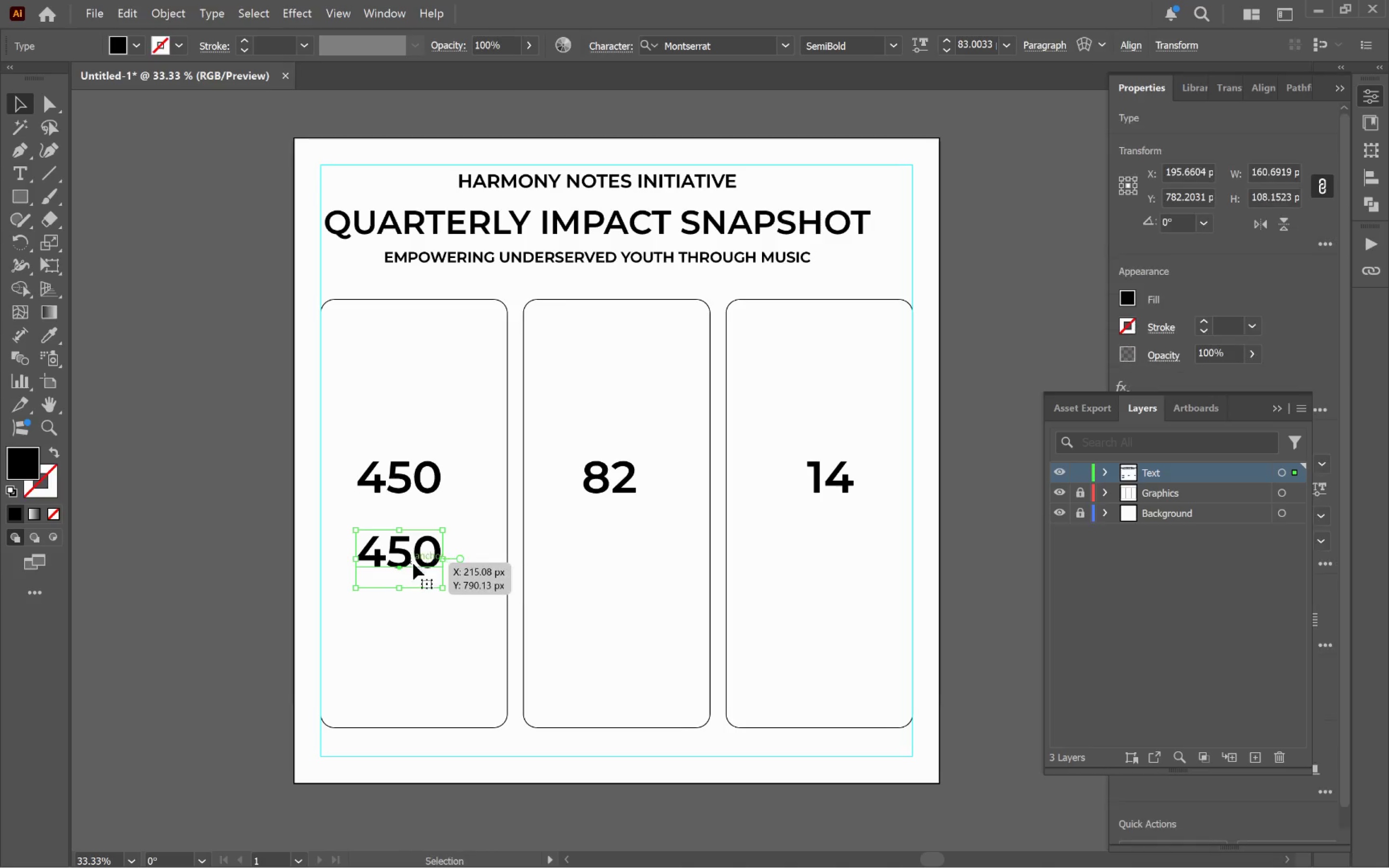 
hold_key(key=ShiftLeft, duration=0.43)
 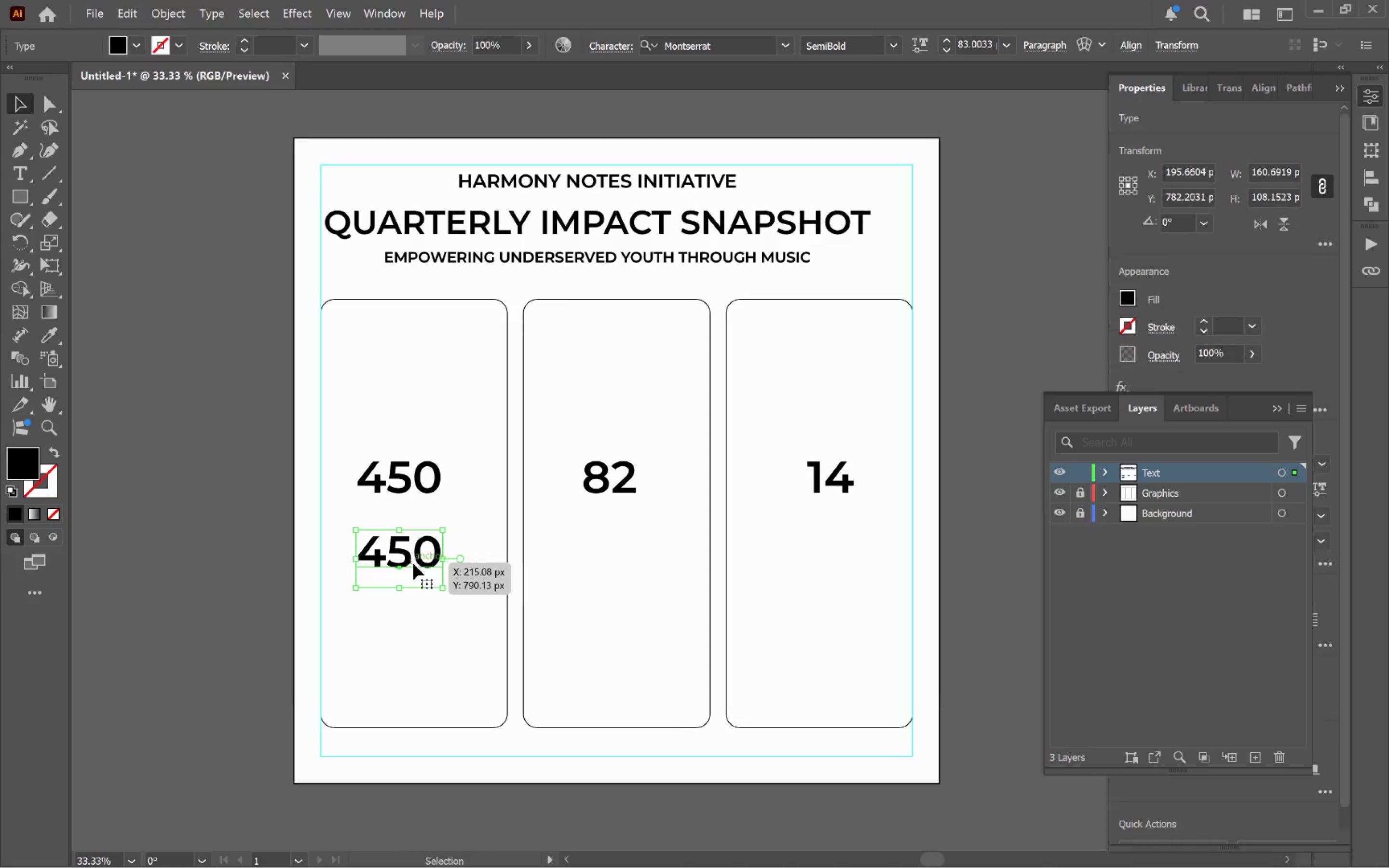 
double_click([413, 564])
 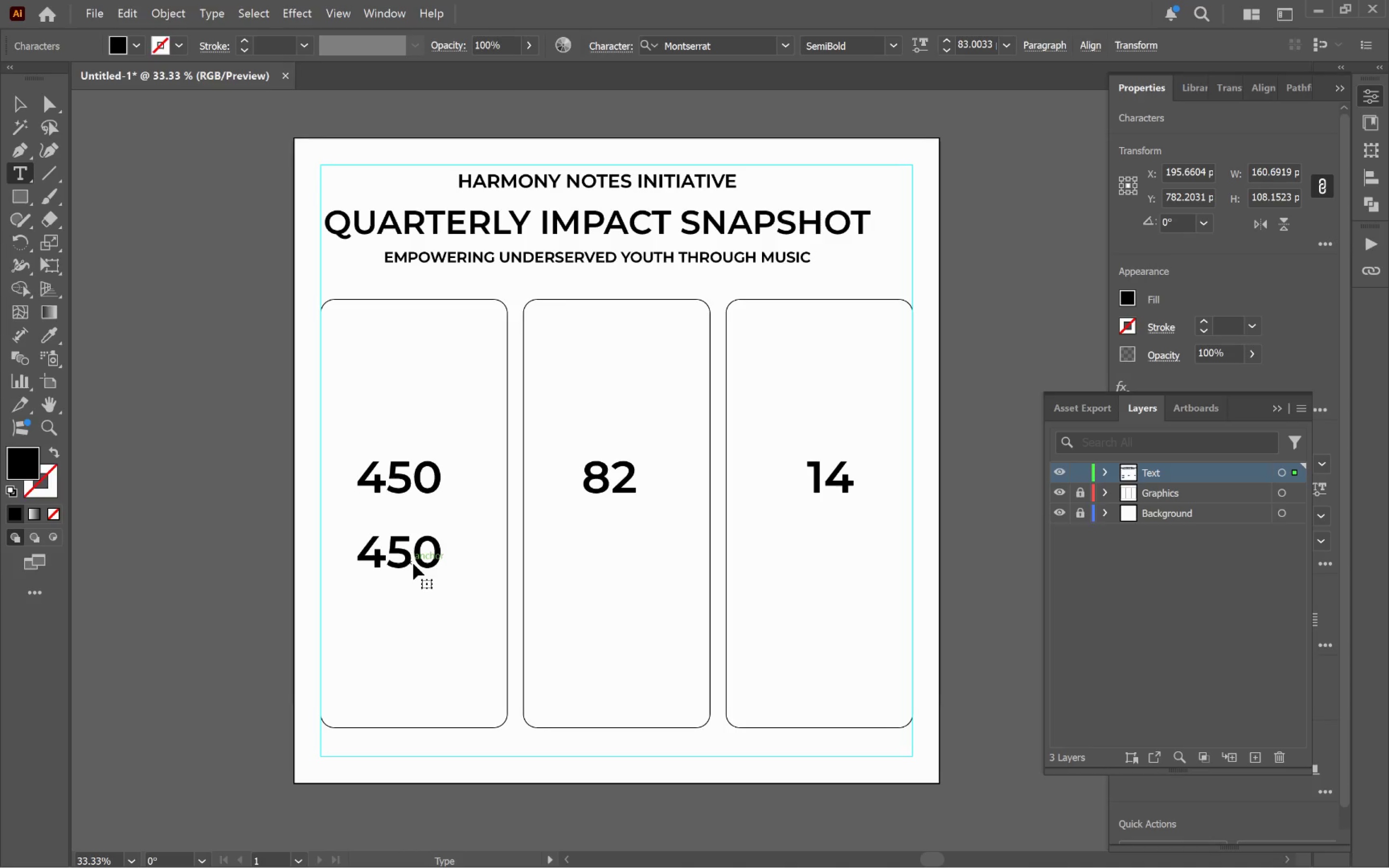 
key(Control+A)
 